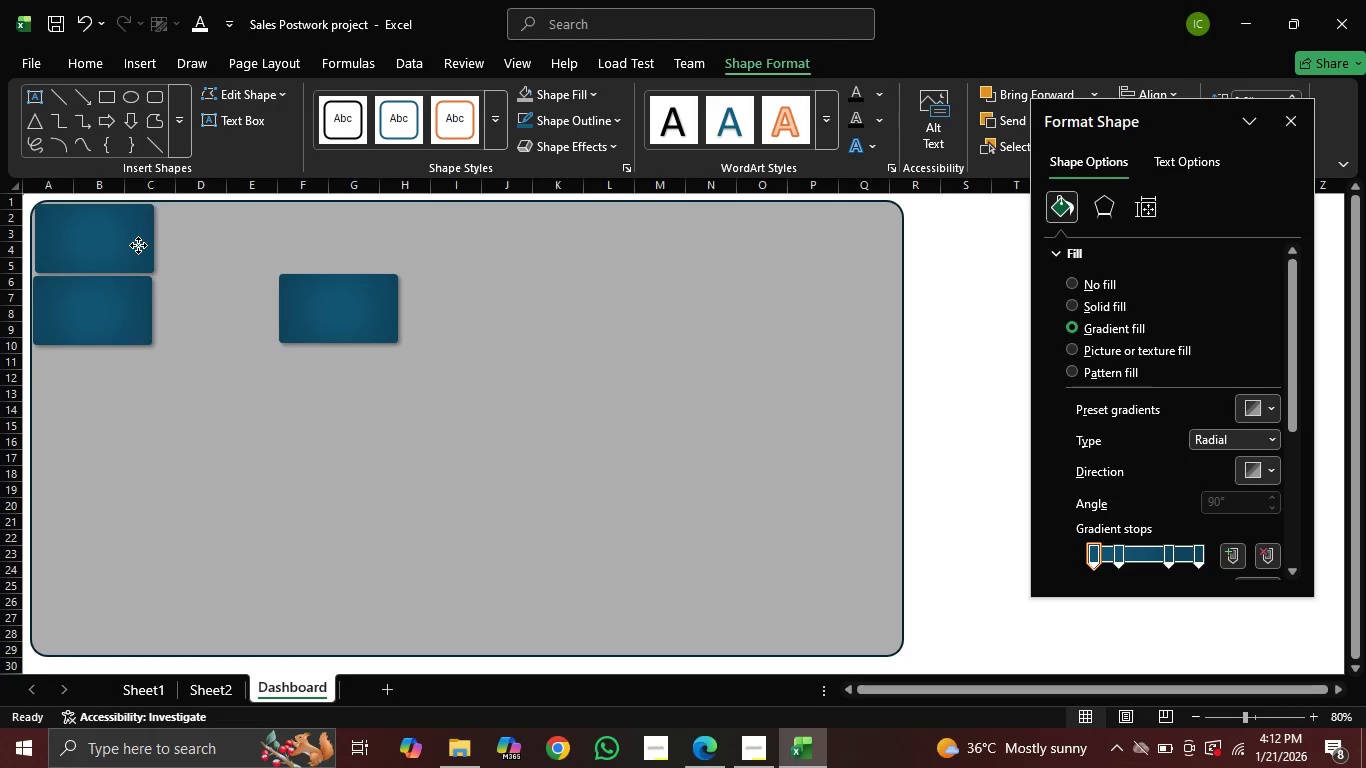 
wait(6.12)
 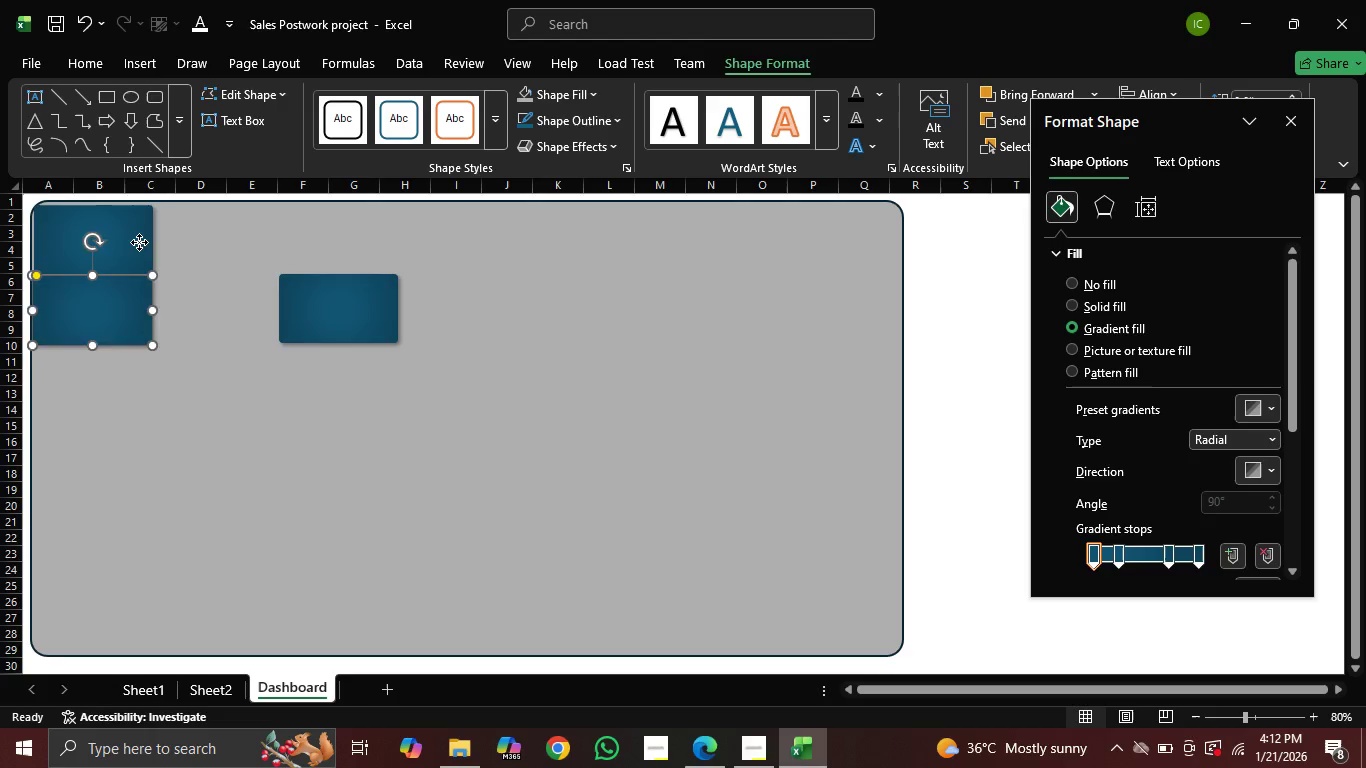 
left_click_drag(start_coordinate=[179, 342], to_coordinate=[167, 305])
 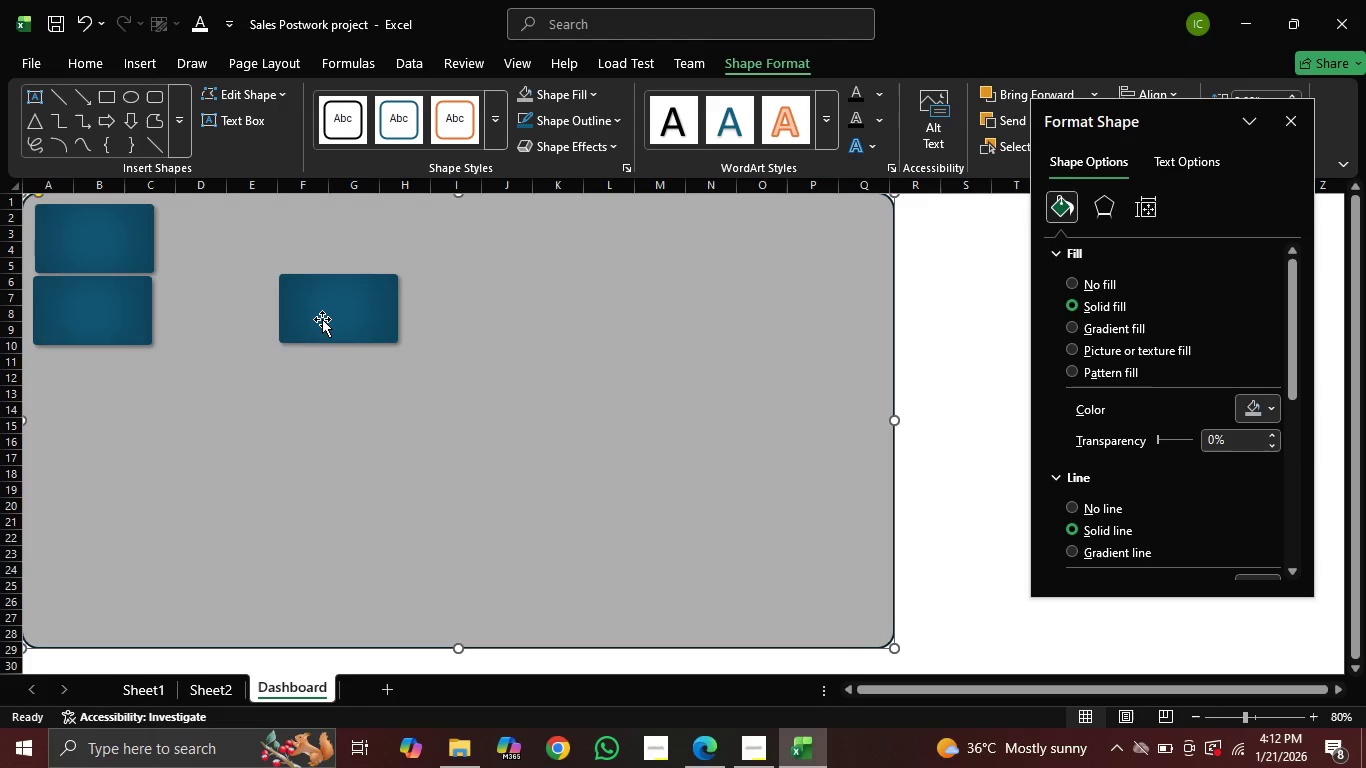 
left_click_drag(start_coordinate=[322, 318], to_coordinate=[303, 243])
 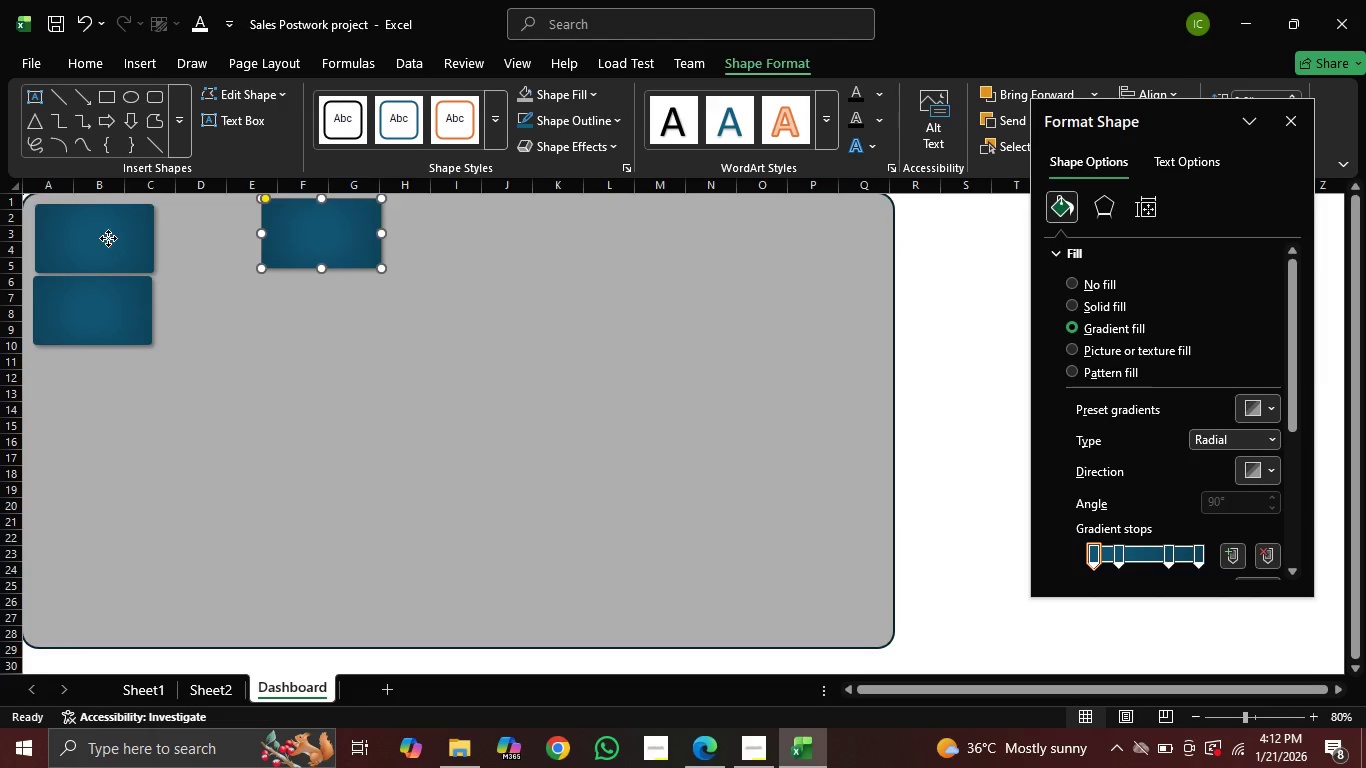 
left_click_drag(start_coordinate=[108, 238], to_coordinate=[100, 230])
 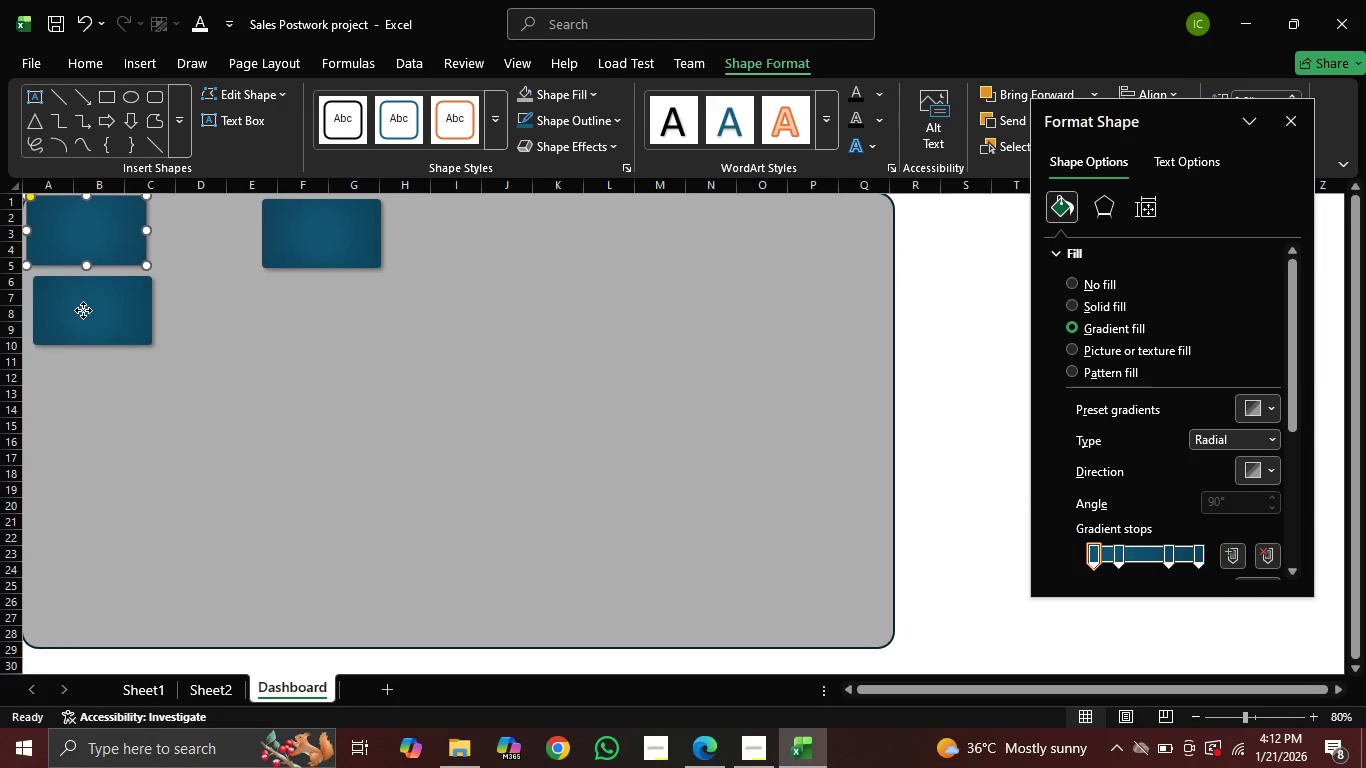 
left_click_drag(start_coordinate=[83, 309], to_coordinate=[75, 301])
 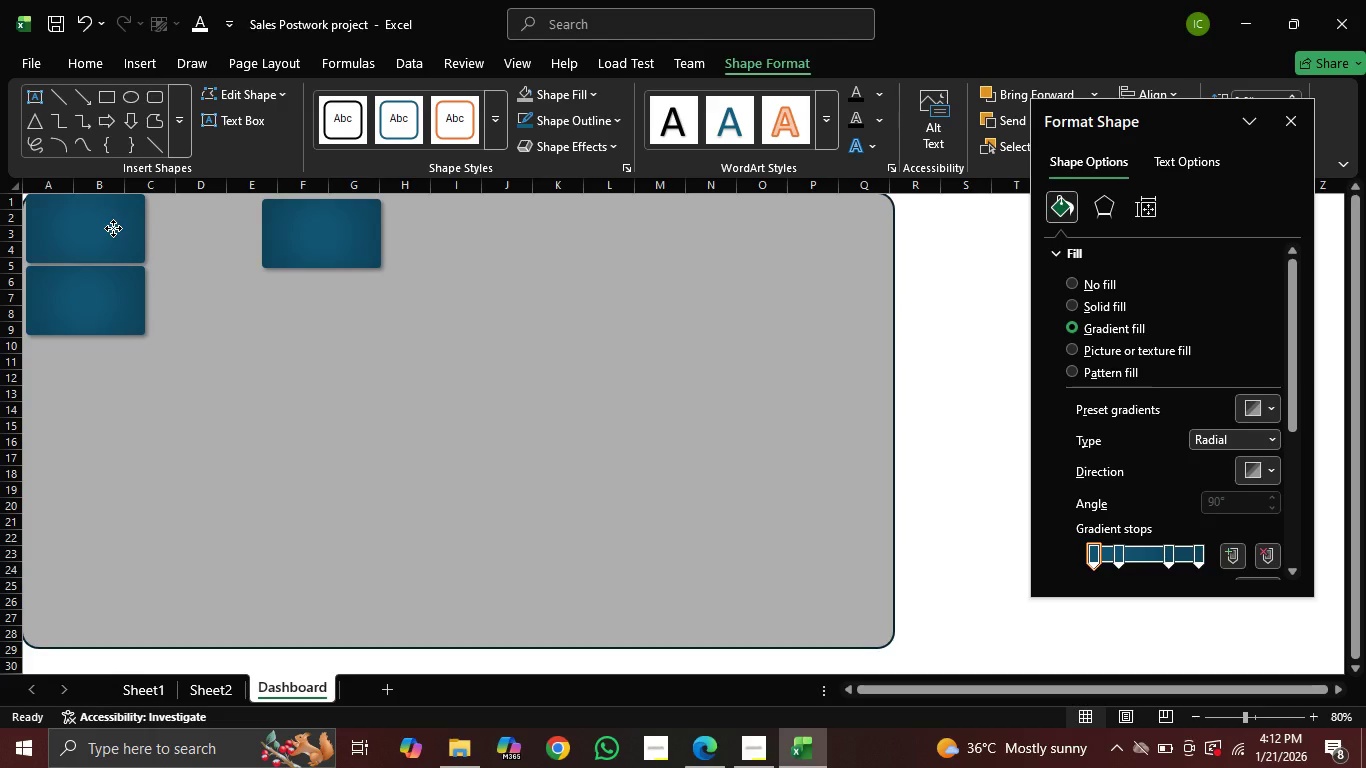 
wait(7.08)
 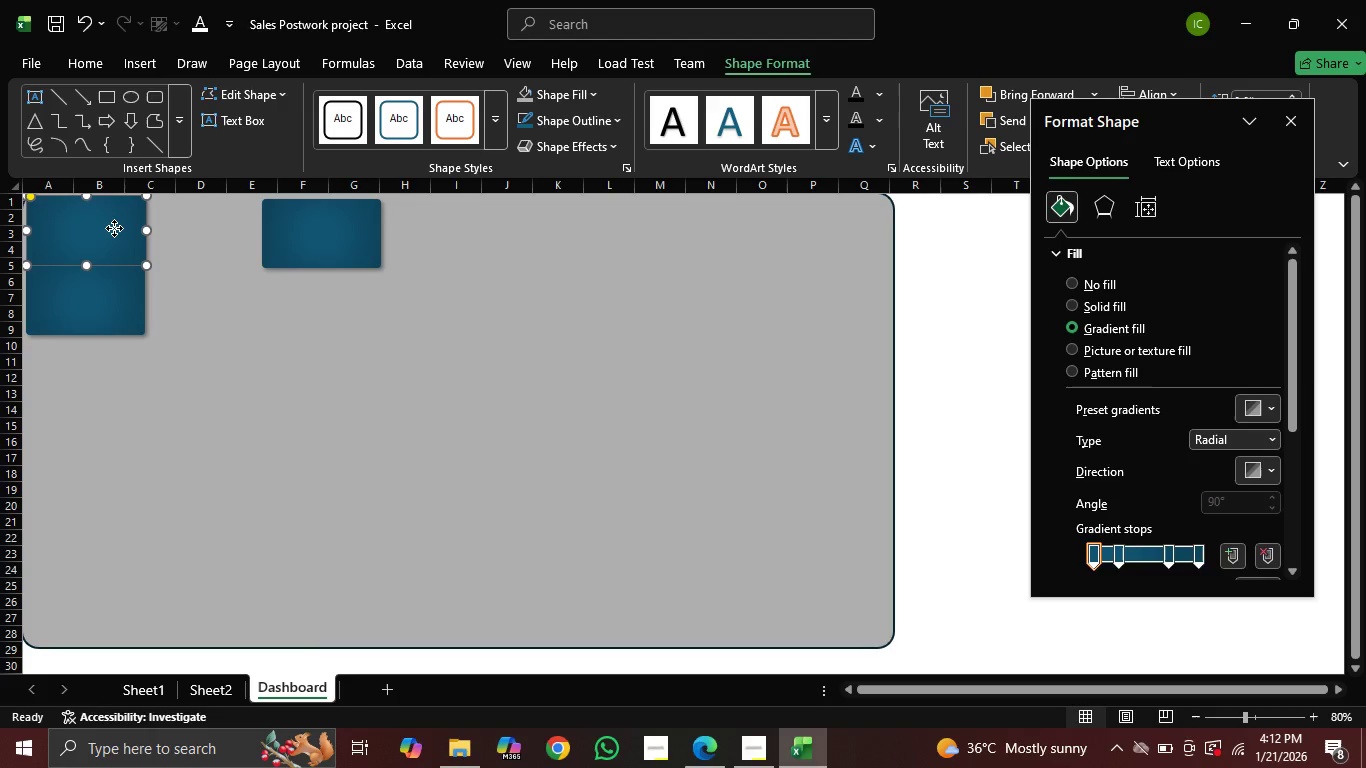 
left_click_drag(start_coordinate=[300, 233], to_coordinate=[187, 226])
 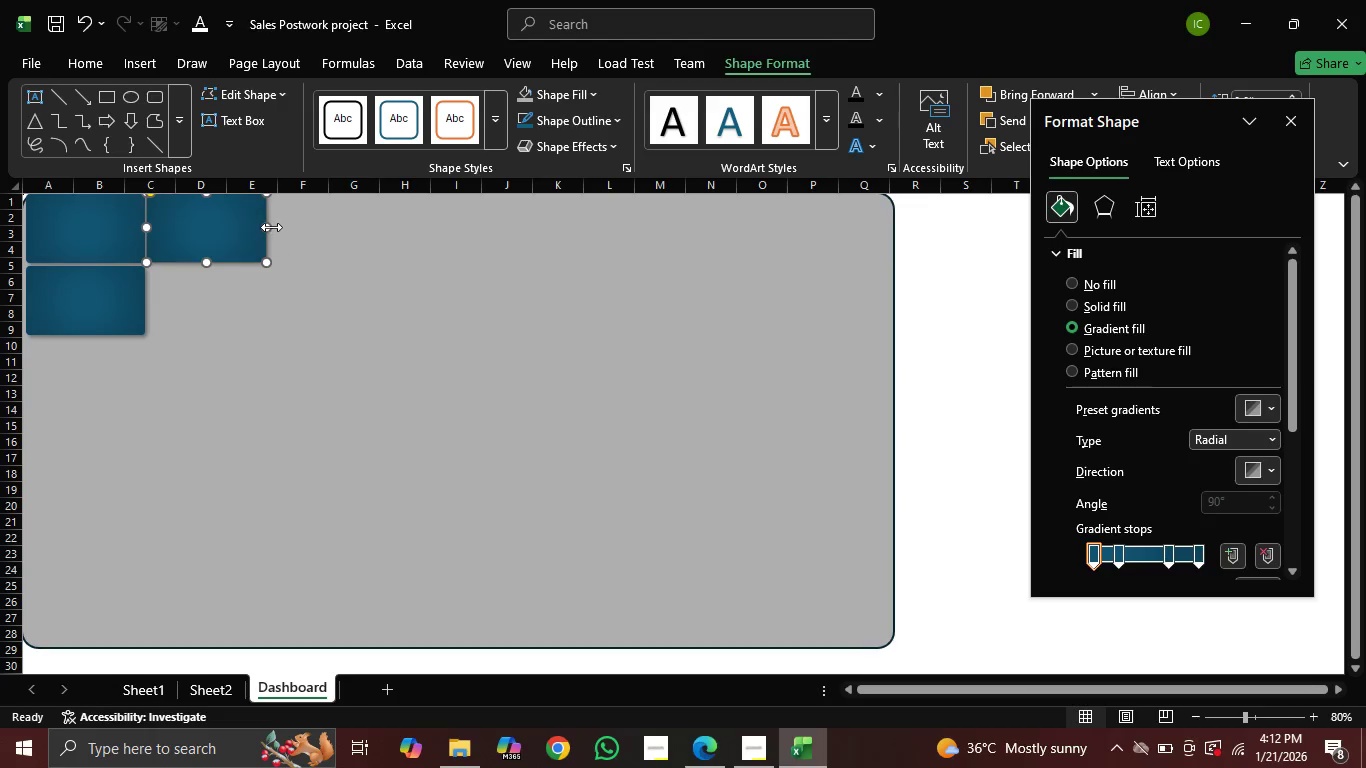 
left_click_drag(start_coordinate=[269, 227], to_coordinate=[894, 303])
 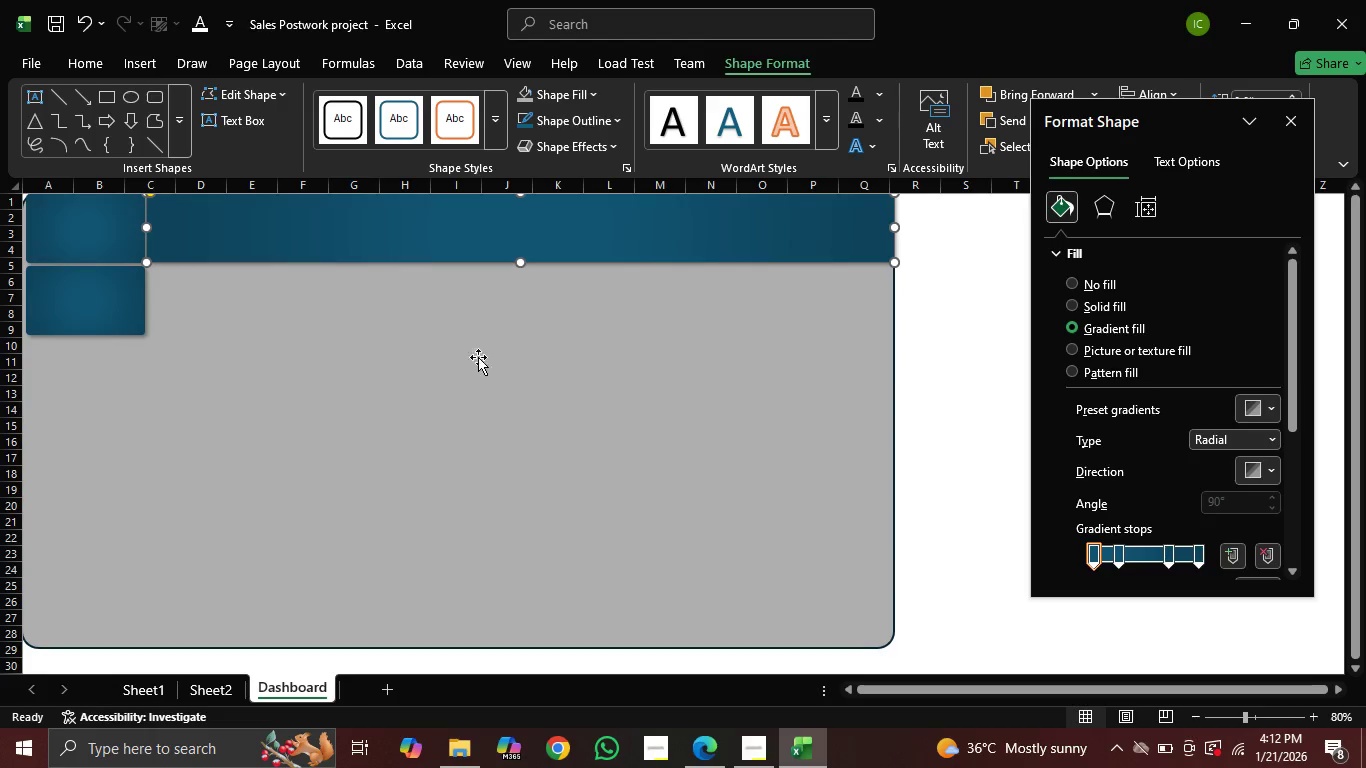 
left_click([382, 343])
 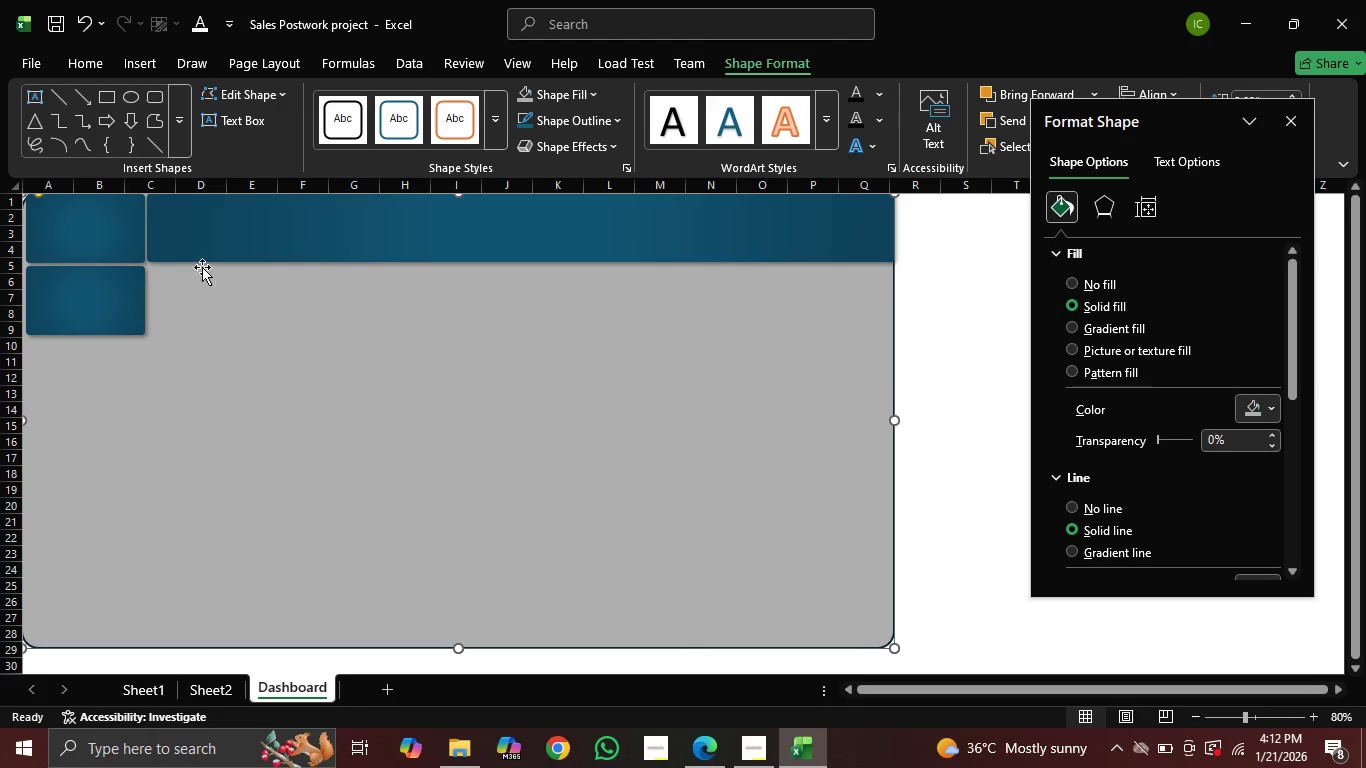 
left_click([104, 297])
 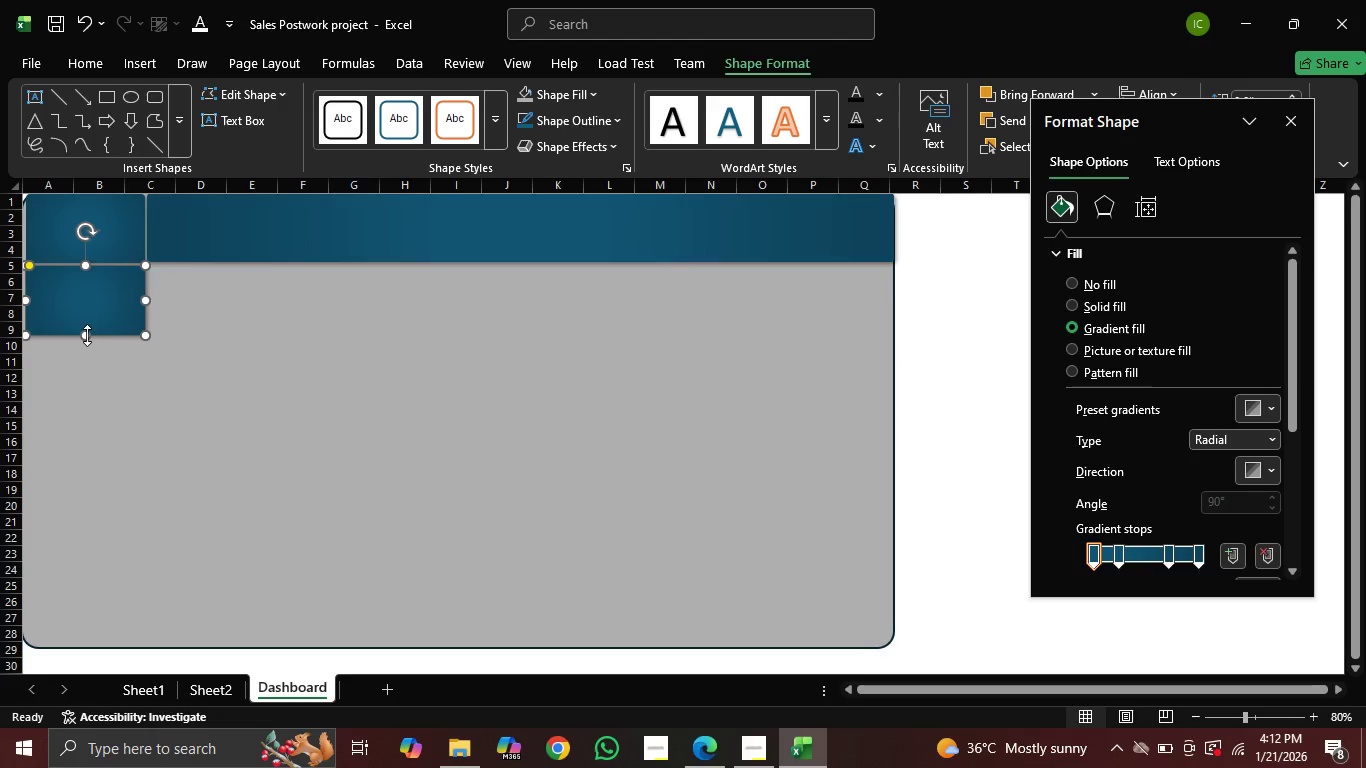 
left_click_drag(start_coordinate=[88, 333], to_coordinate=[67, 631])
 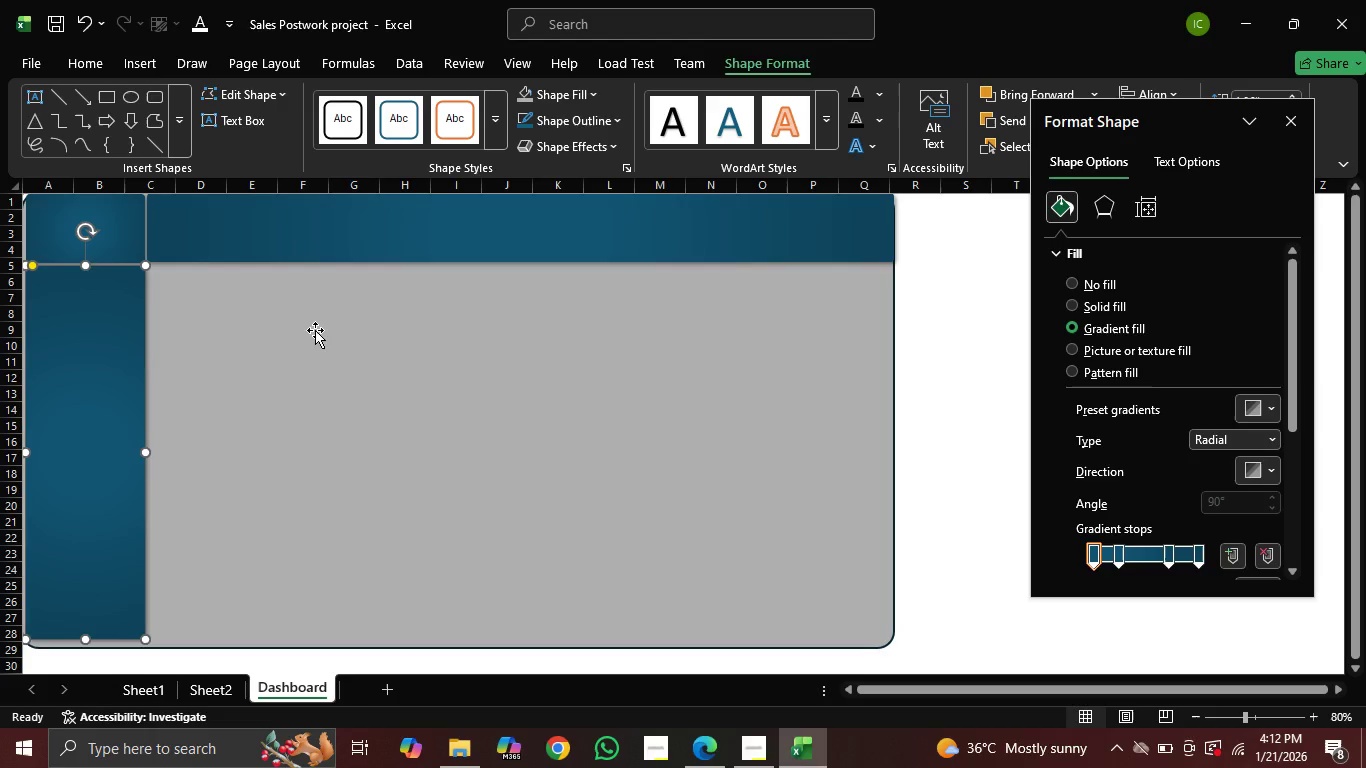 
left_click([315, 330])
 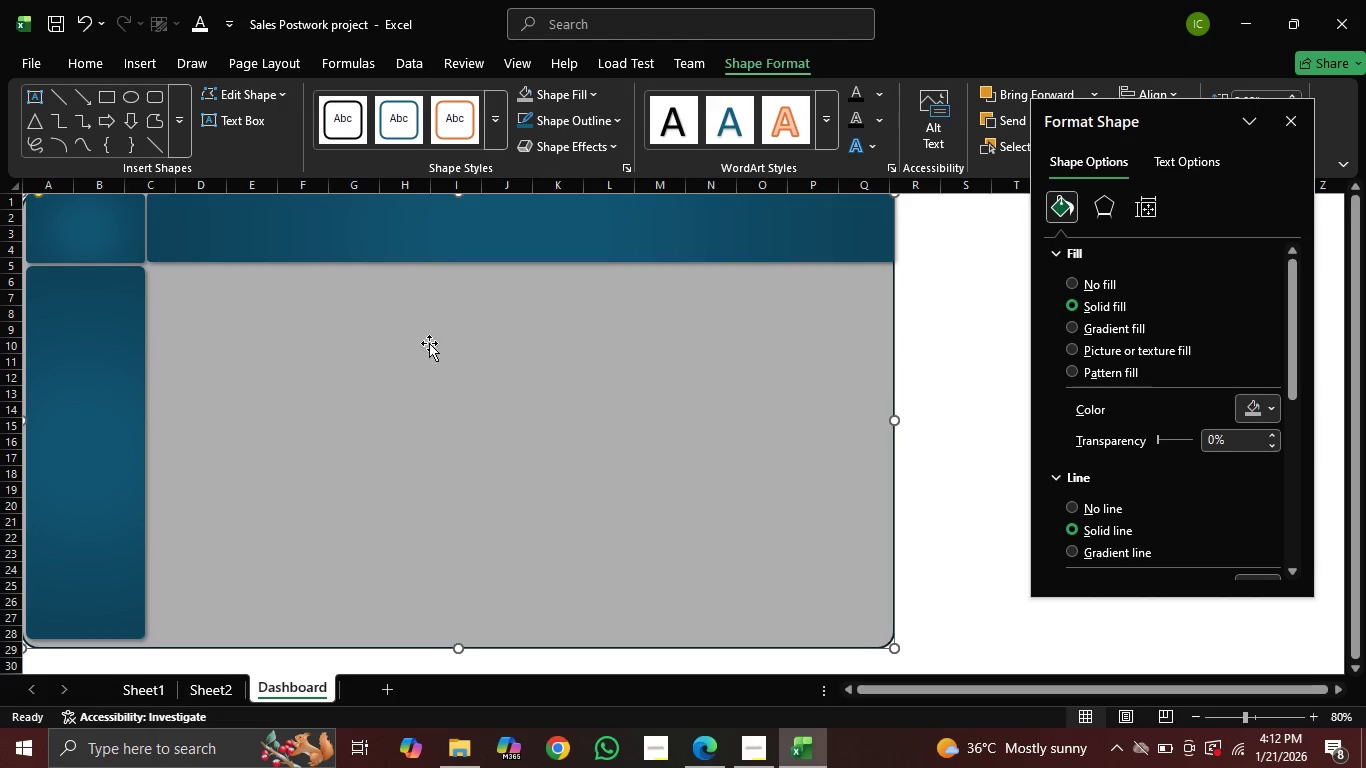 
left_click([281, 373])
 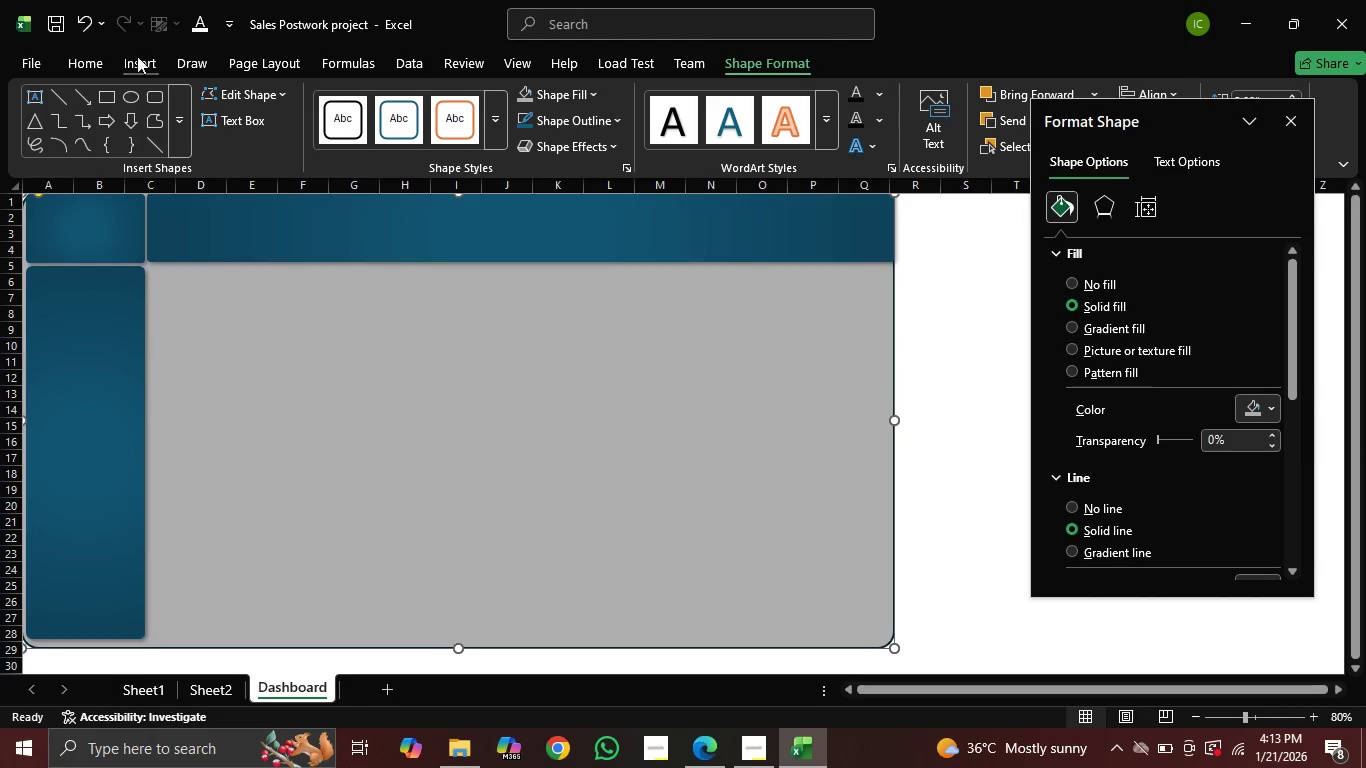 
left_click([144, 71])
 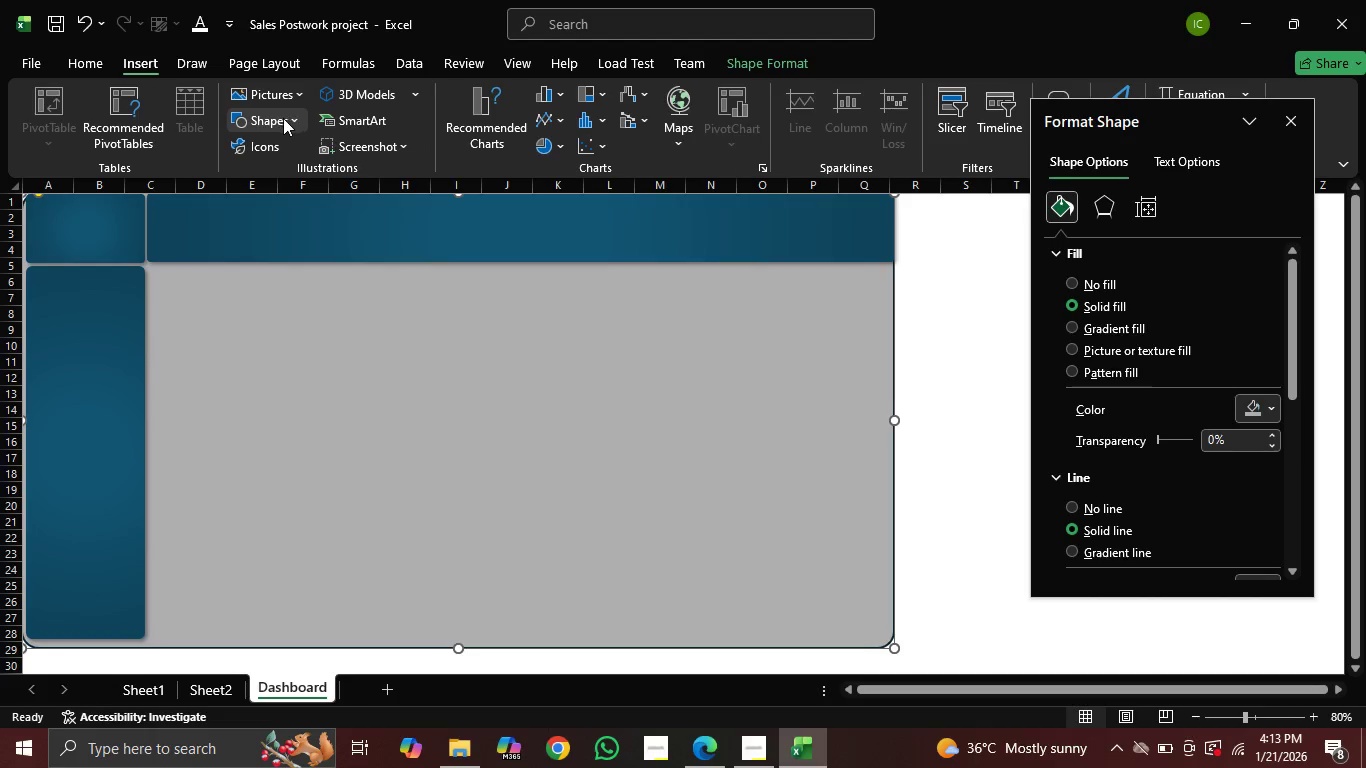 
left_click([282, 117])
 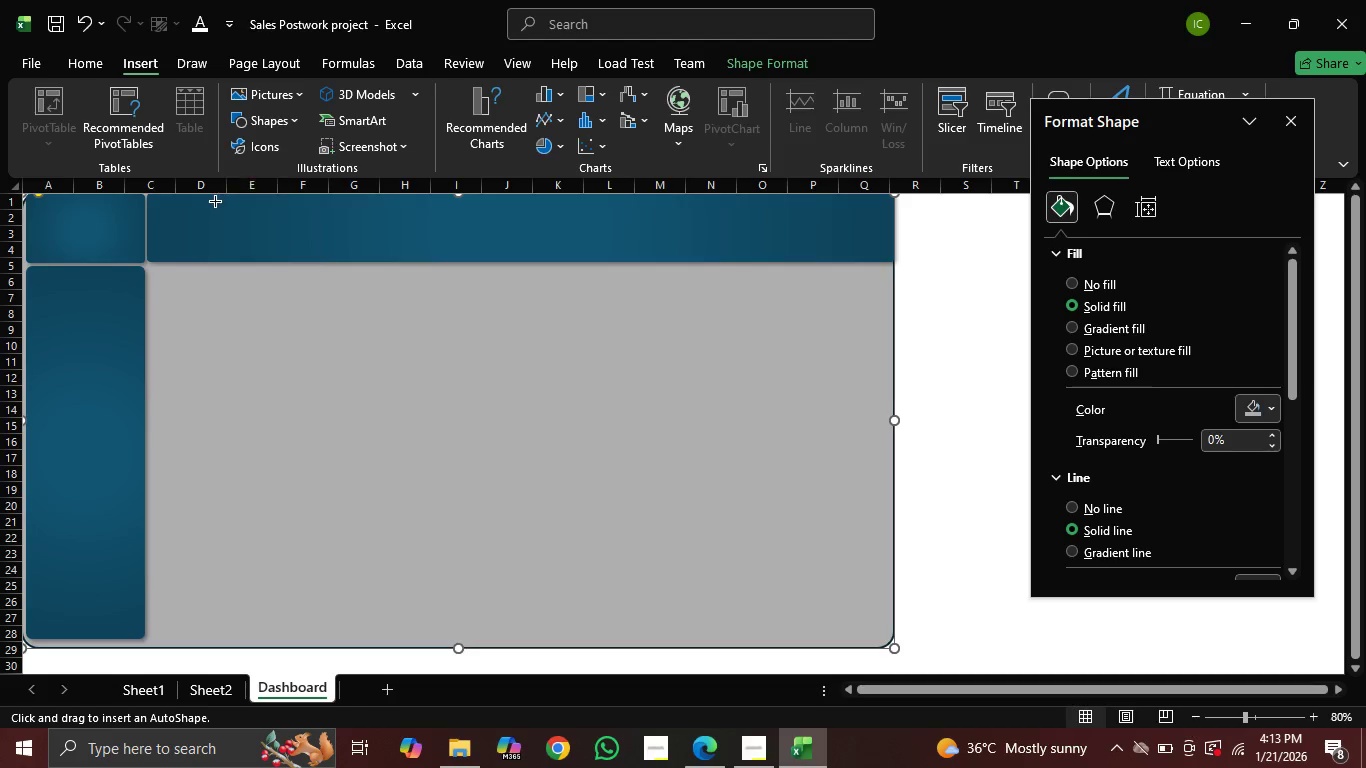 
wait(6.2)
 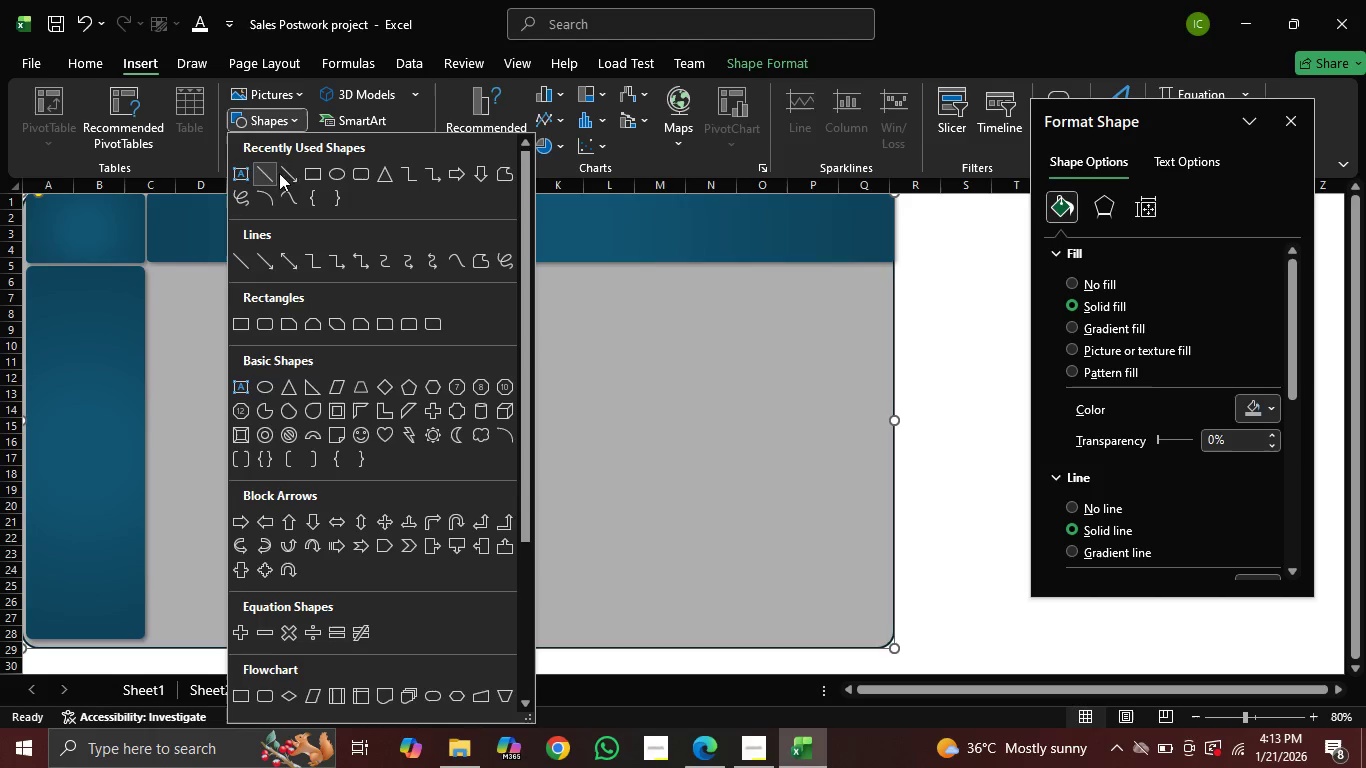 
left_click_drag(start_coordinate=[178, 288], to_coordinate=[341, 408])
 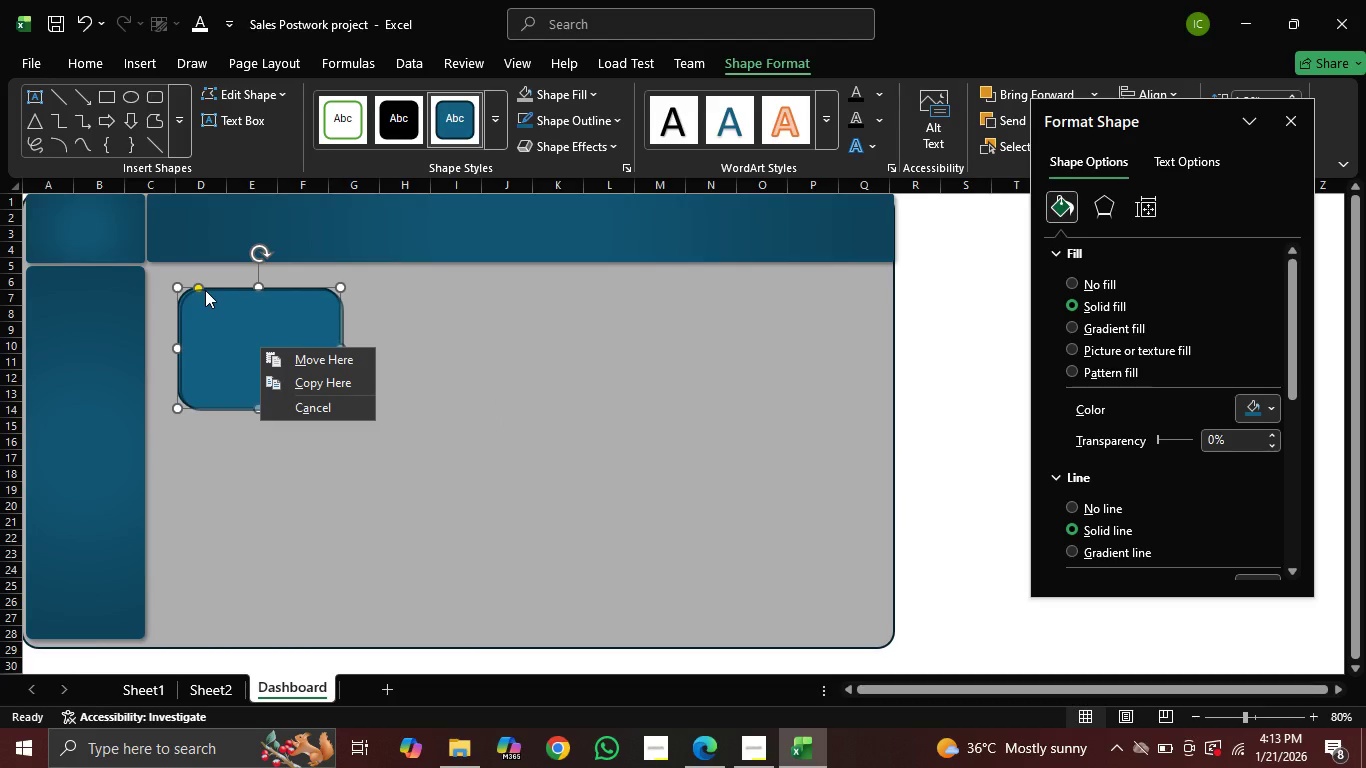 
left_click_drag(start_coordinate=[195, 283], to_coordinate=[185, 281])
 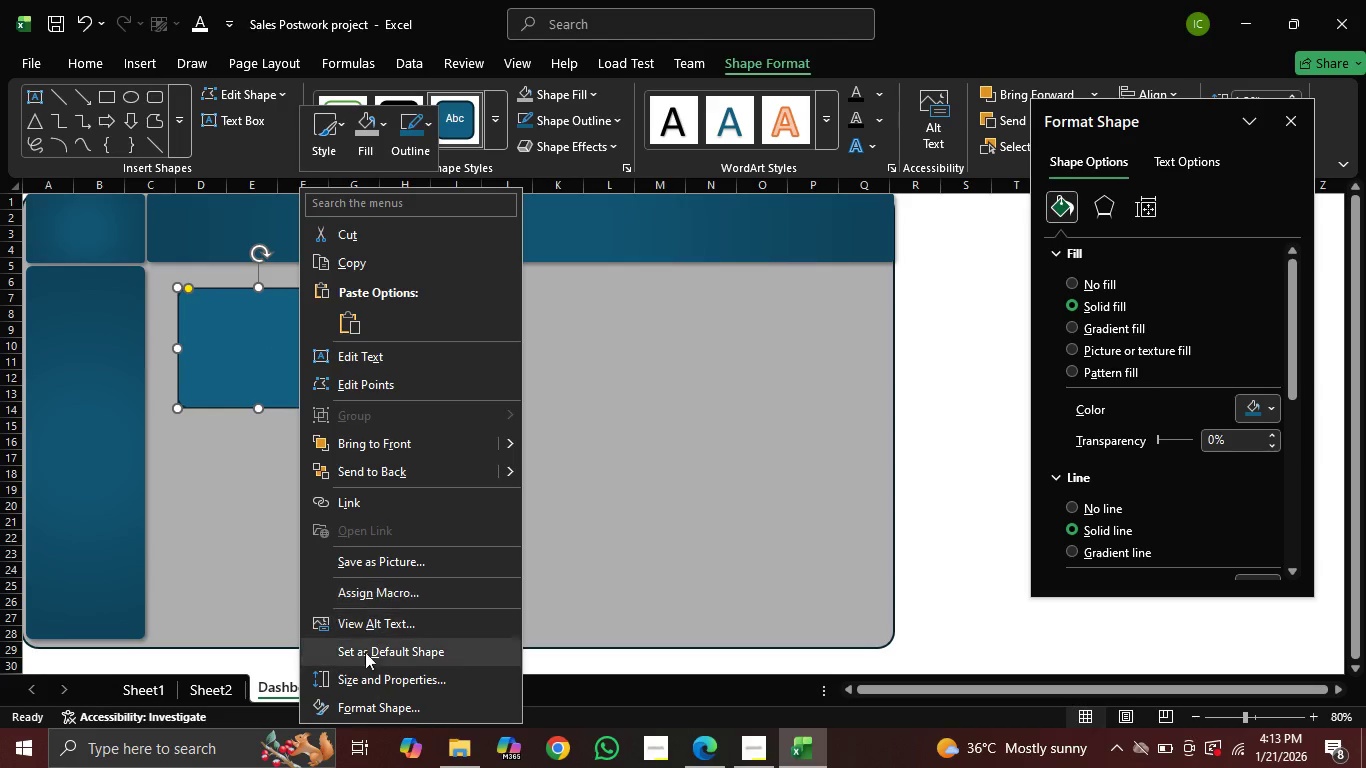 
left_click([396, 700])
 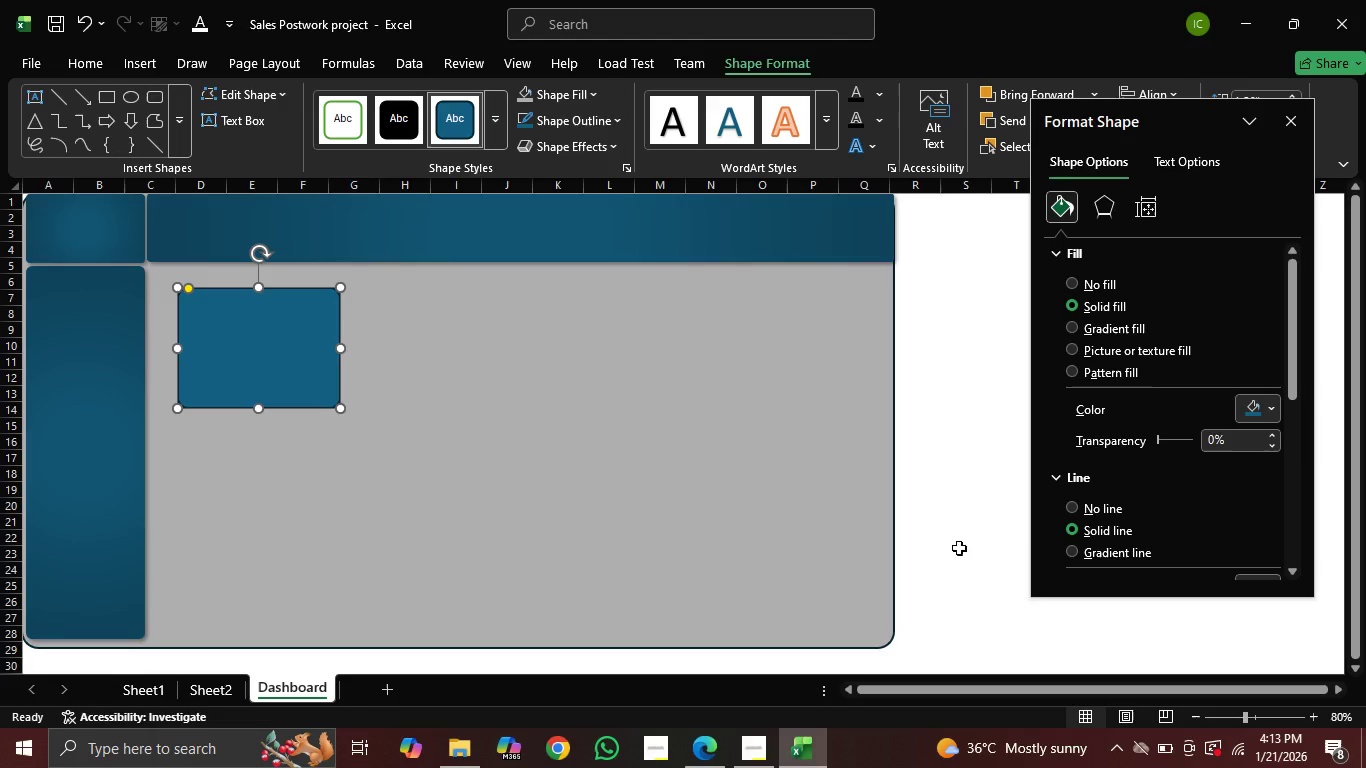 
wait(7.84)
 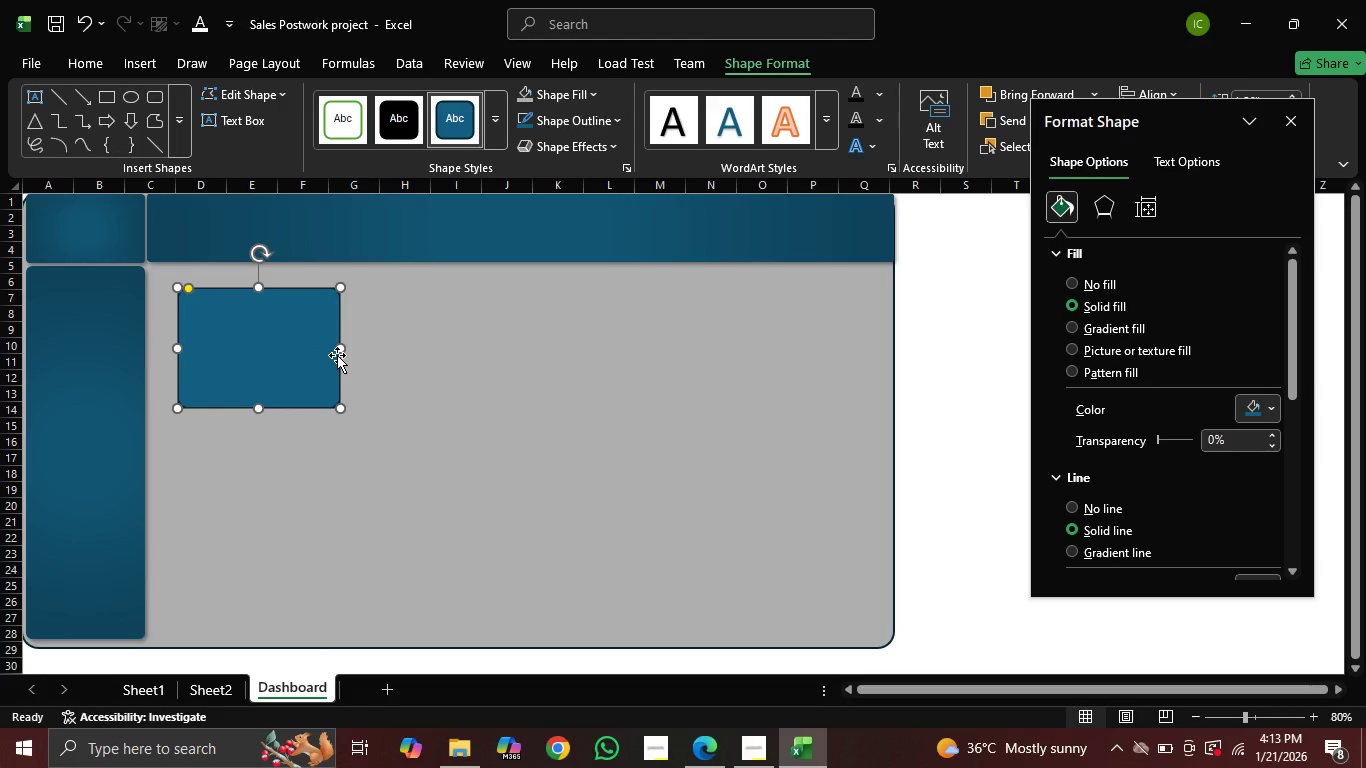 
left_click([1124, 330])
 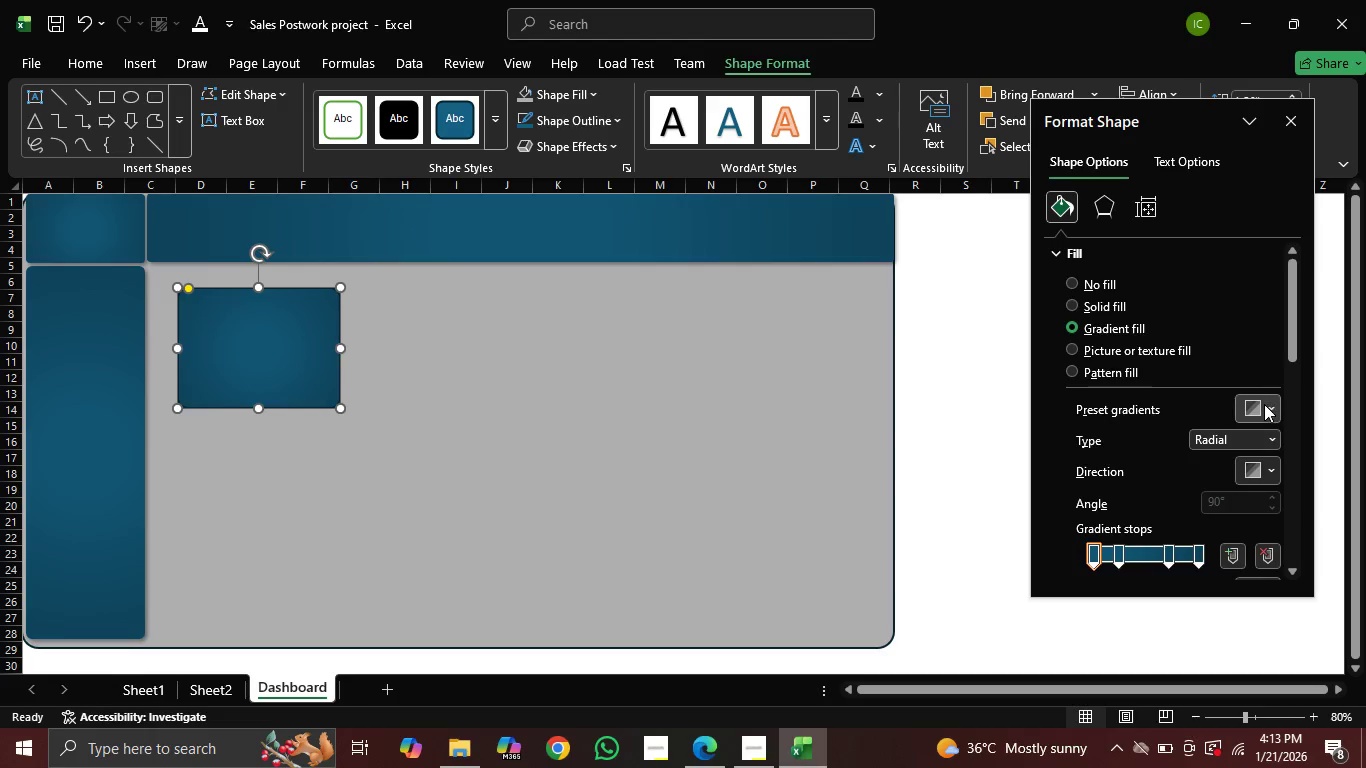 
left_click([1264, 404])
 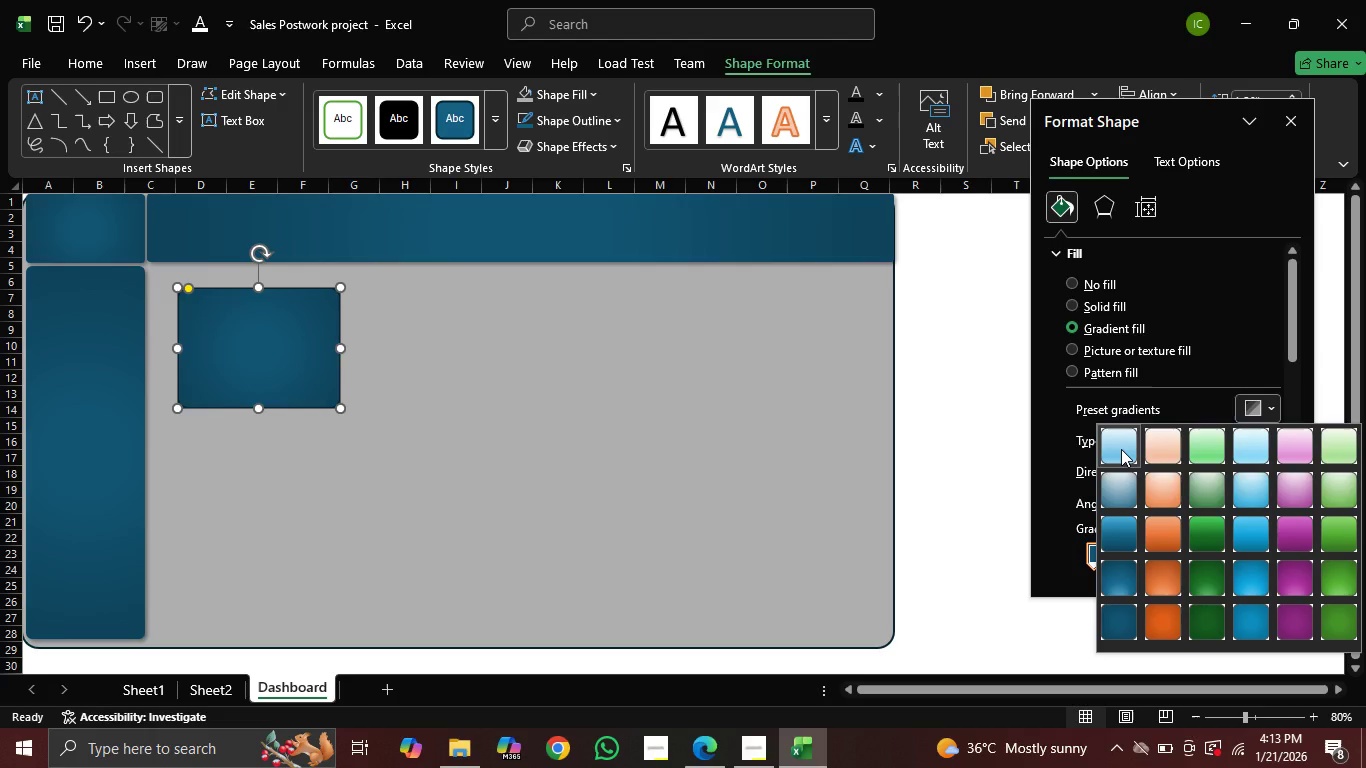 
left_click([1121, 449])
 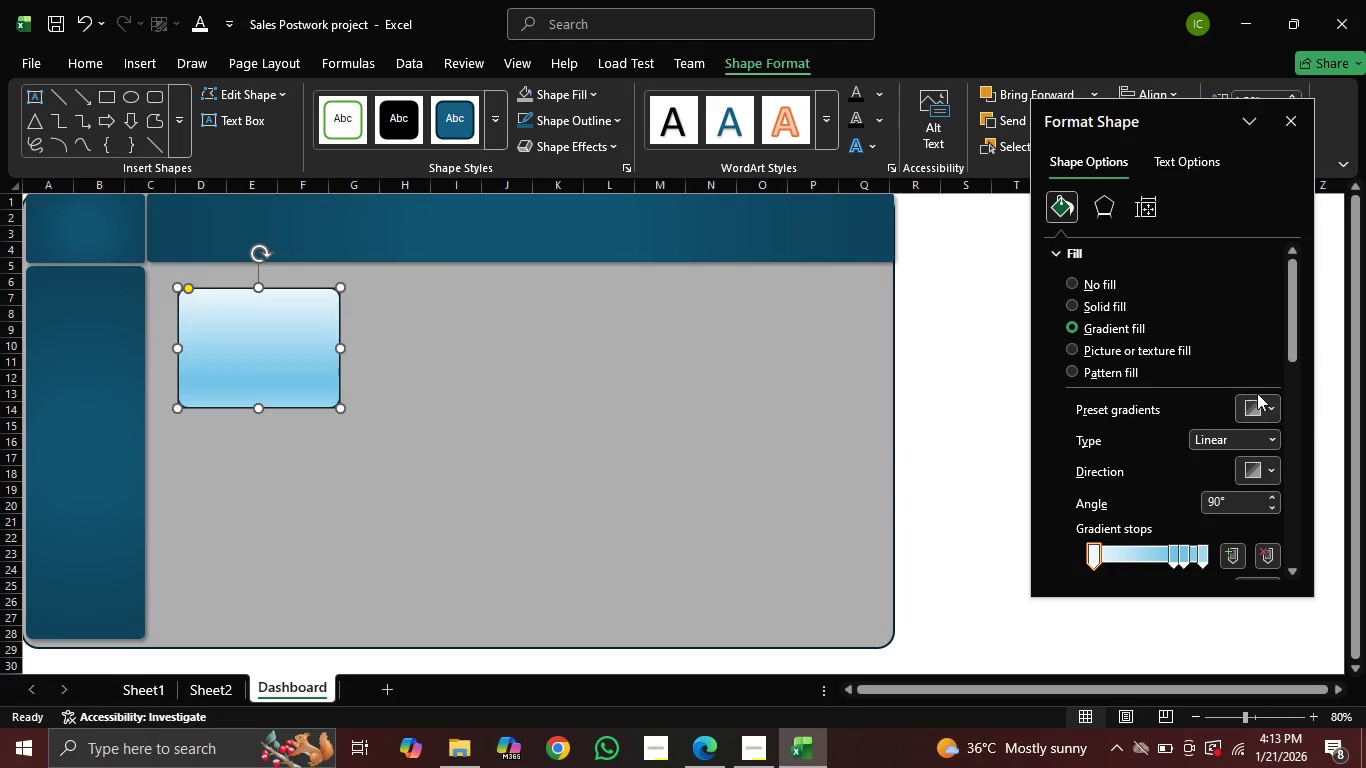 
left_click([1271, 404])
 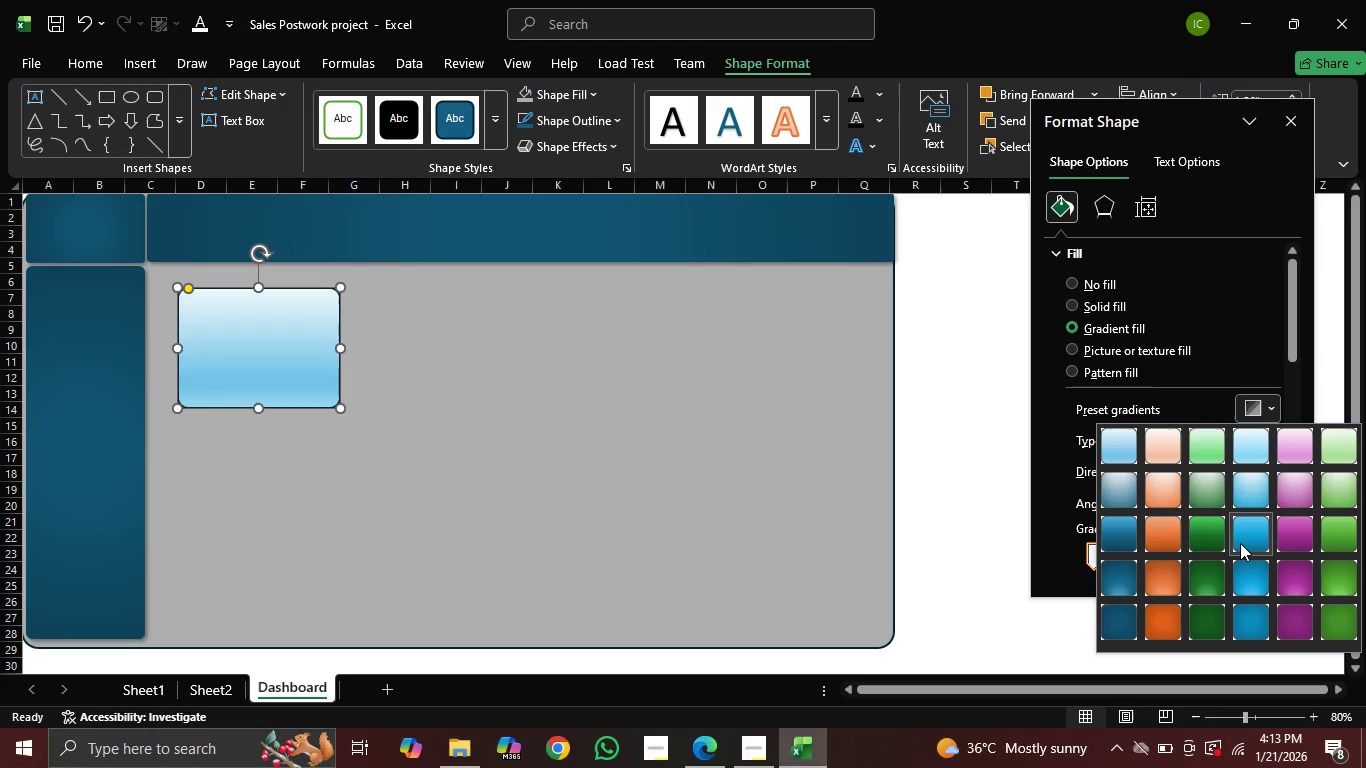 
left_click([1241, 529])
 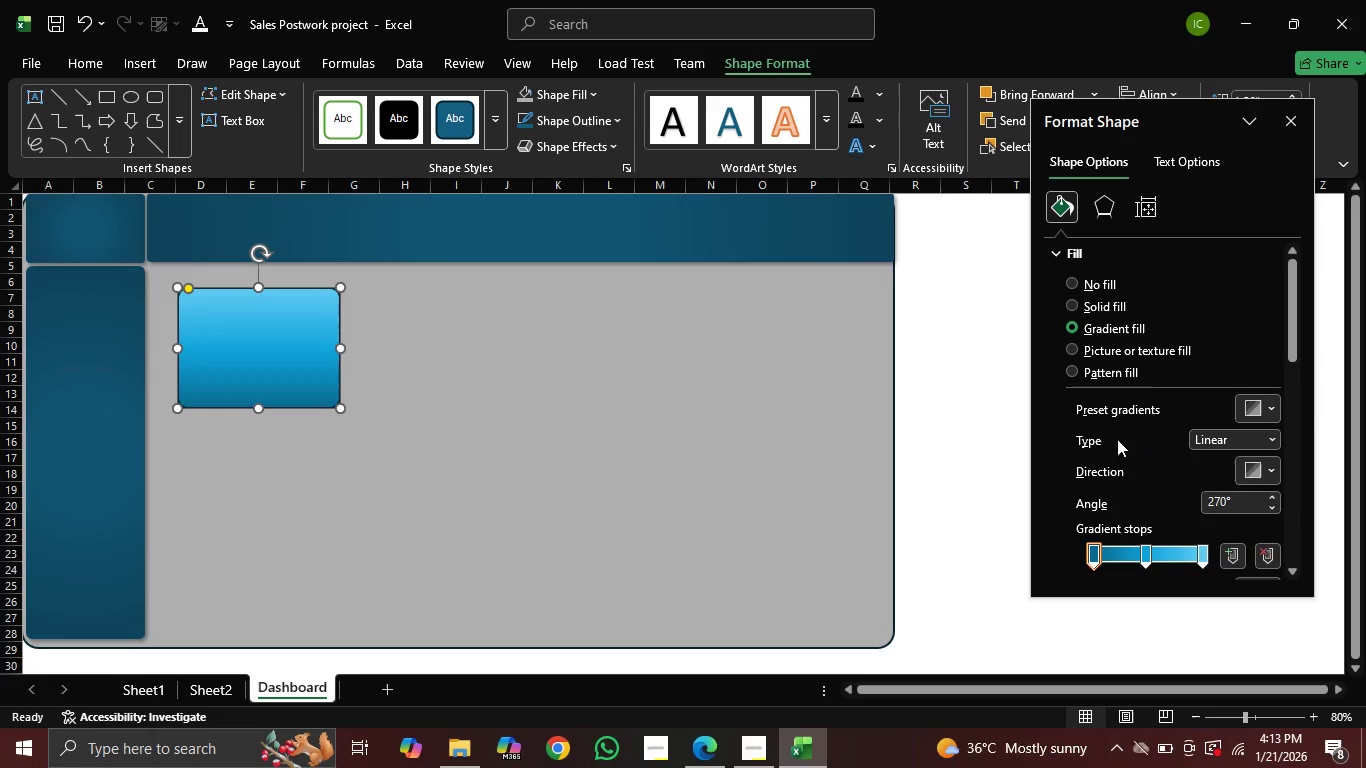 
wait(8.11)
 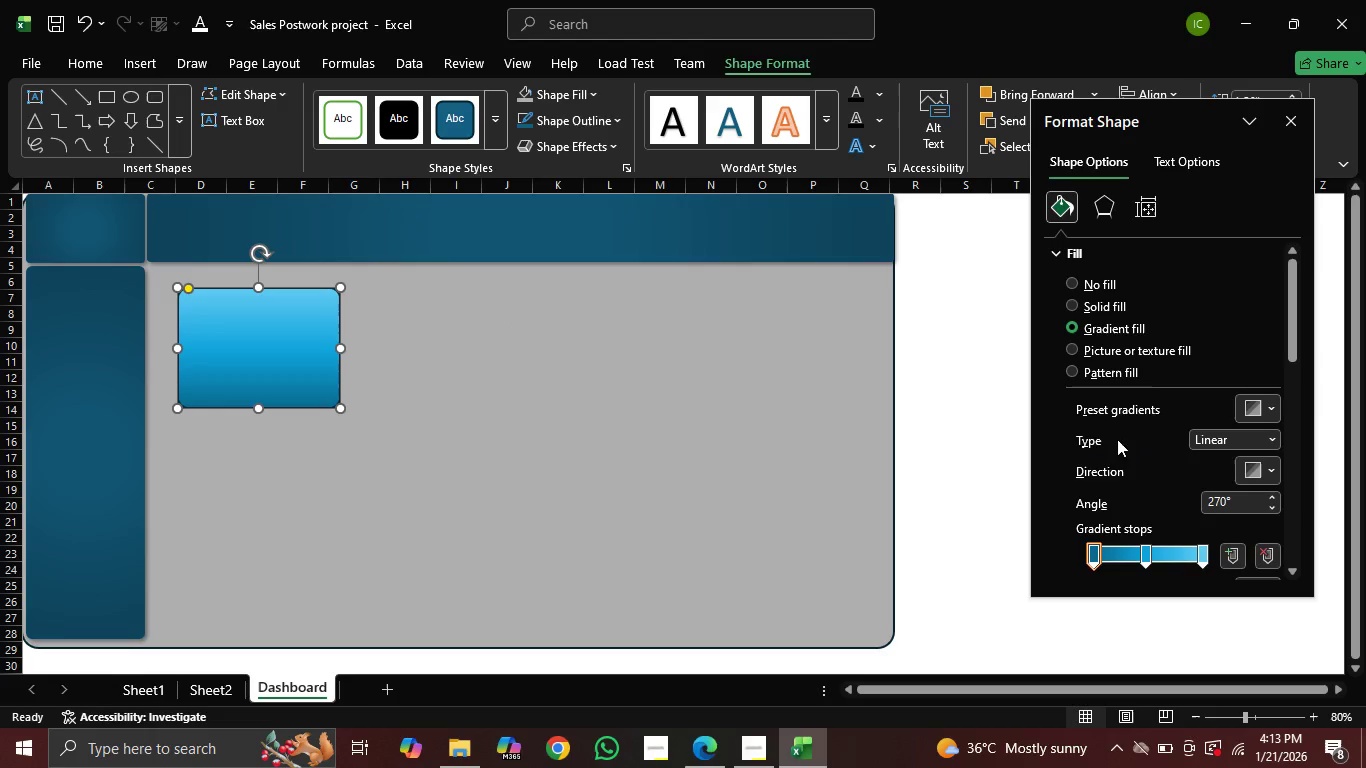 
left_click([1268, 413])
 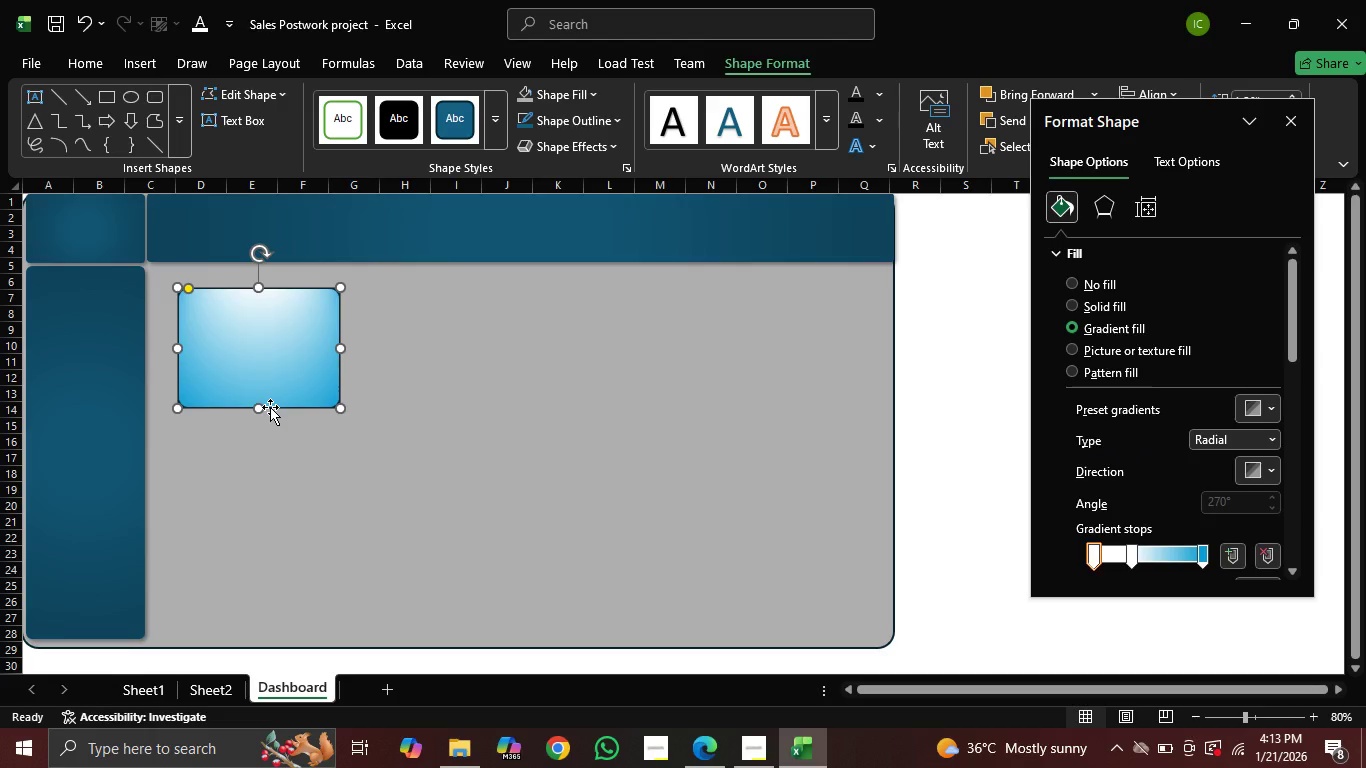 
wait(6.23)
 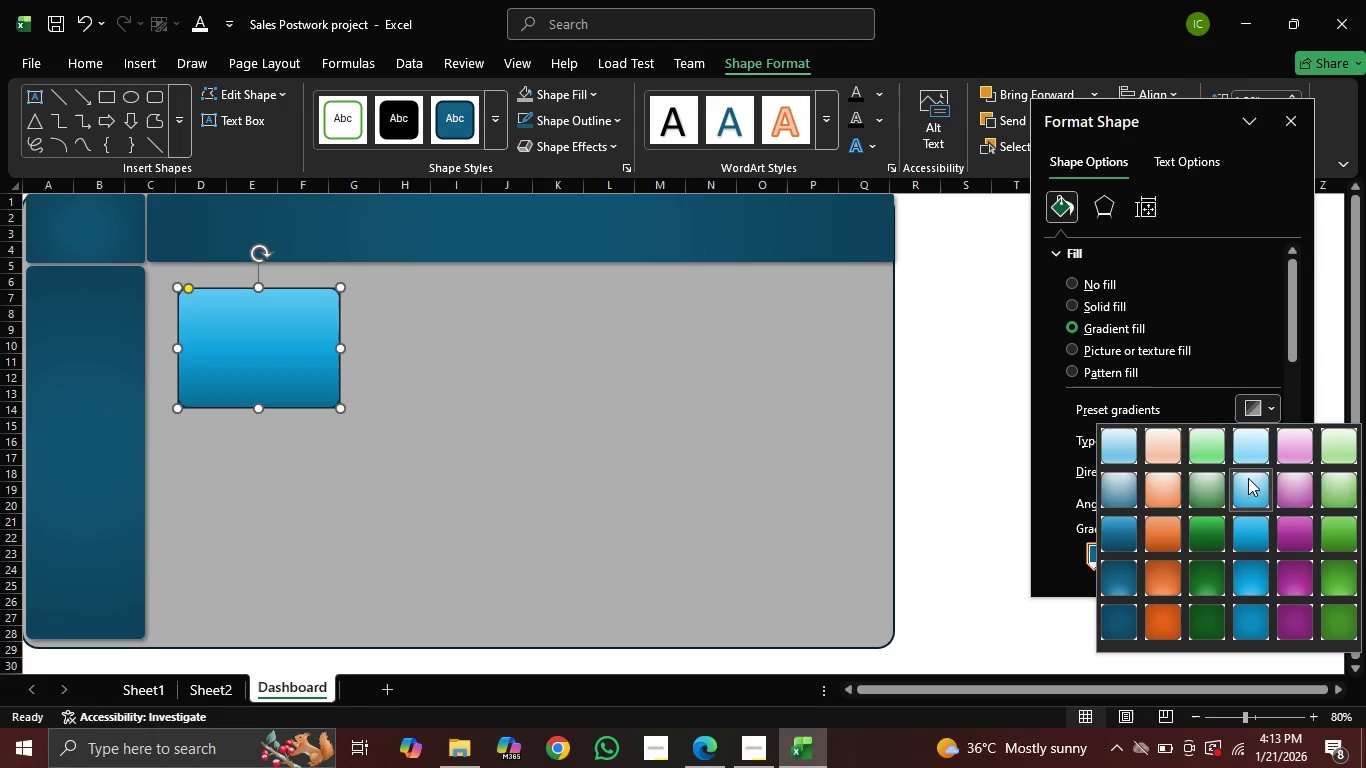 
left_click_drag(start_coordinate=[262, 406], to_coordinate=[269, 374])
 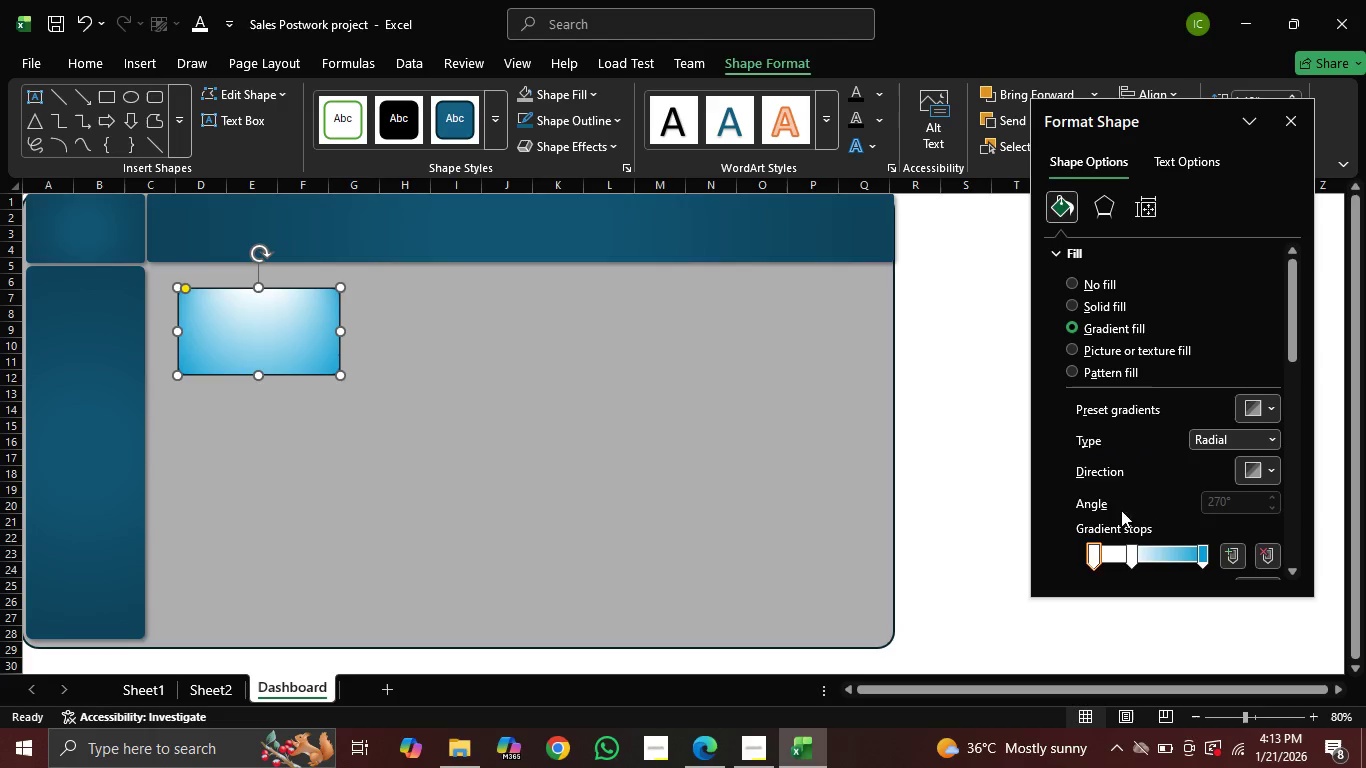 
scroll: coordinate [1096, 495], scroll_direction: down, amount: 5.0
 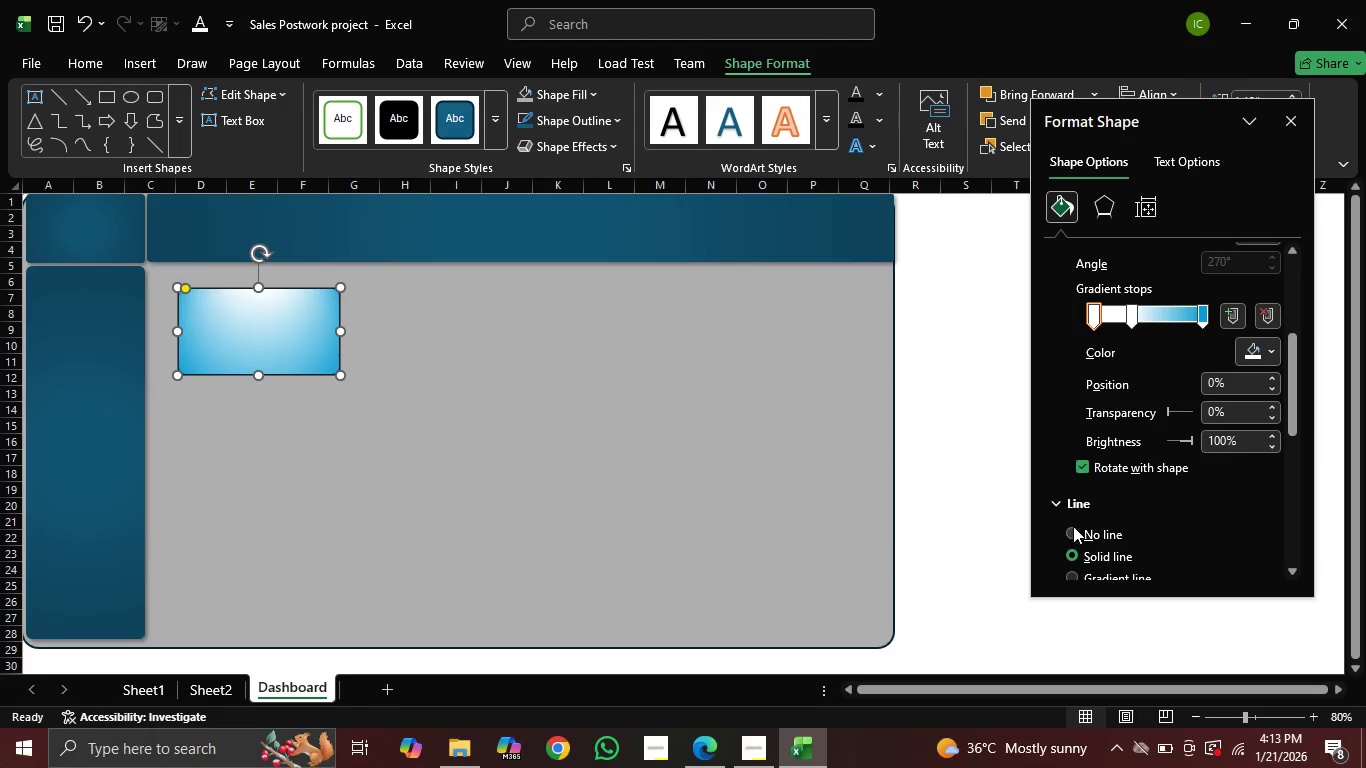 
left_click([1074, 526])
 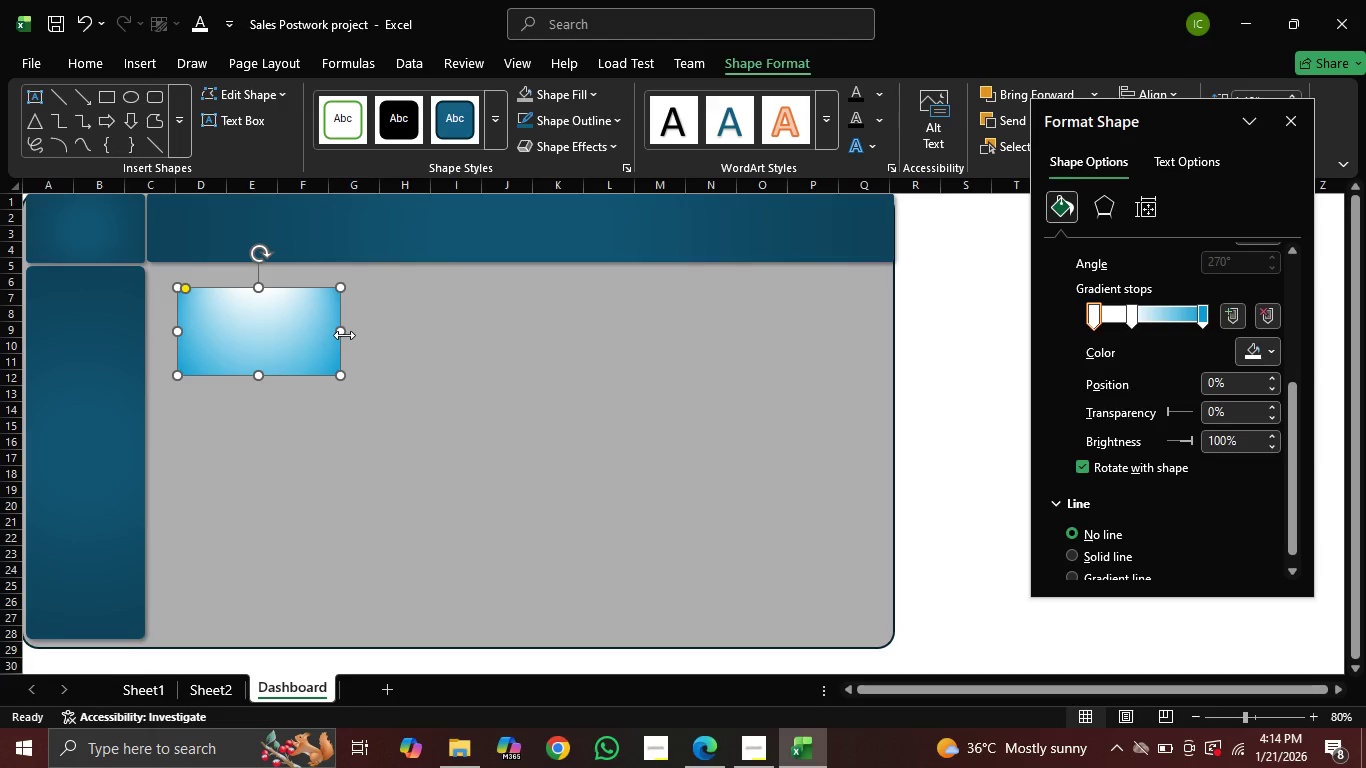 
left_click_drag(start_coordinate=[344, 330], to_coordinate=[336, 325])
 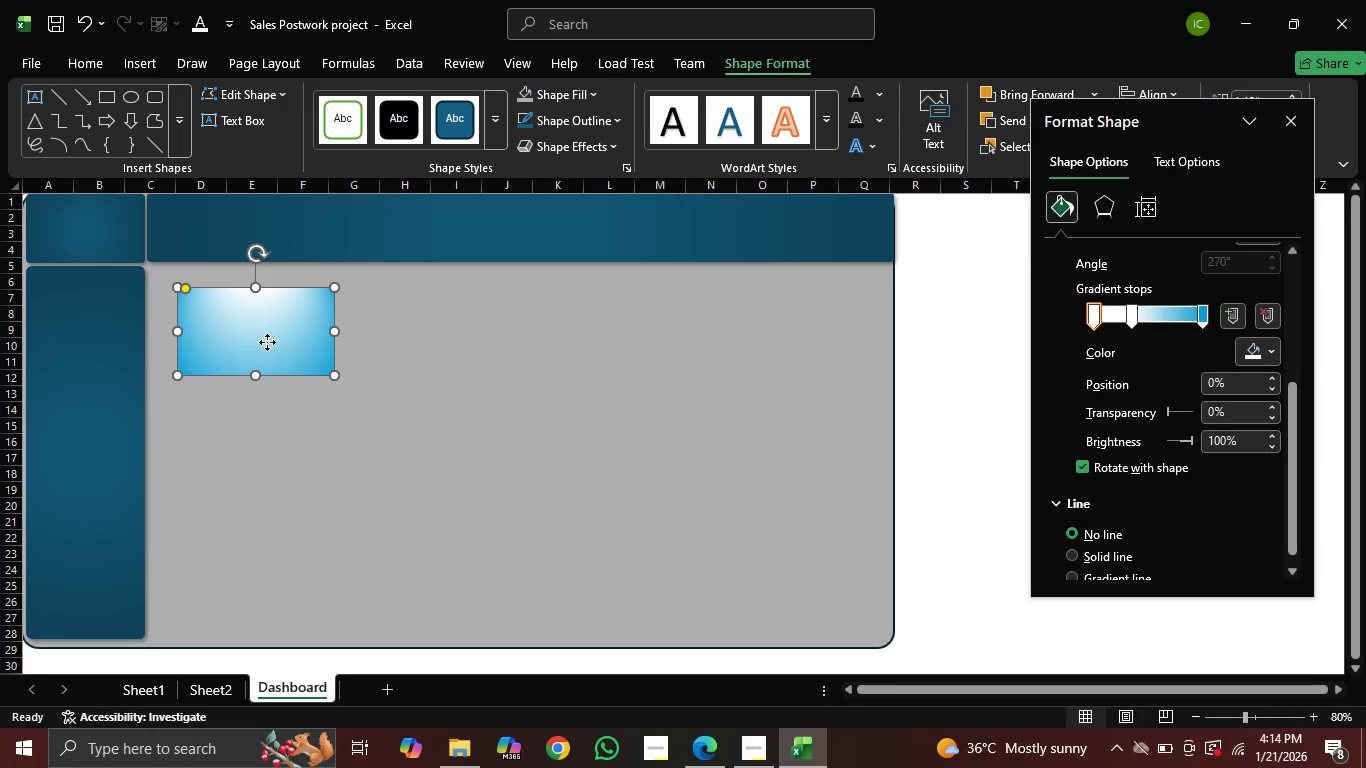 
left_click_drag(start_coordinate=[267, 342], to_coordinate=[237, 318])
 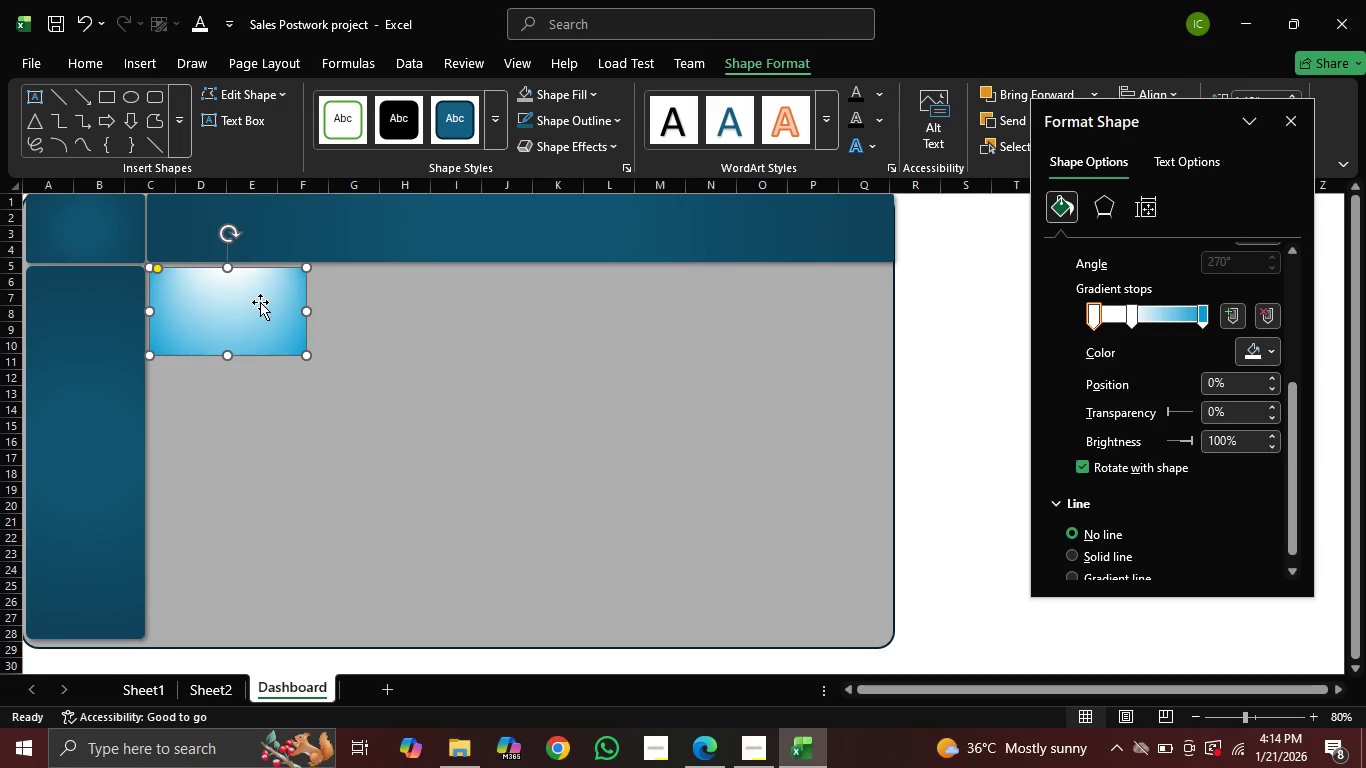 
wait(6.27)
 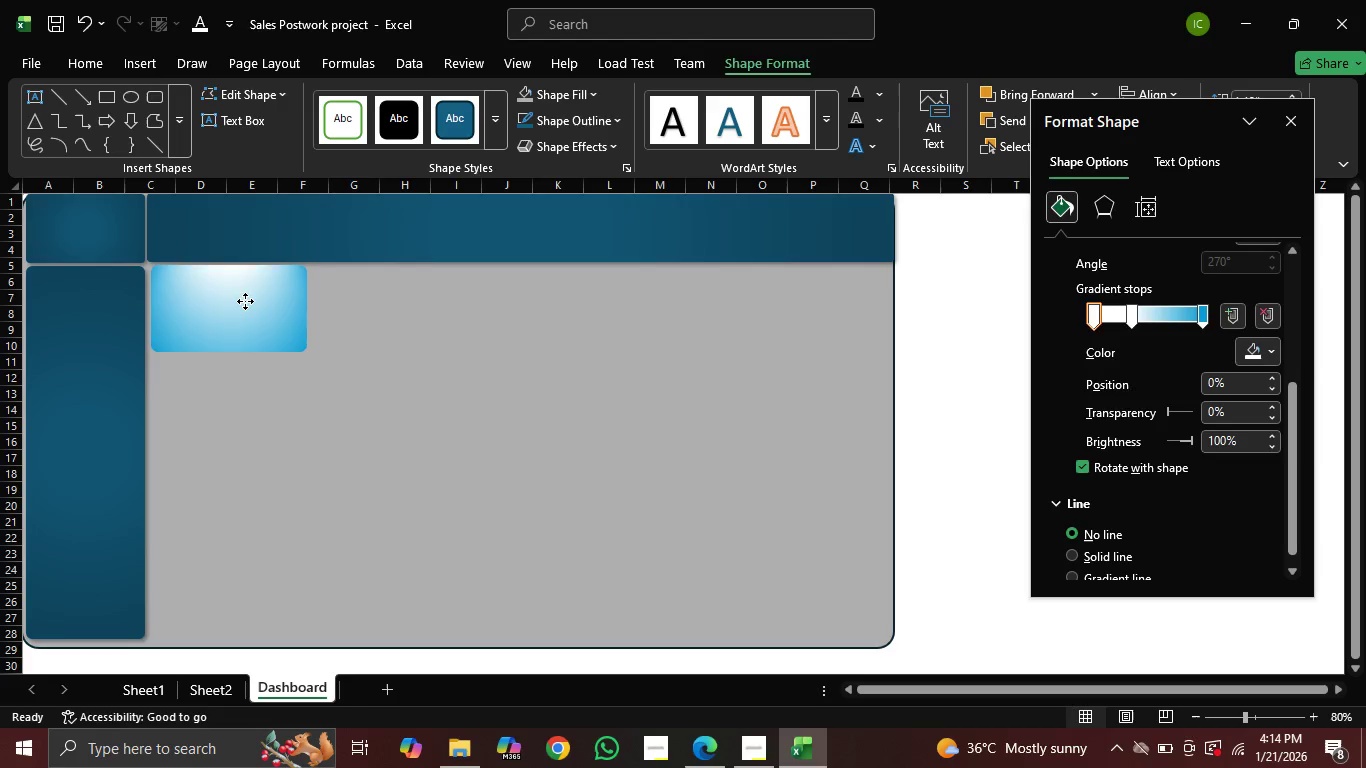 
key(Control+C)
 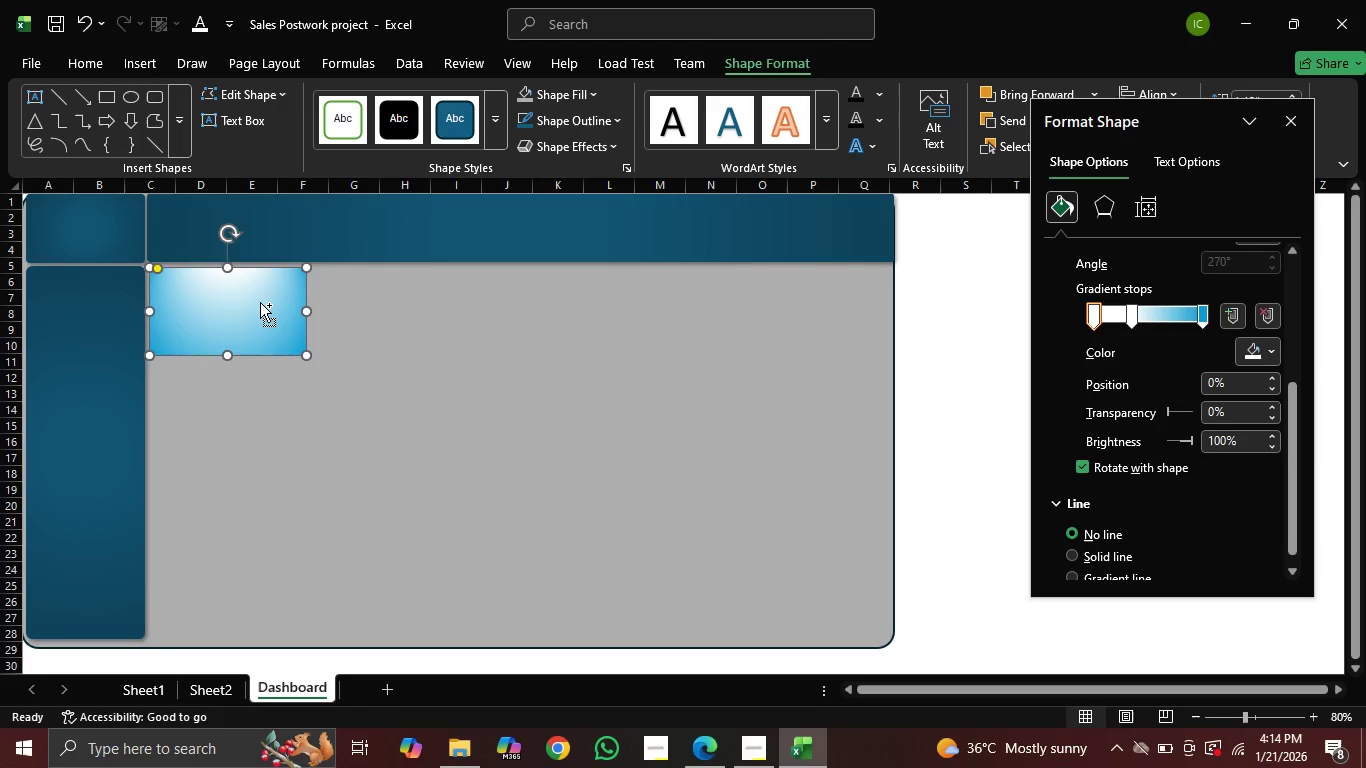 
key(Control+D)
 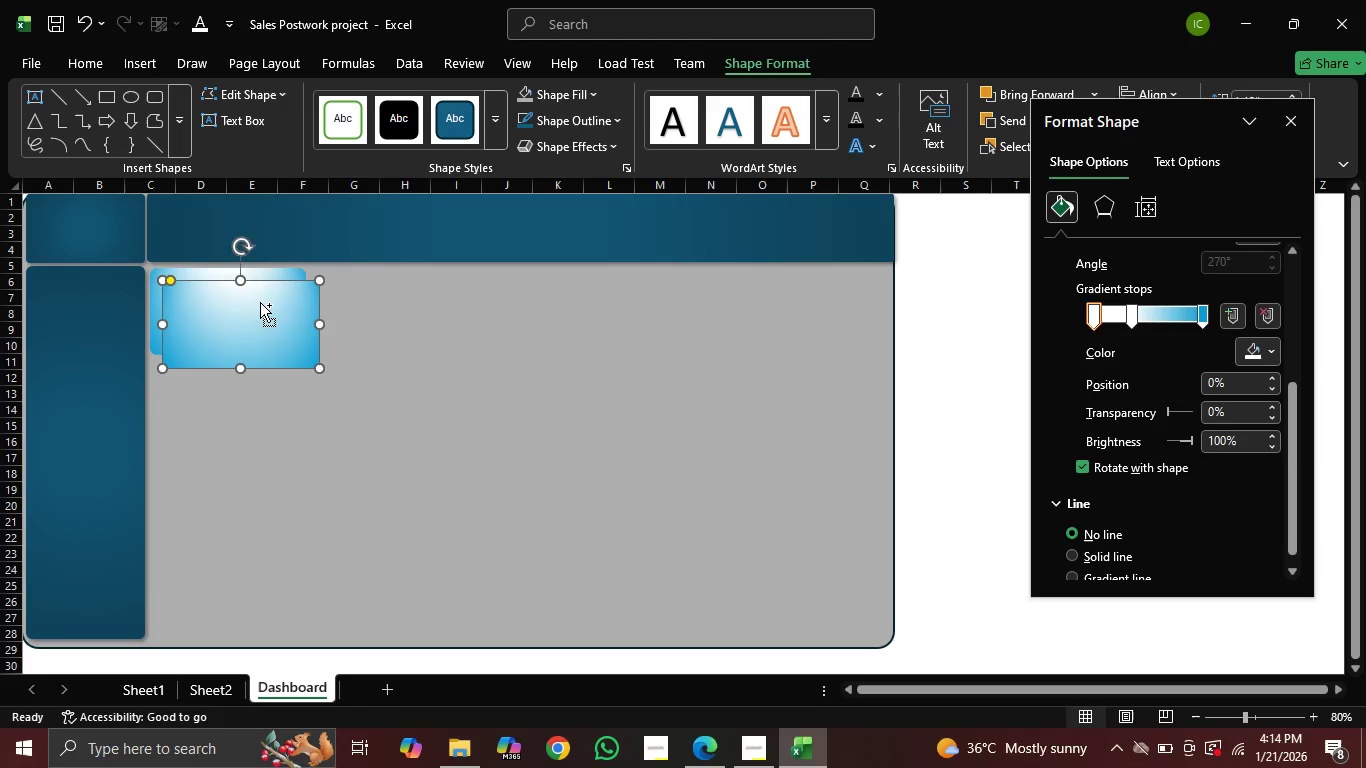 
key(Control+D)
 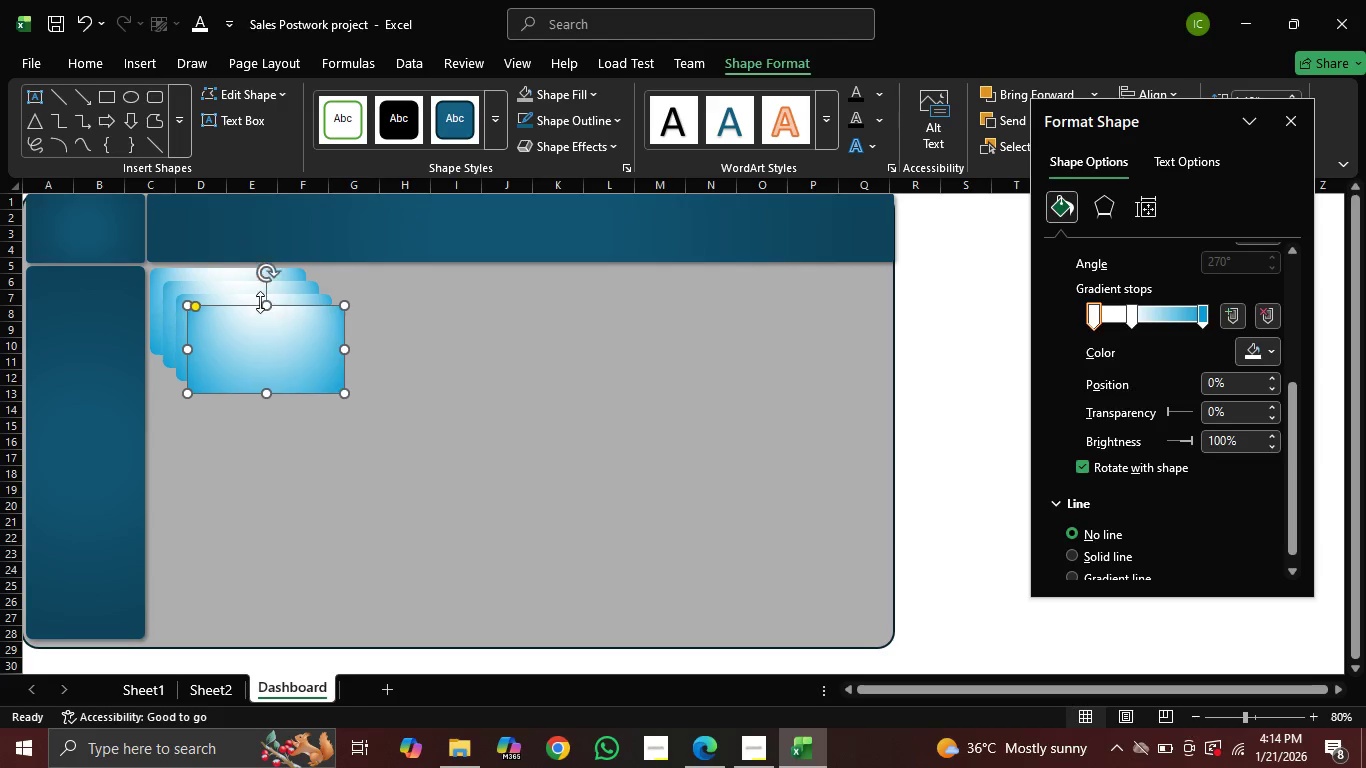 
key(Control+D)
 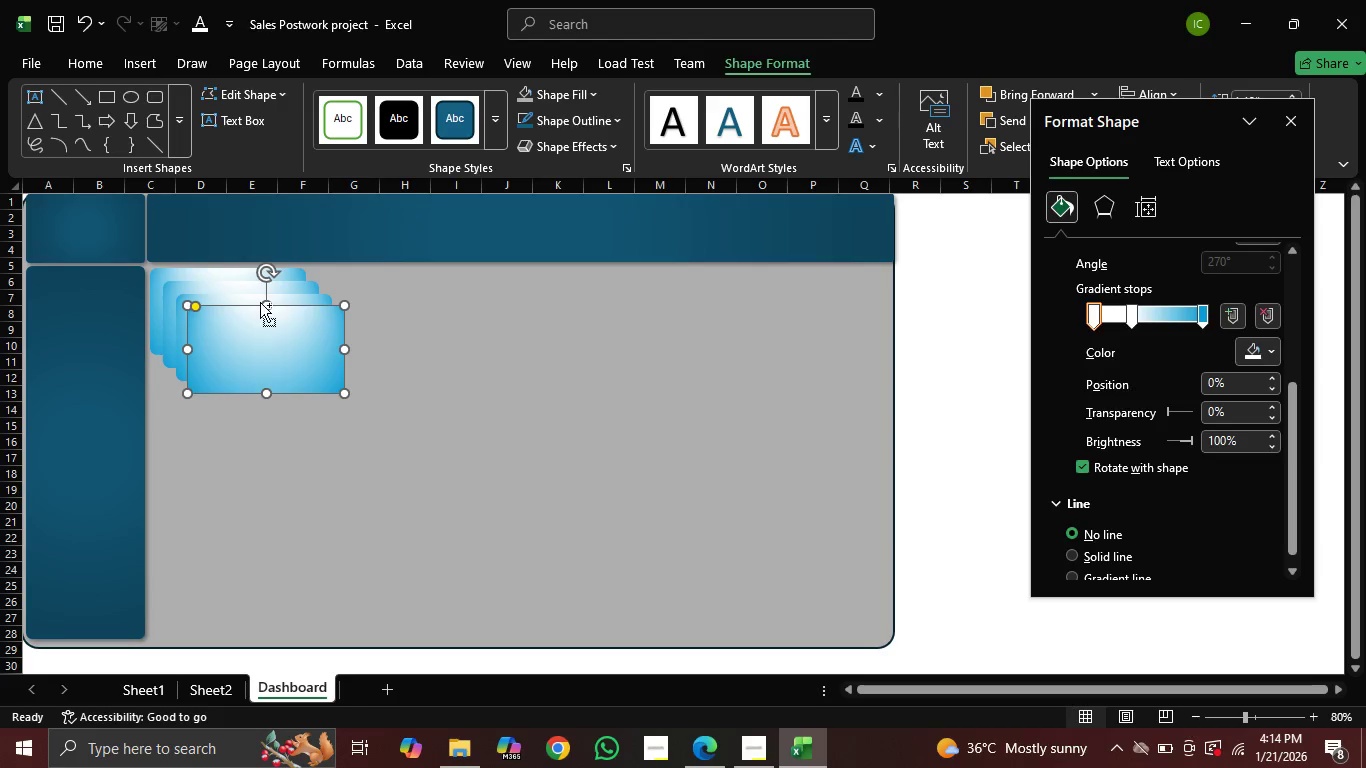 
key(Control+D)
 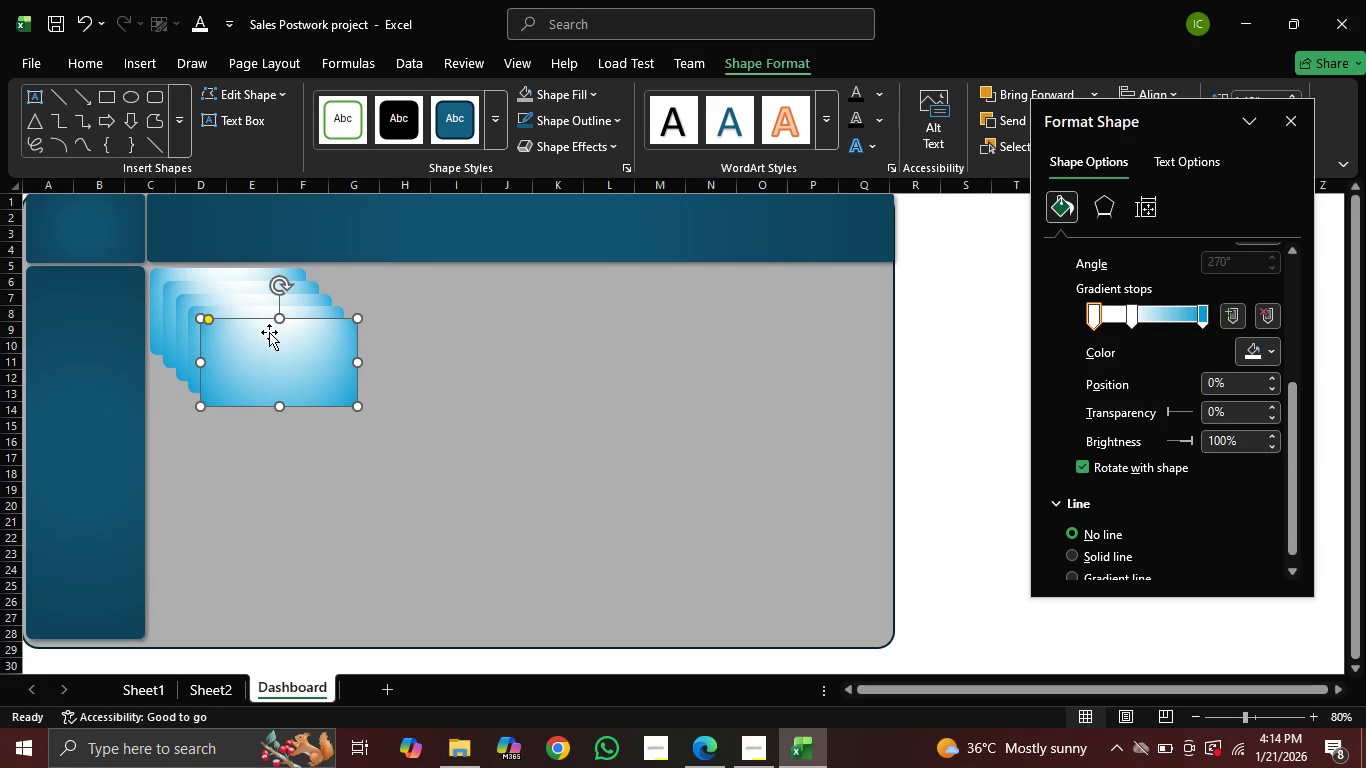 
left_click_drag(start_coordinate=[269, 332], to_coordinate=[658, 406])
 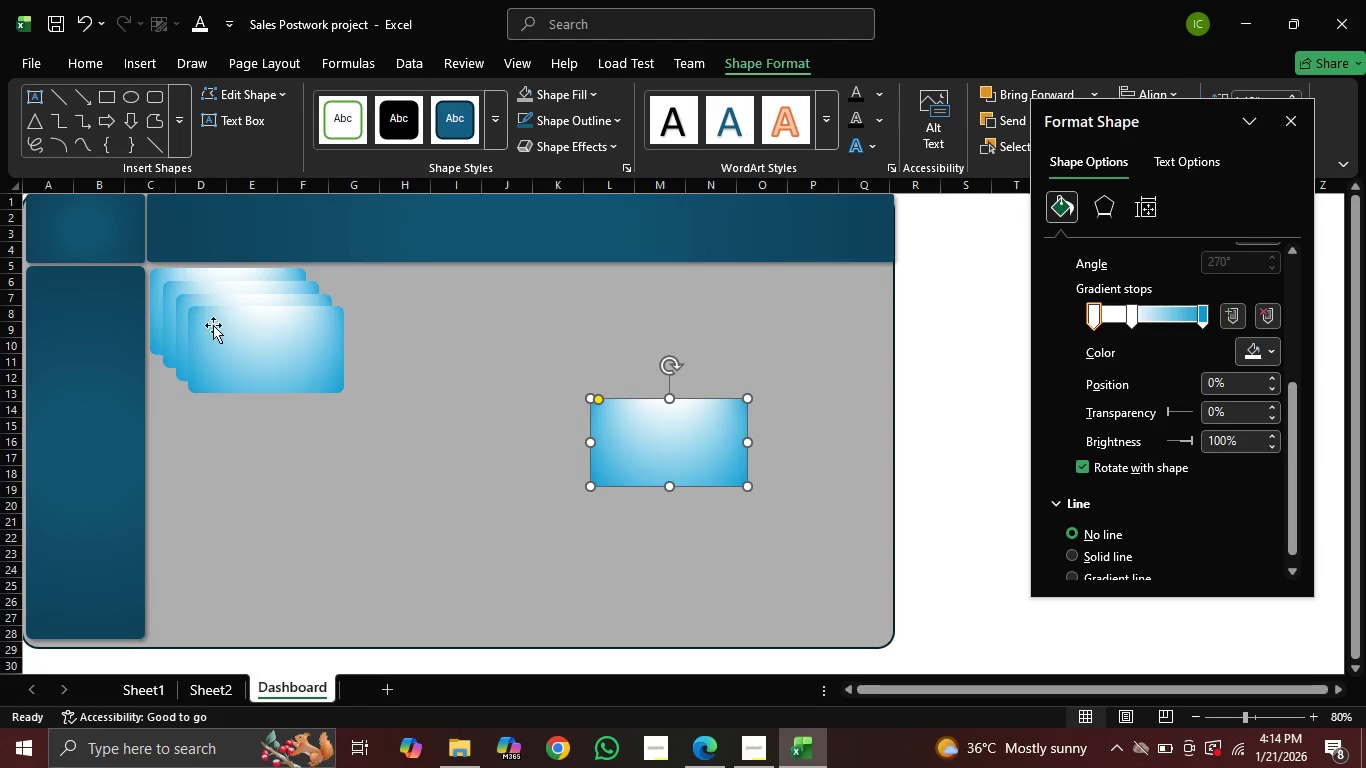 
left_click_drag(start_coordinate=[222, 330], to_coordinate=[559, 377])
 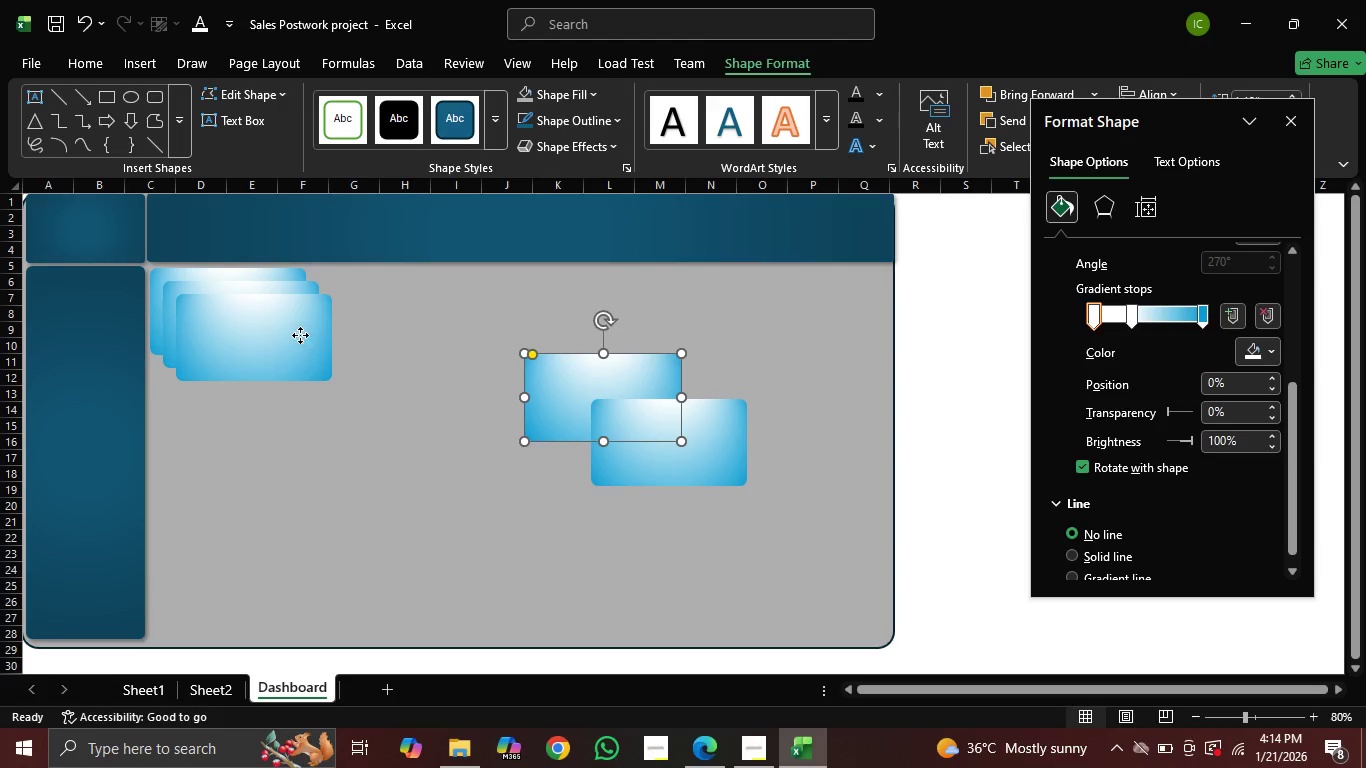 
left_click_drag(start_coordinate=[299, 334], to_coordinate=[549, 332])
 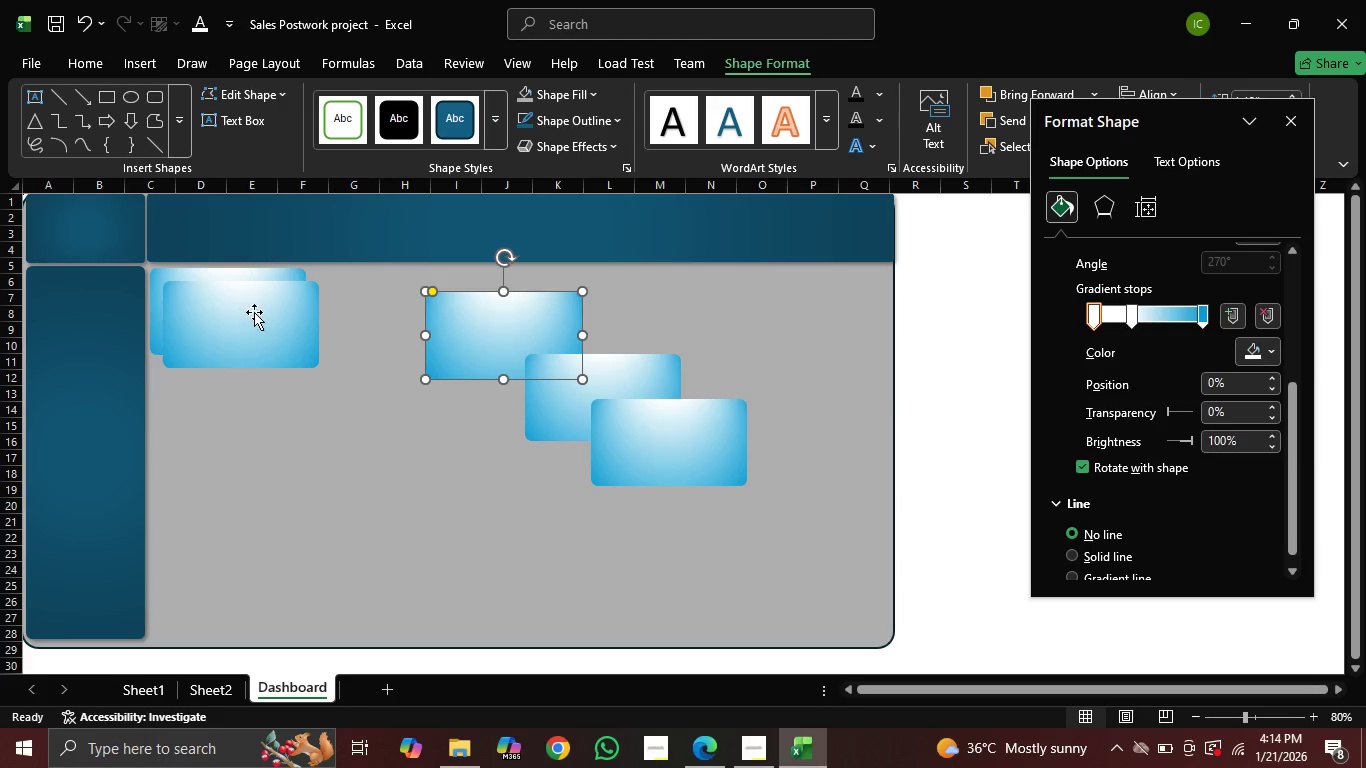 
left_click_drag(start_coordinate=[254, 312], to_coordinate=[307, 486])
 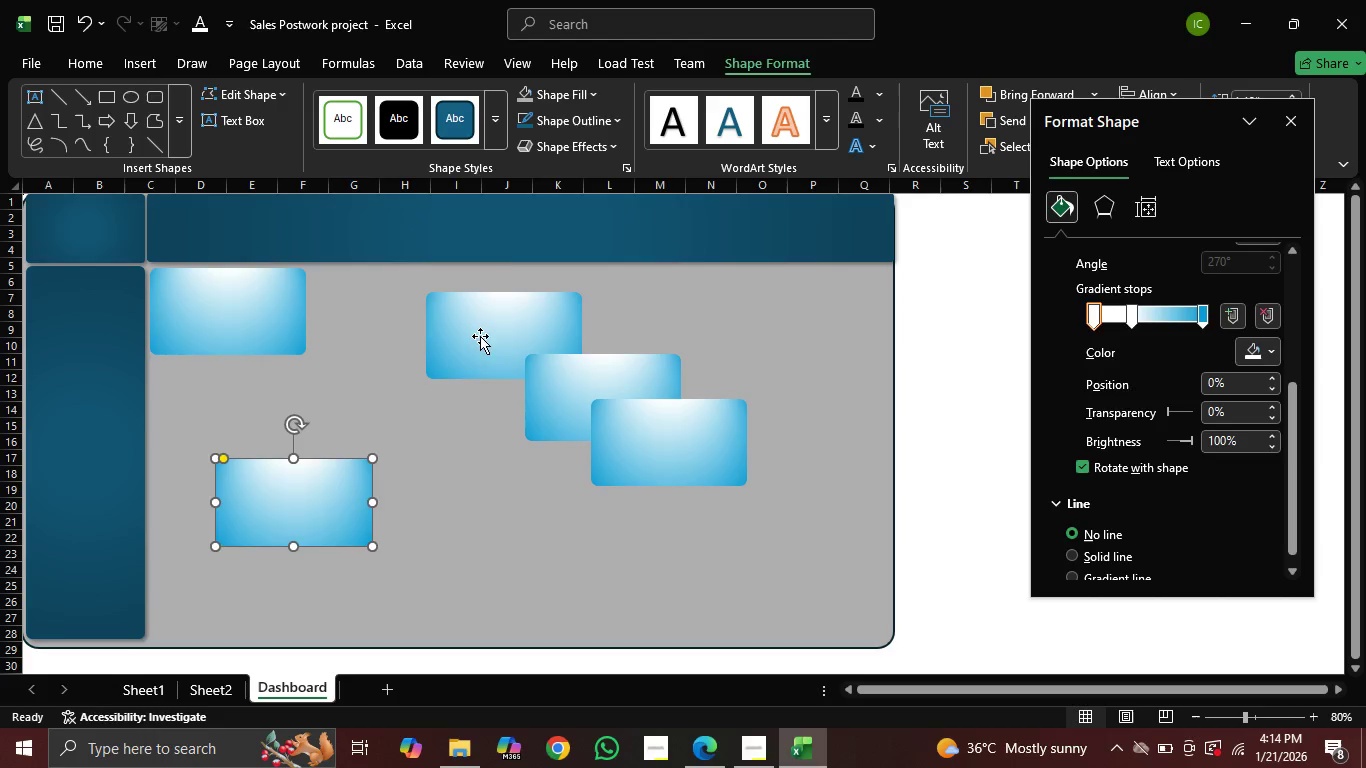 
left_click_drag(start_coordinate=[480, 336], to_coordinate=[379, 323])
 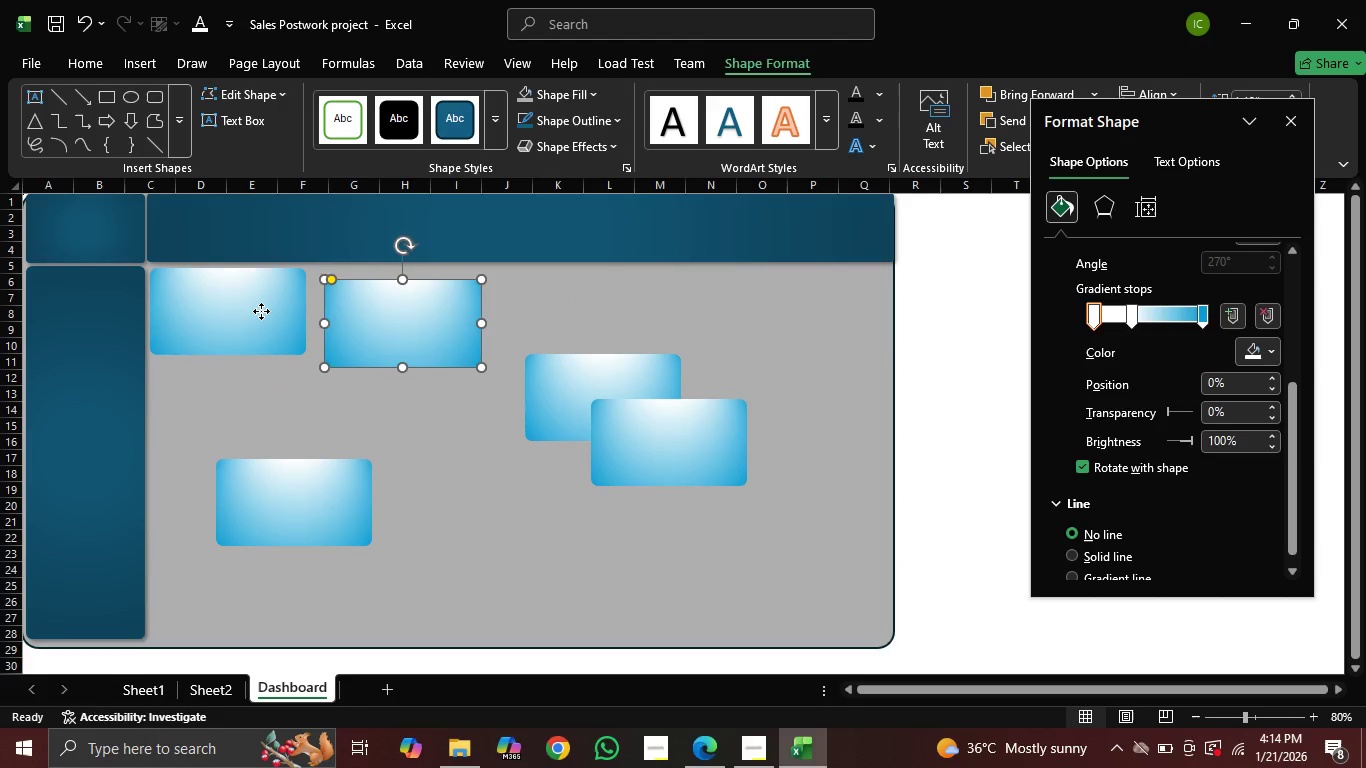 
left_click([261, 311])
 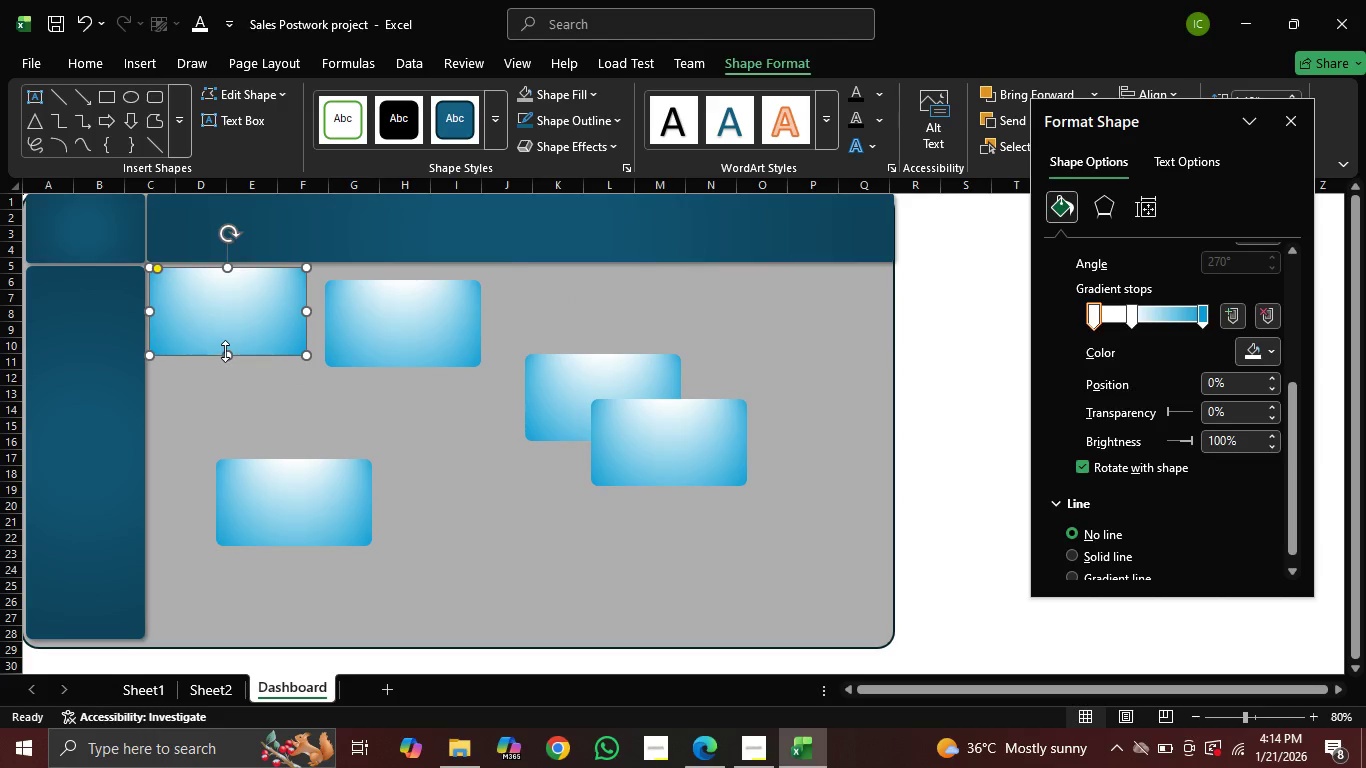 
left_click_drag(start_coordinate=[225, 350], to_coordinate=[225, 368])
 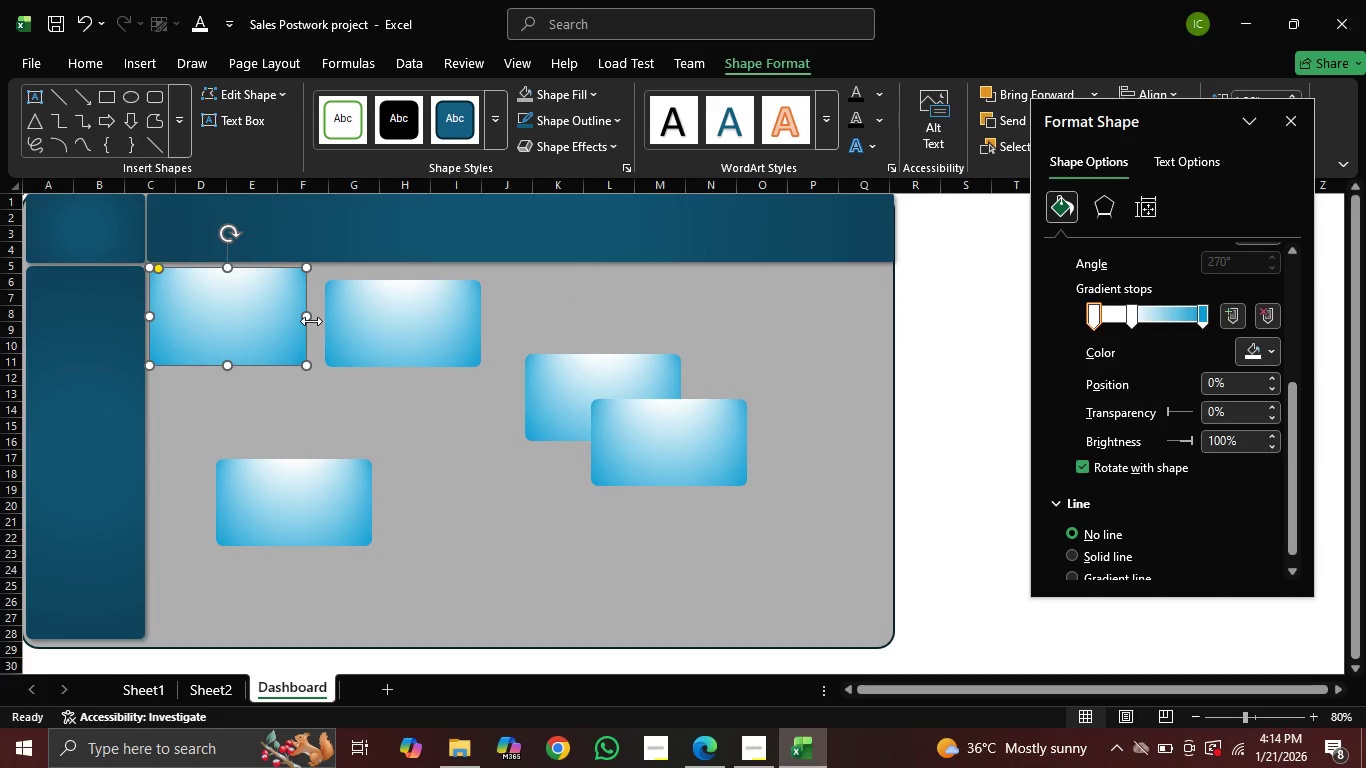 
left_click_drag(start_coordinate=[311, 321], to_coordinate=[317, 329])
 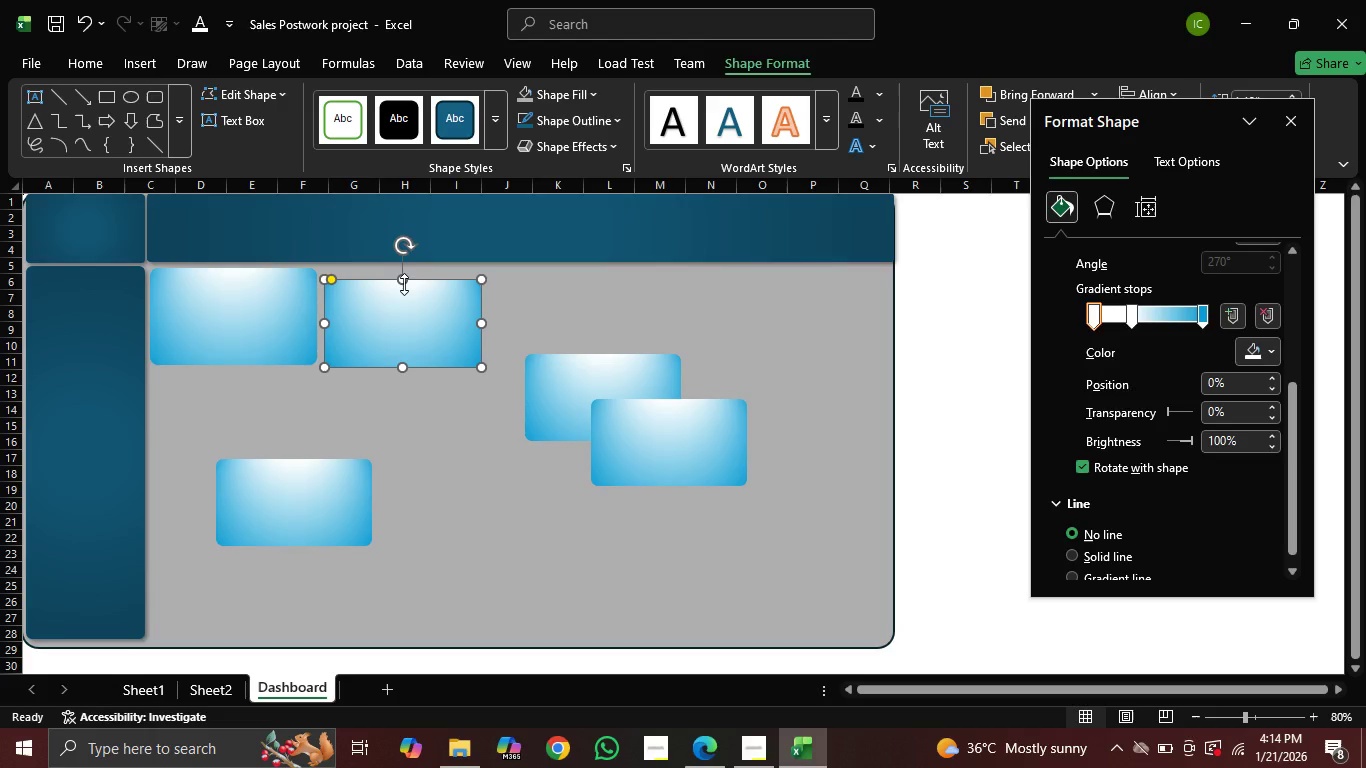 
left_click_drag(start_coordinate=[405, 281], to_coordinate=[410, 263])
 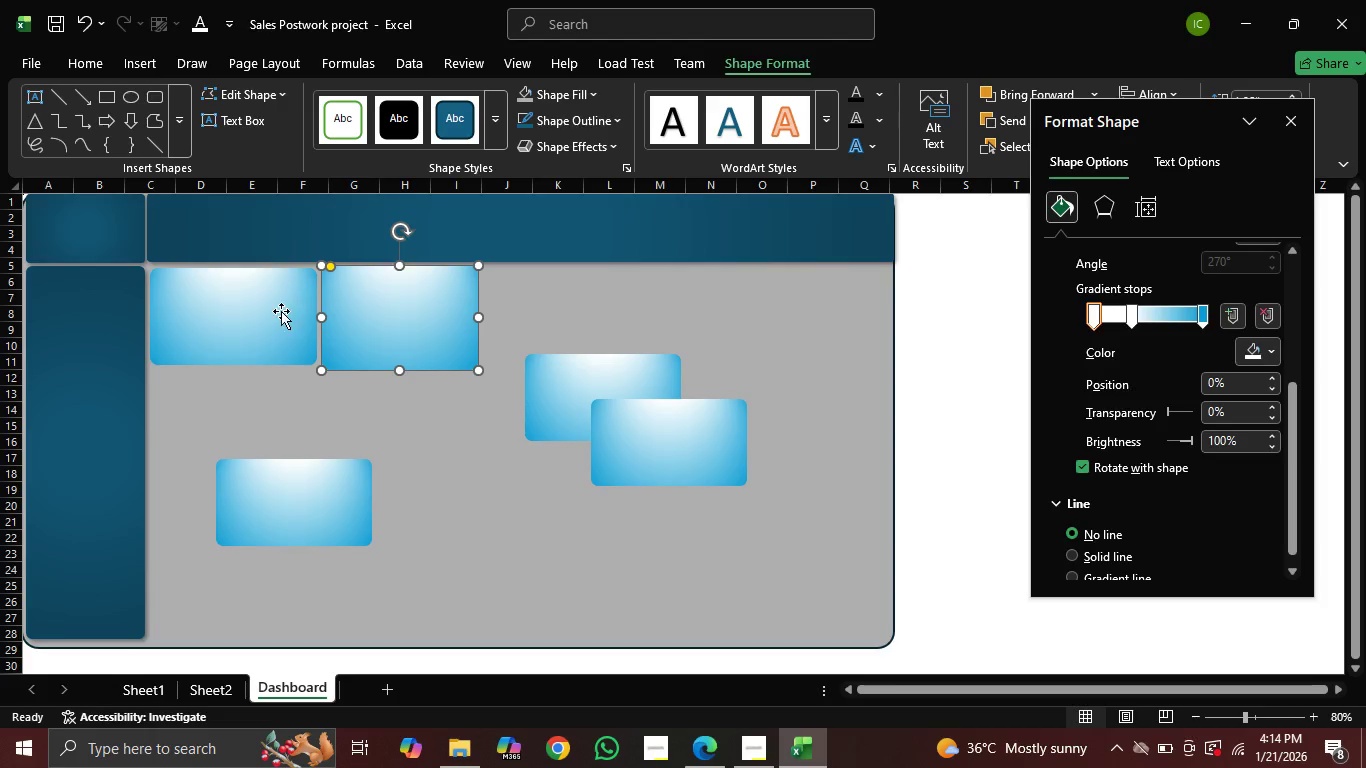 
wait(7.39)
 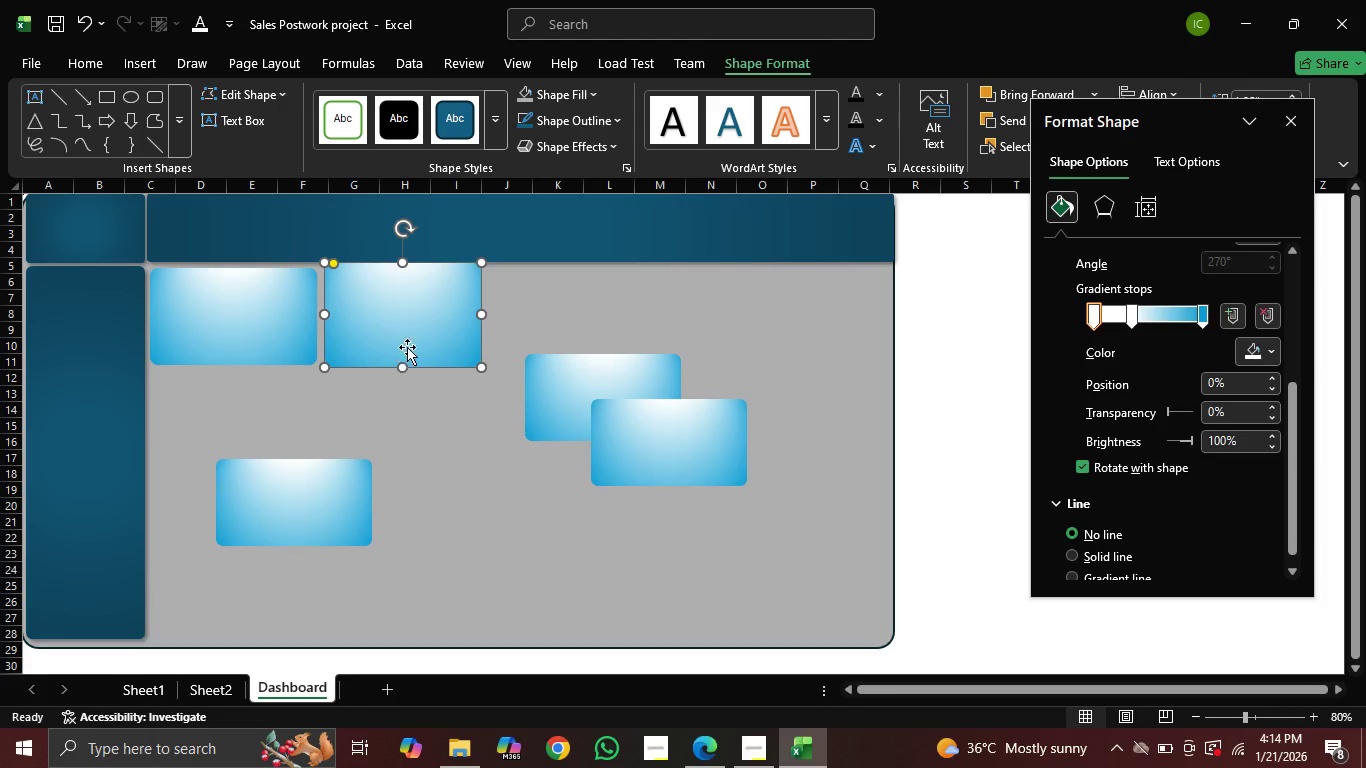 
left_click_drag(start_coordinate=[233, 360], to_coordinate=[233, 369])
 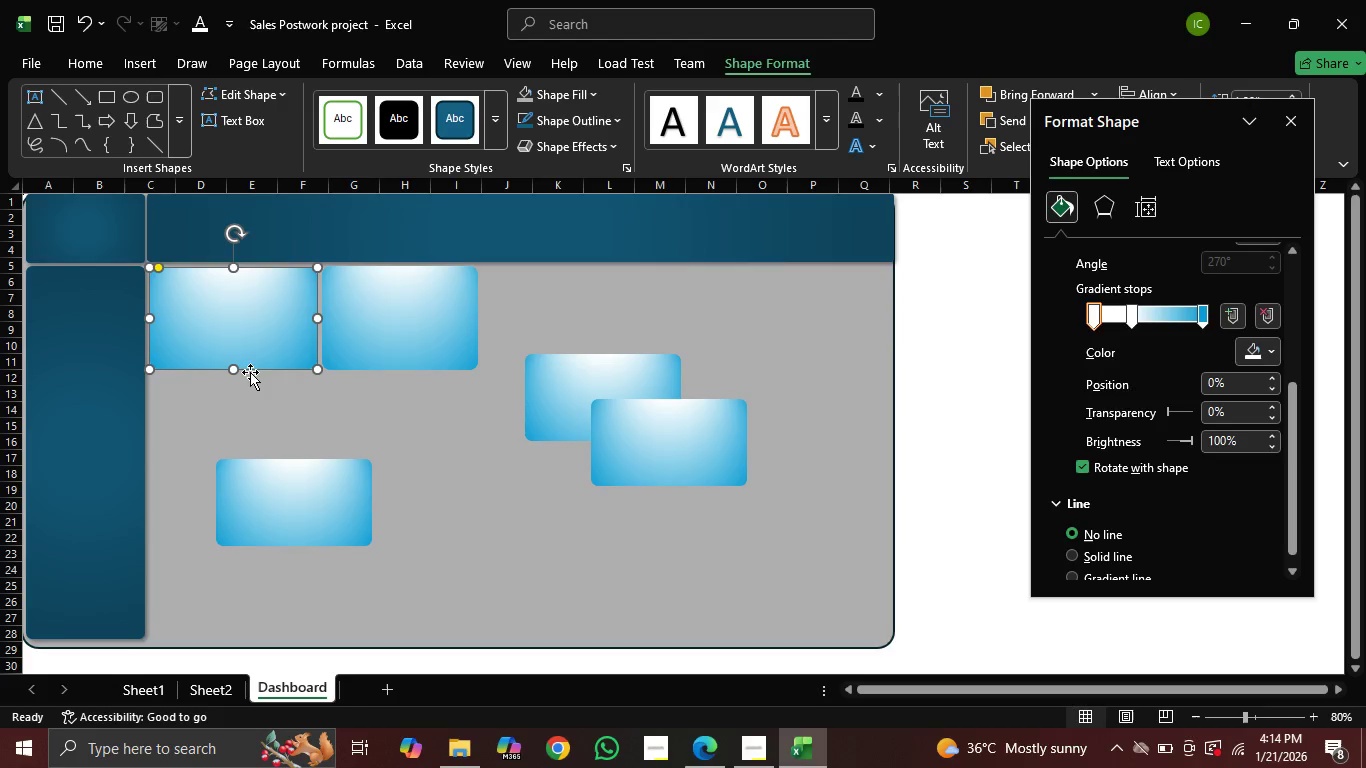 
left_click([269, 422])
 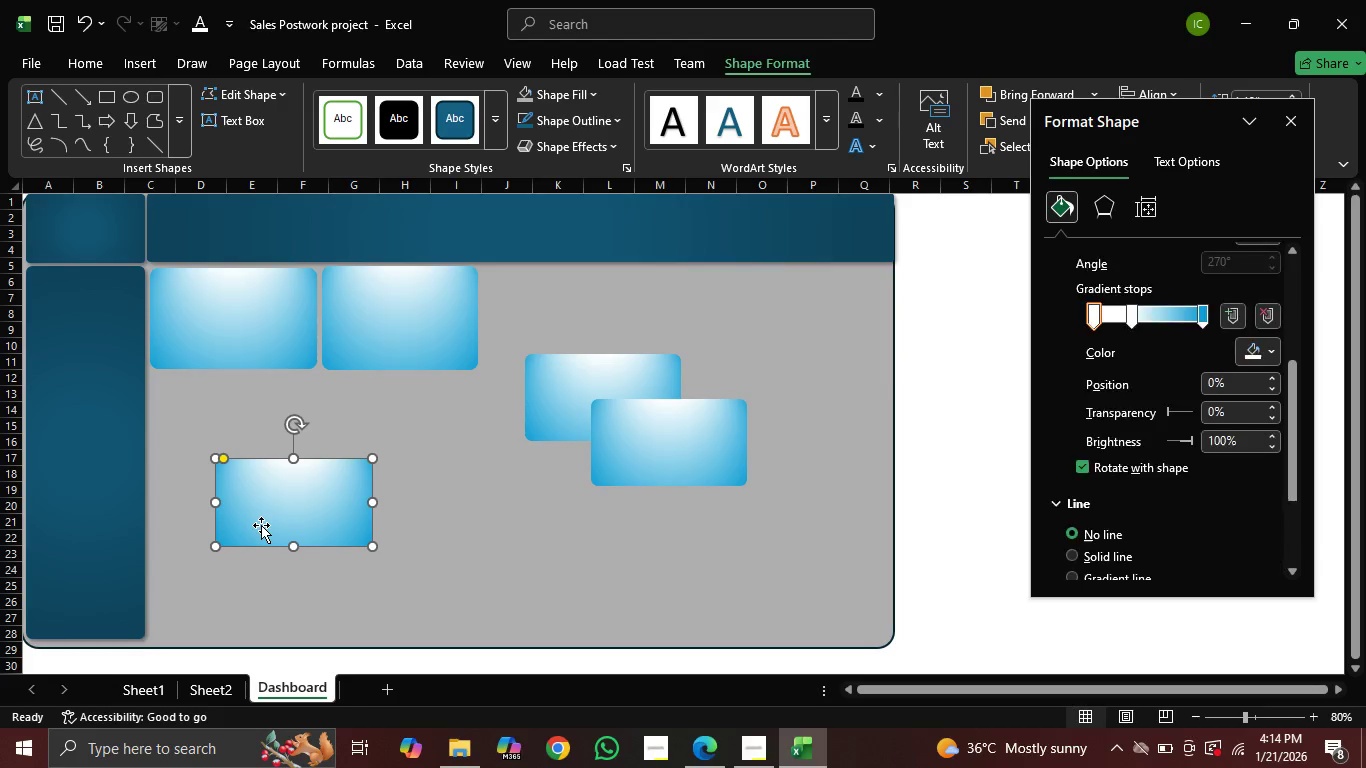 
left_click_drag(start_coordinate=[261, 526], to_coordinate=[195, 438])
 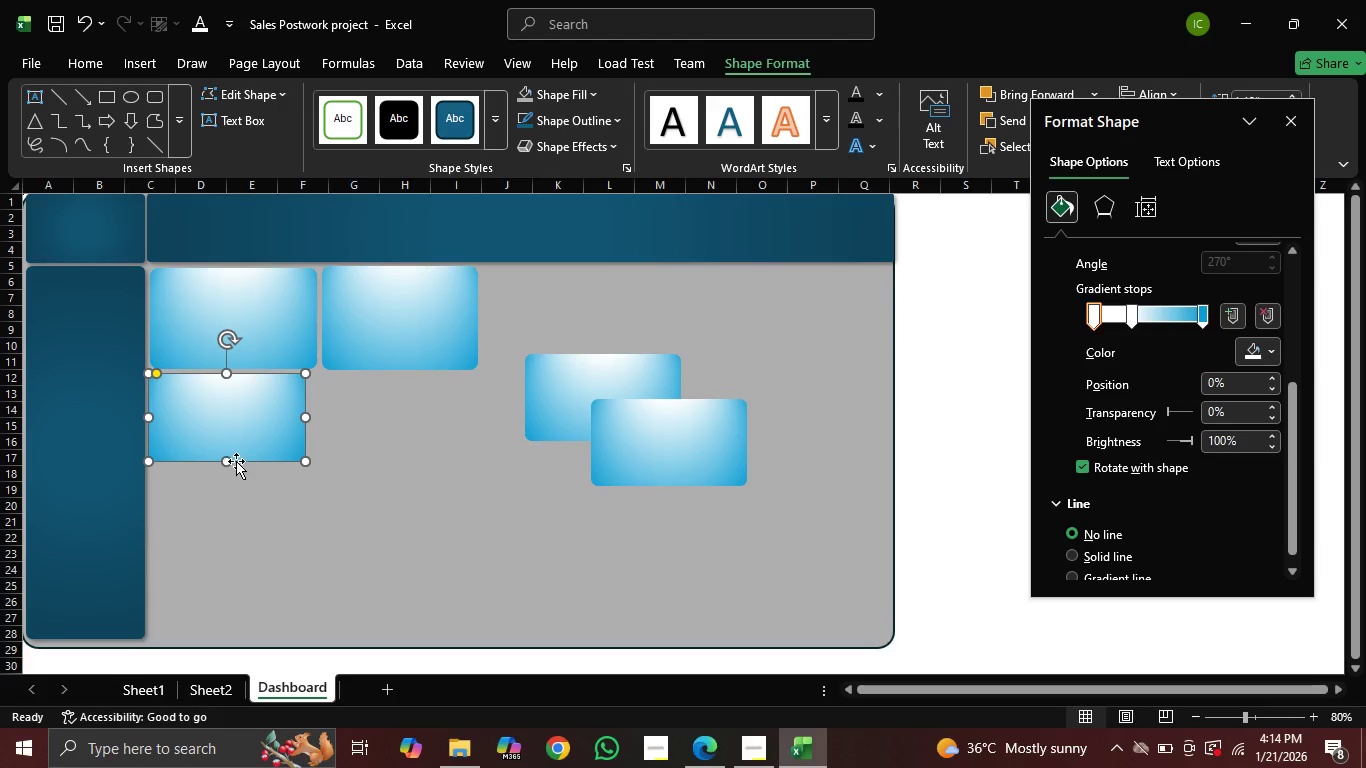 
left_click_drag(start_coordinate=[229, 462], to_coordinate=[222, 477])
 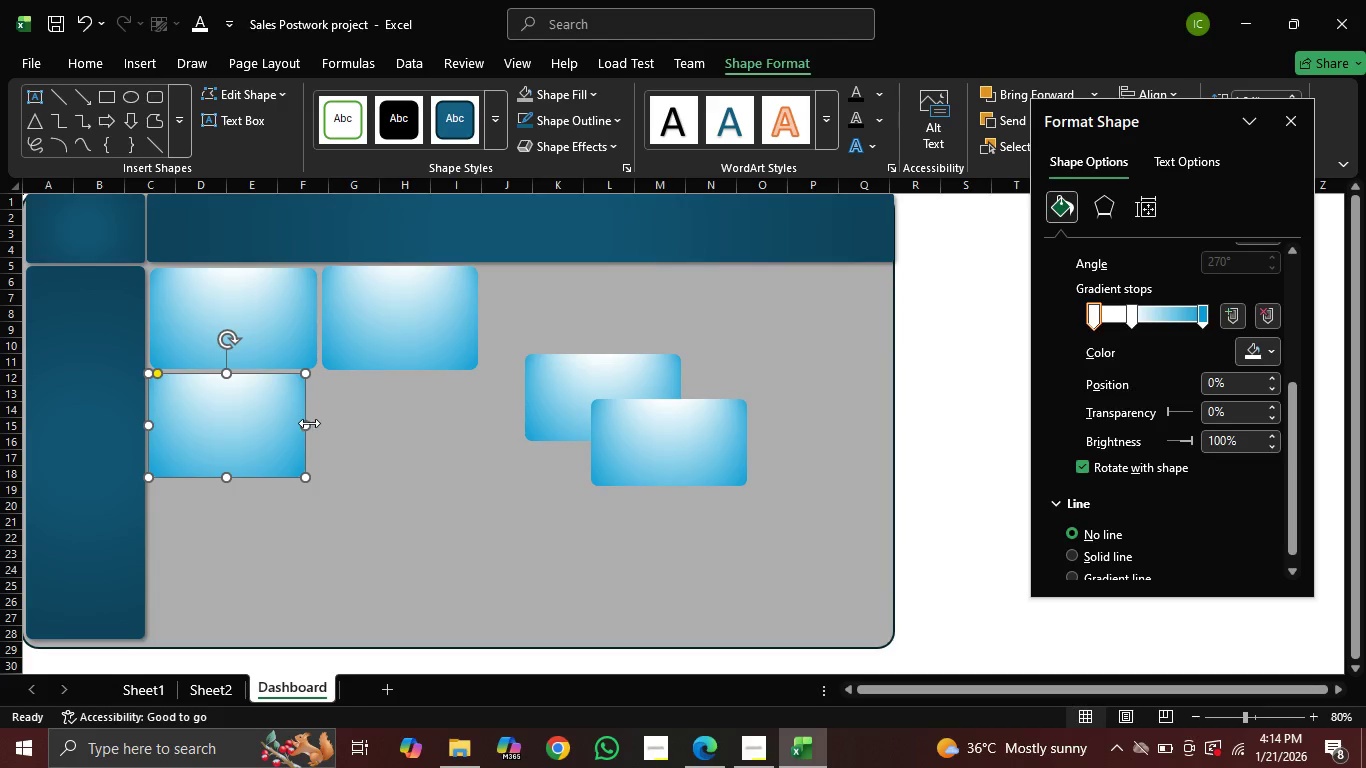 
left_click_drag(start_coordinate=[304, 428], to_coordinate=[477, 423])
 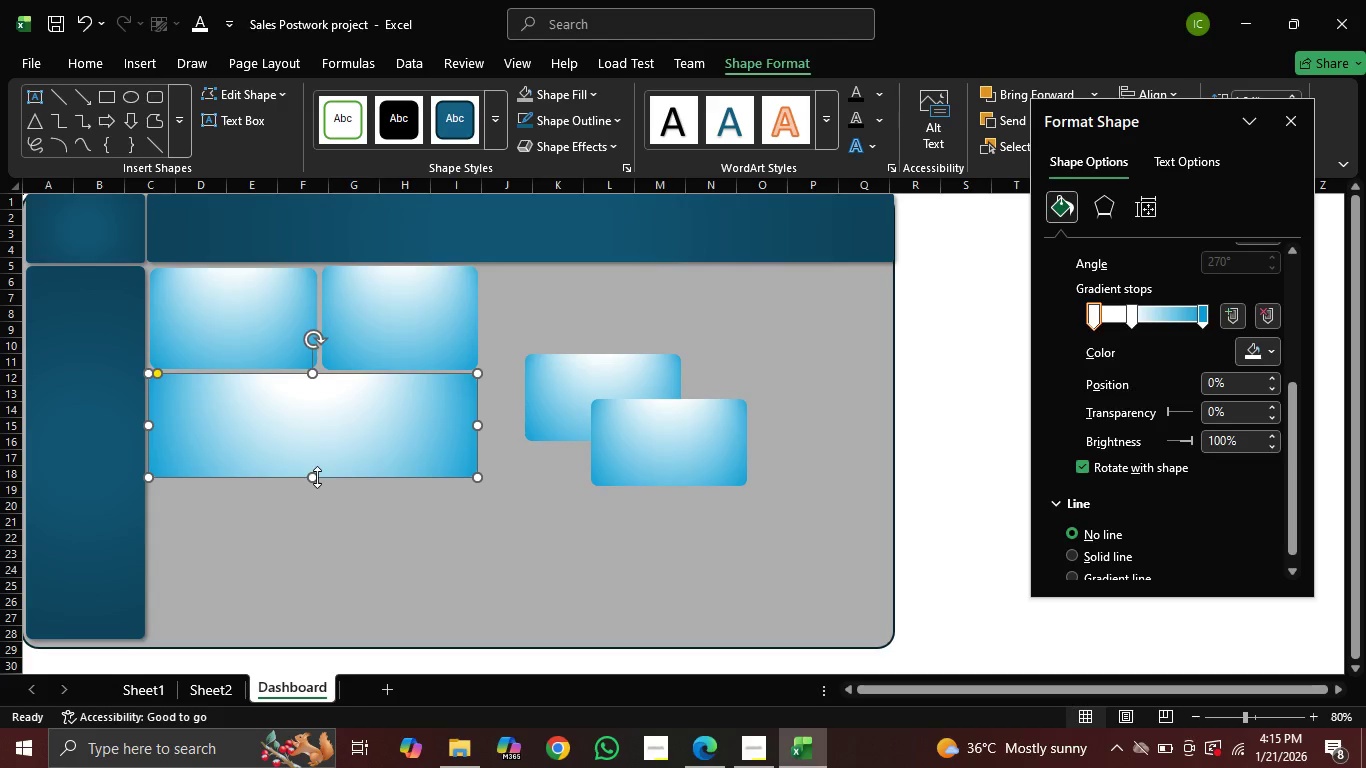 
left_click_drag(start_coordinate=[312, 479], to_coordinate=[305, 503])
 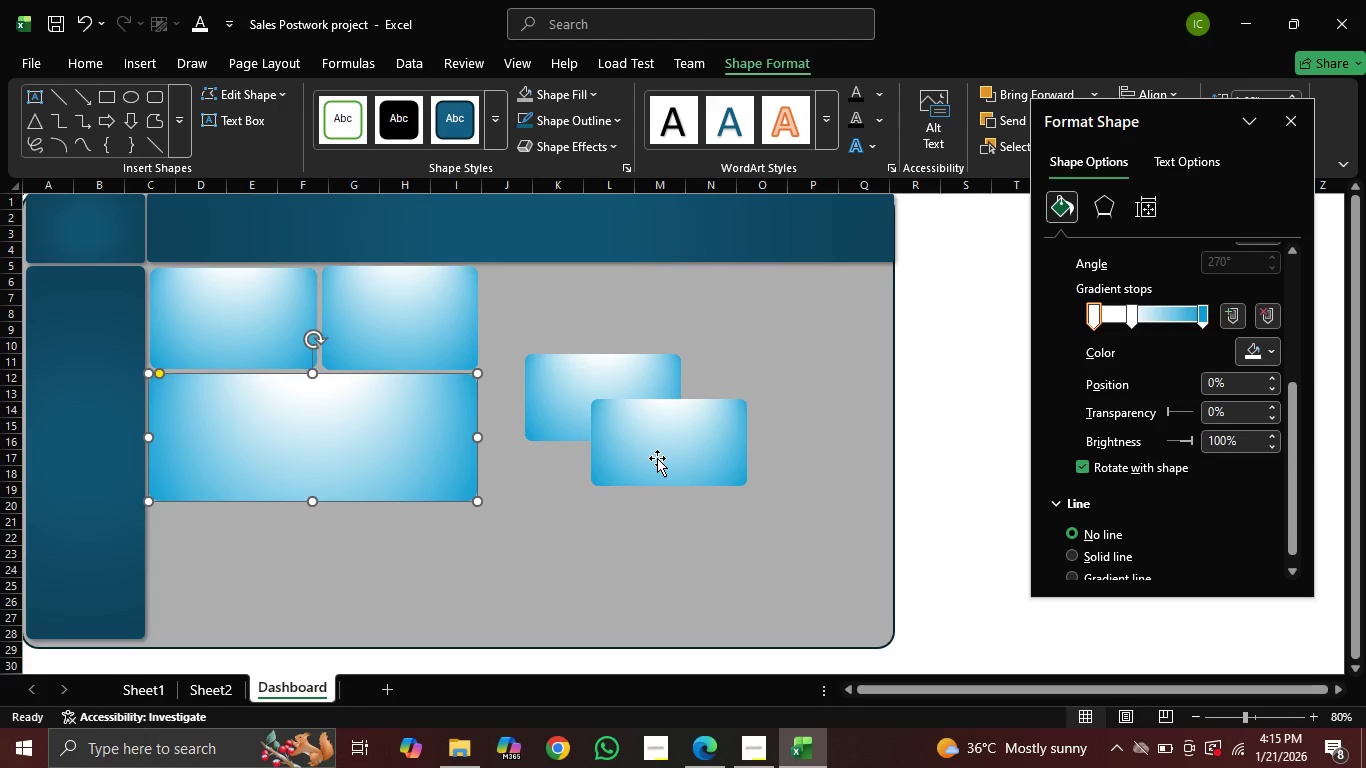 
left_click_drag(start_coordinate=[657, 458], to_coordinate=[255, 579])
 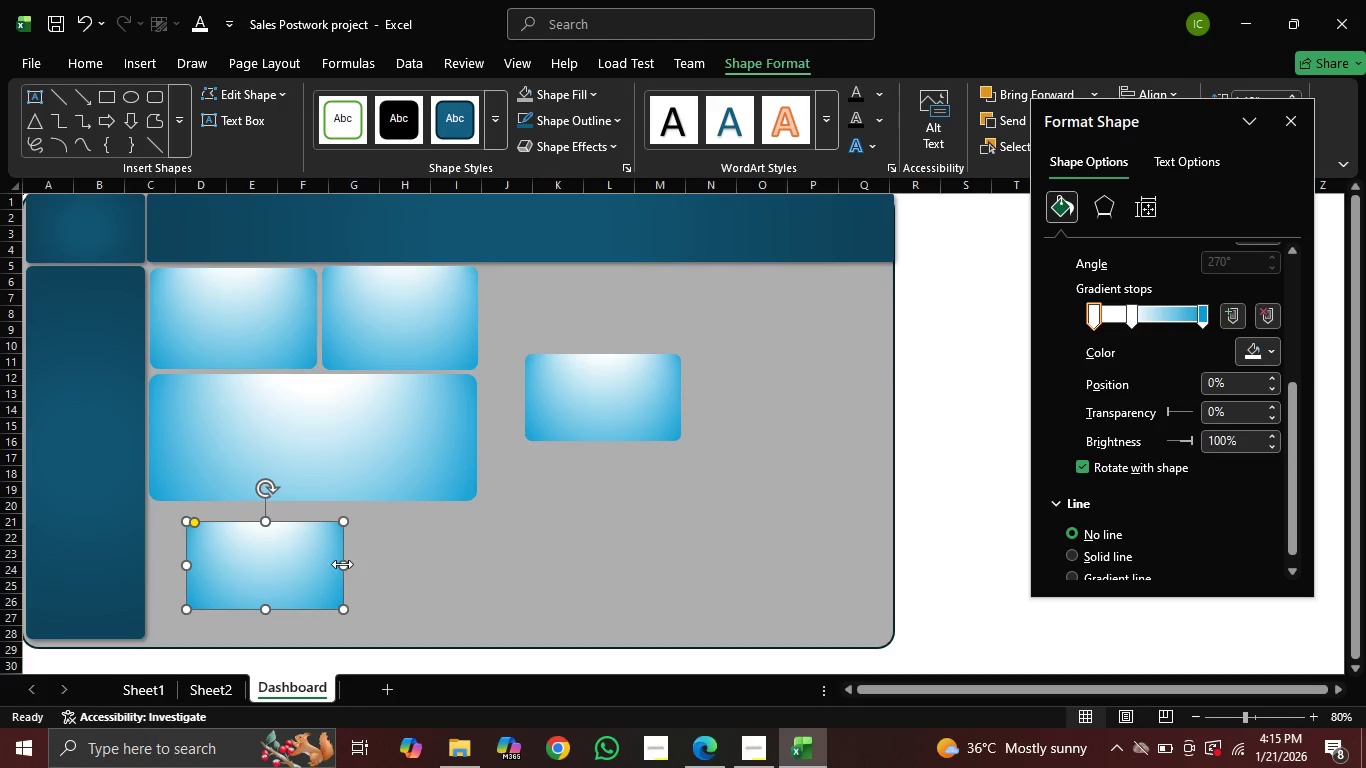 
left_click_drag(start_coordinate=[342, 564], to_coordinate=[474, 547])
 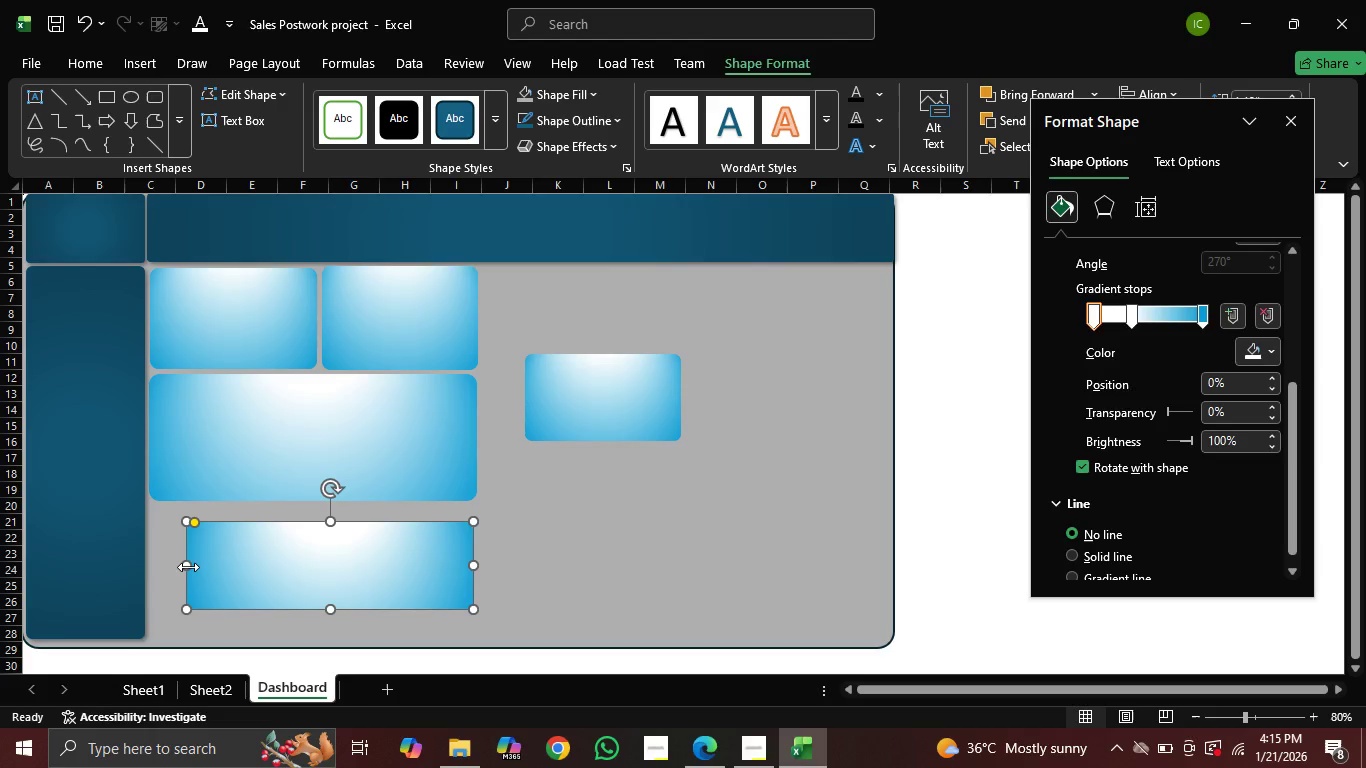 
left_click_drag(start_coordinate=[188, 567], to_coordinate=[146, 568])
 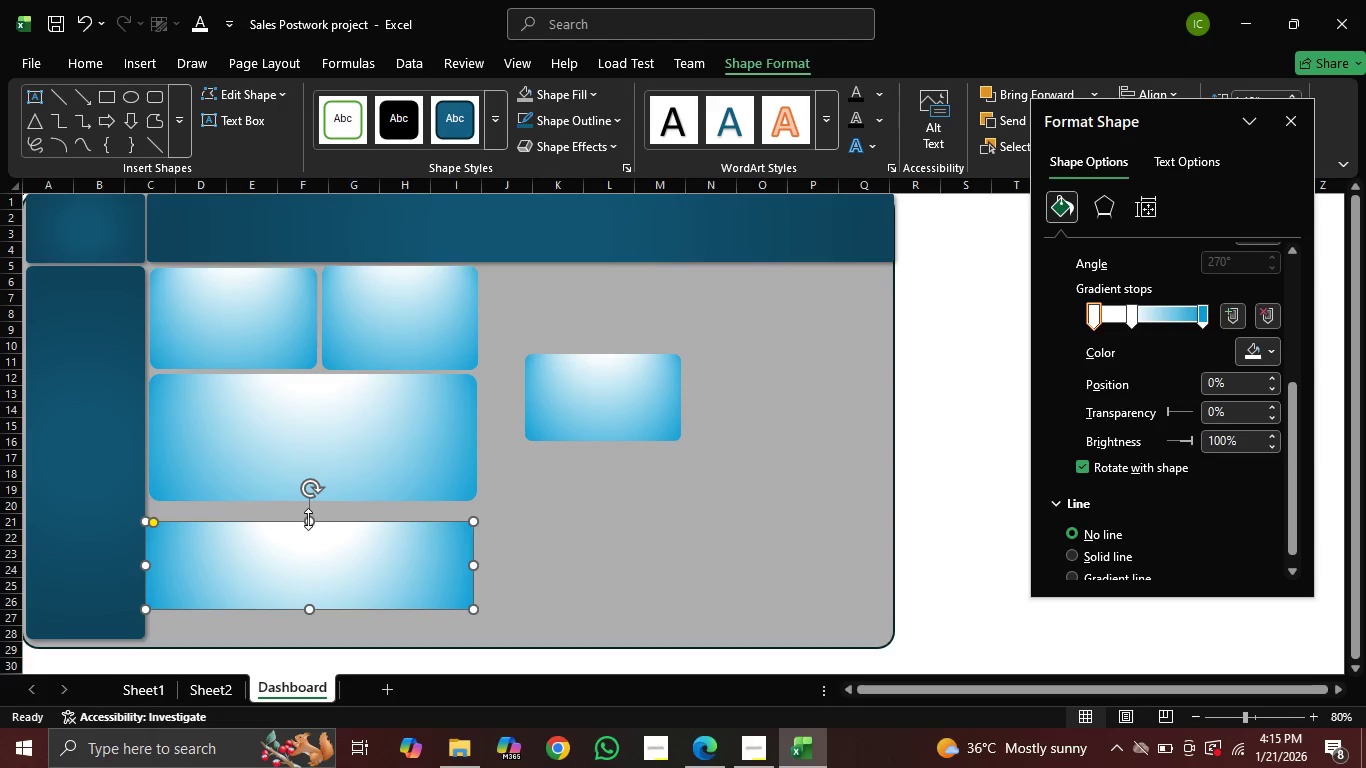 
left_click_drag(start_coordinate=[308, 518], to_coordinate=[313, 507])
 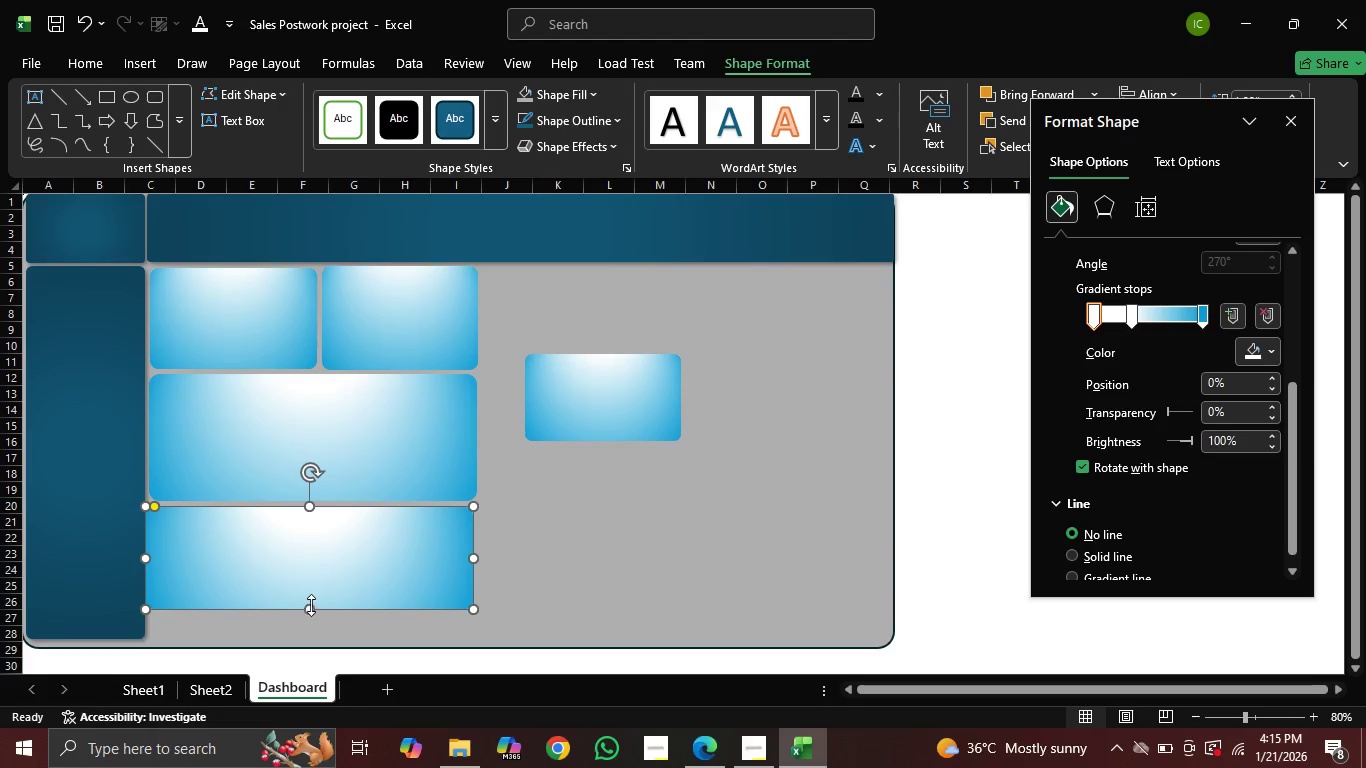 
left_click_drag(start_coordinate=[312, 604], to_coordinate=[315, 635])
 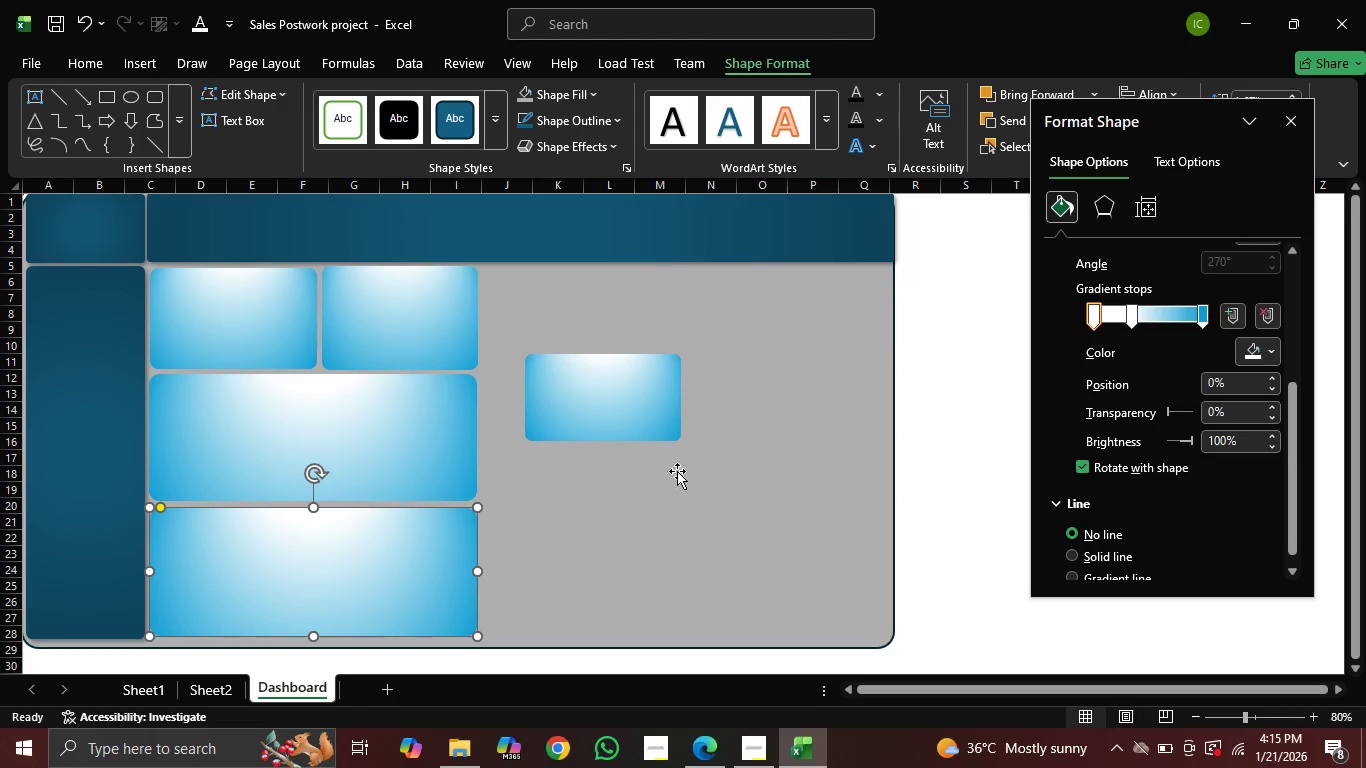 
wait(7.91)
 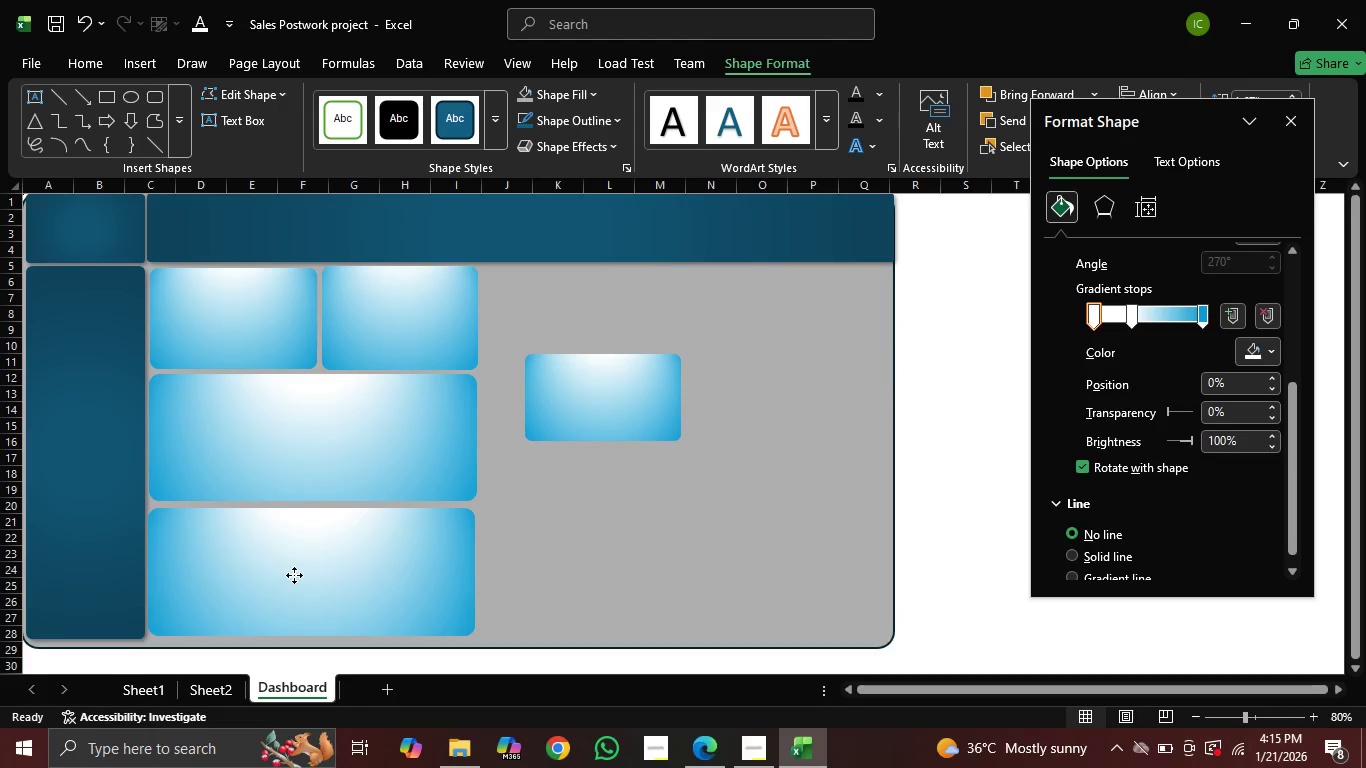 
left_click_drag(start_coordinate=[631, 397], to_coordinate=[618, 338])
 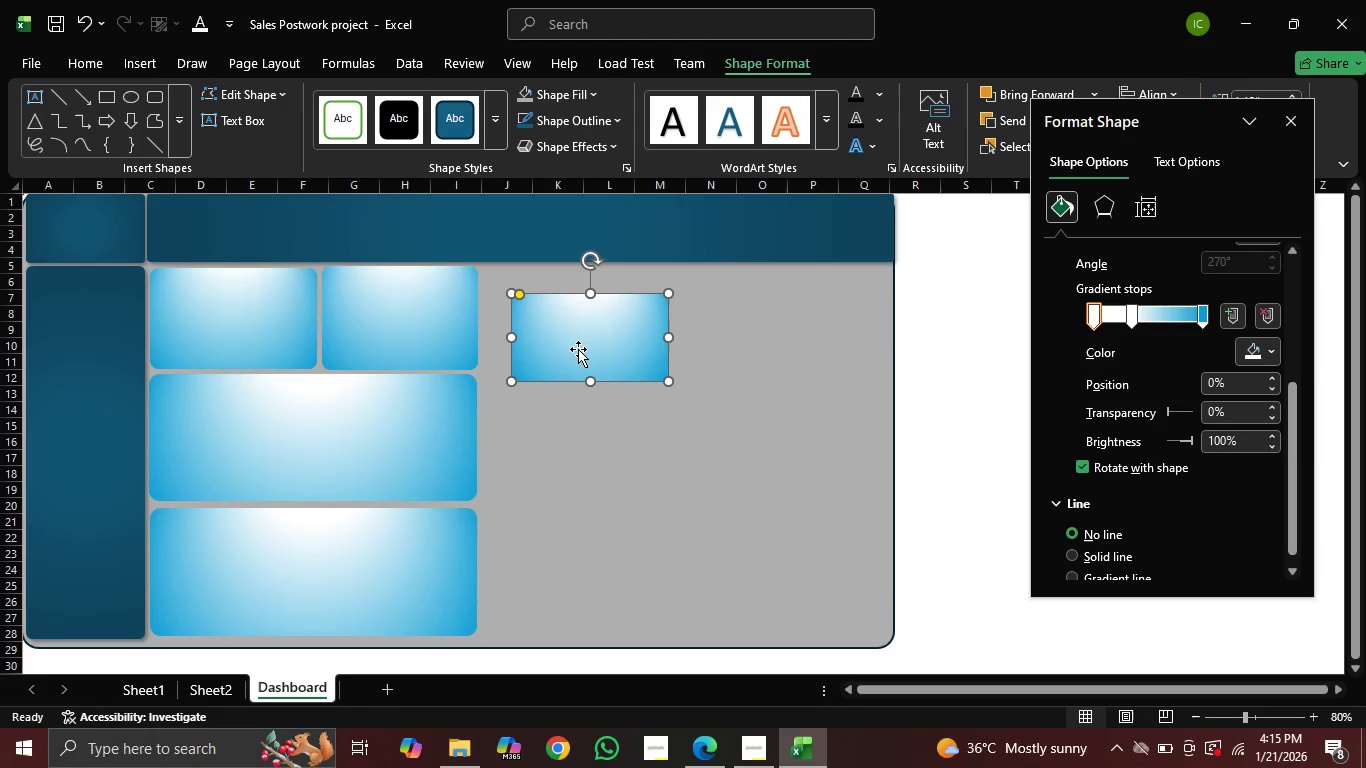 
key(Control+C)
 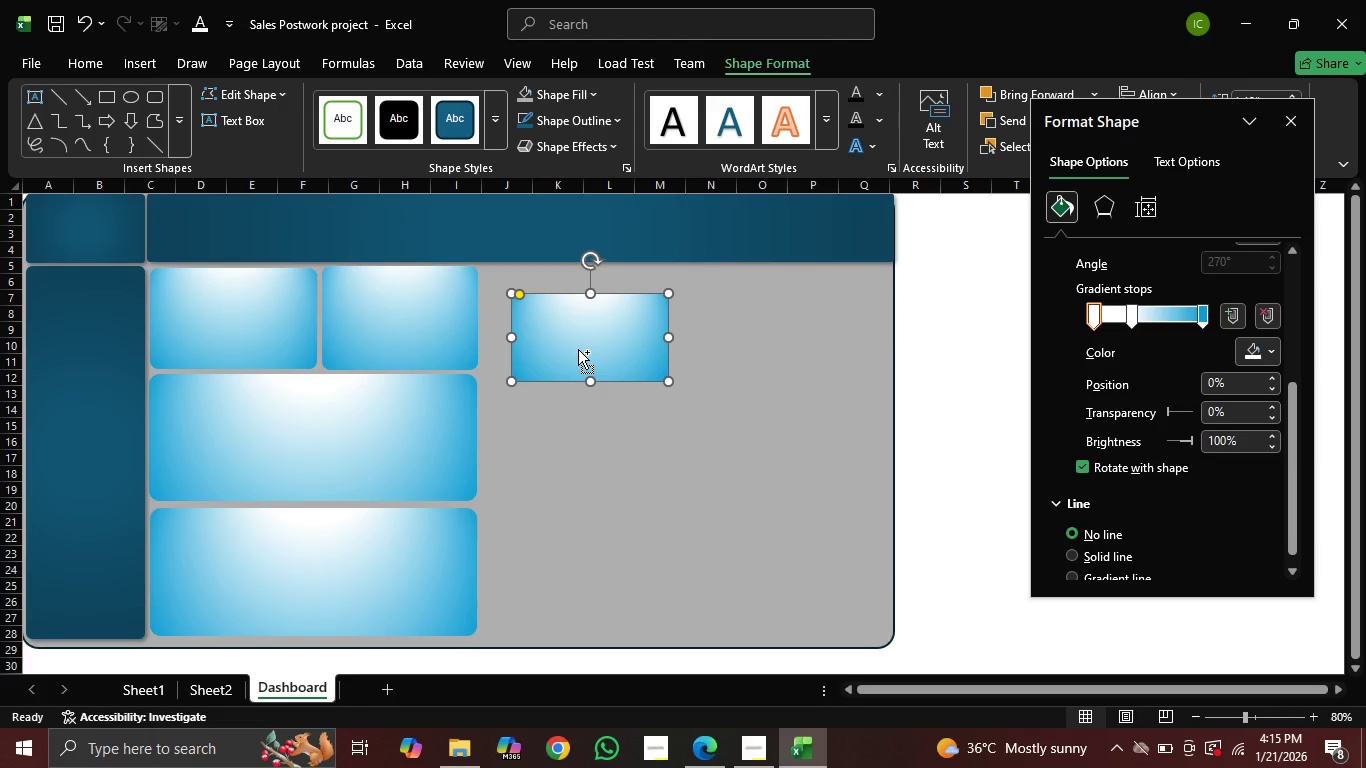 
key(Control+D)
 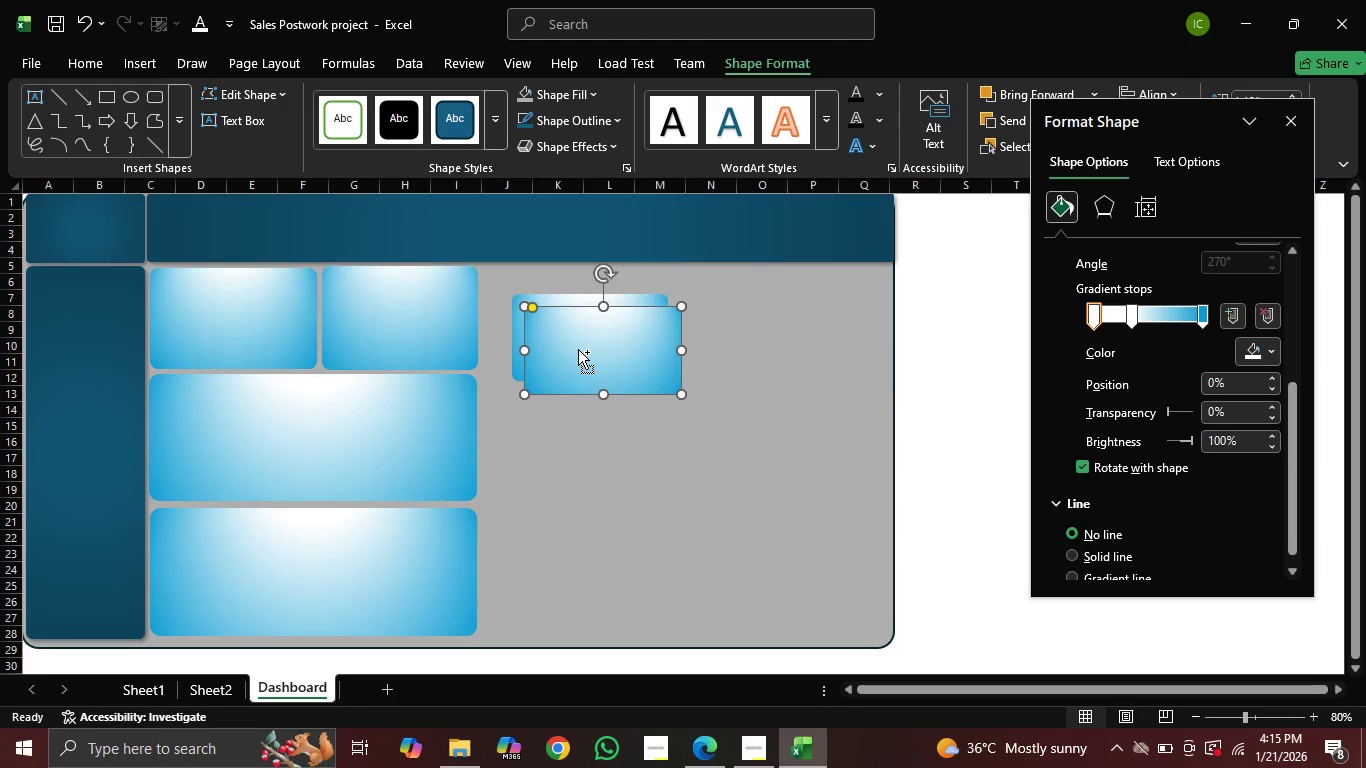 
key(Control+D)
 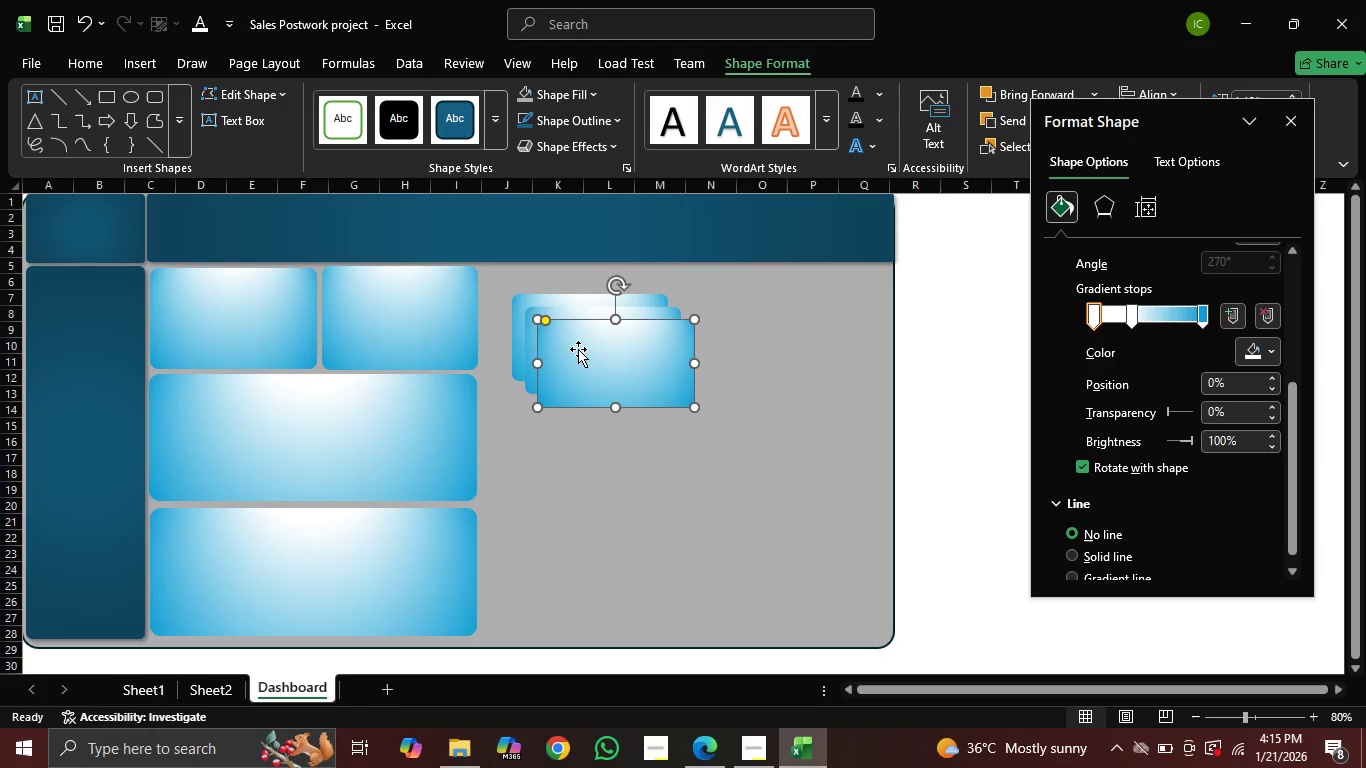 
left_click_drag(start_coordinate=[578, 349], to_coordinate=[551, 543])
 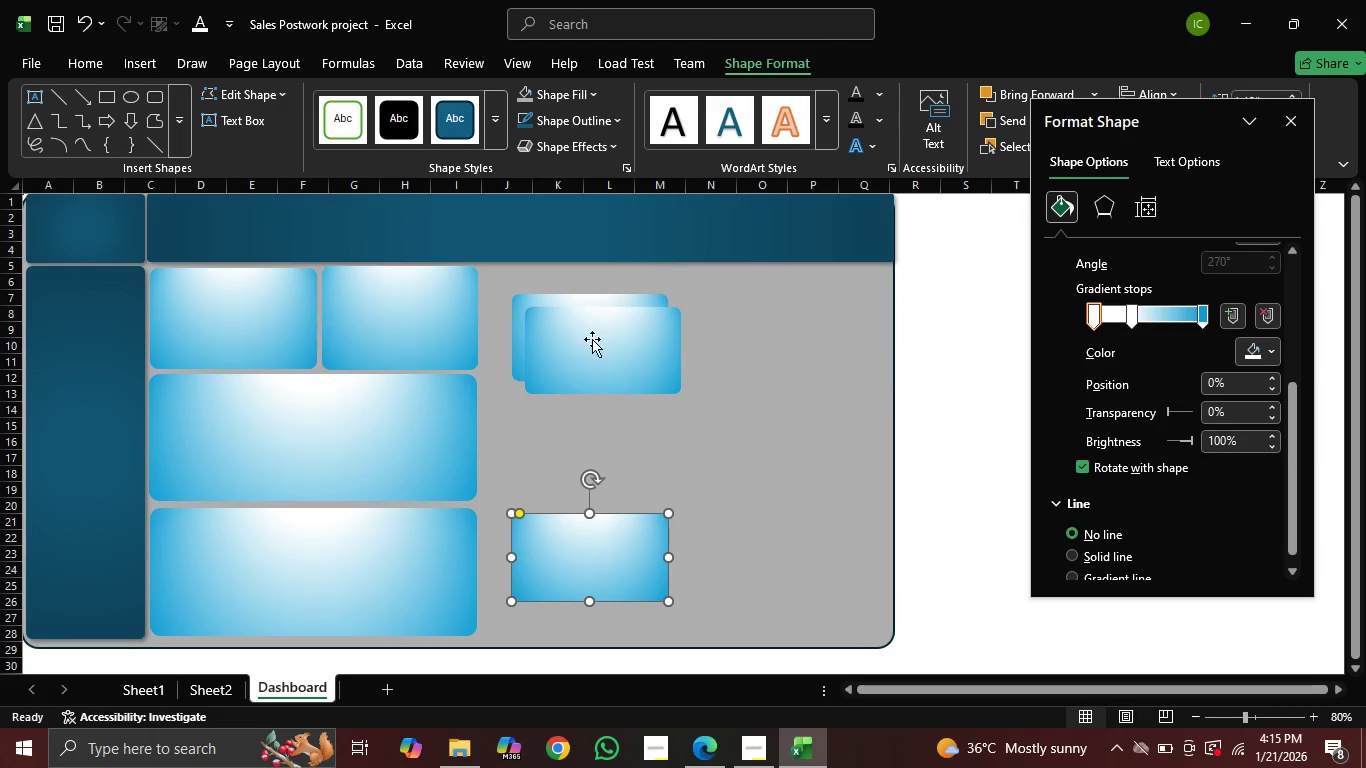 
left_click_drag(start_coordinate=[596, 332], to_coordinate=[764, 470])
 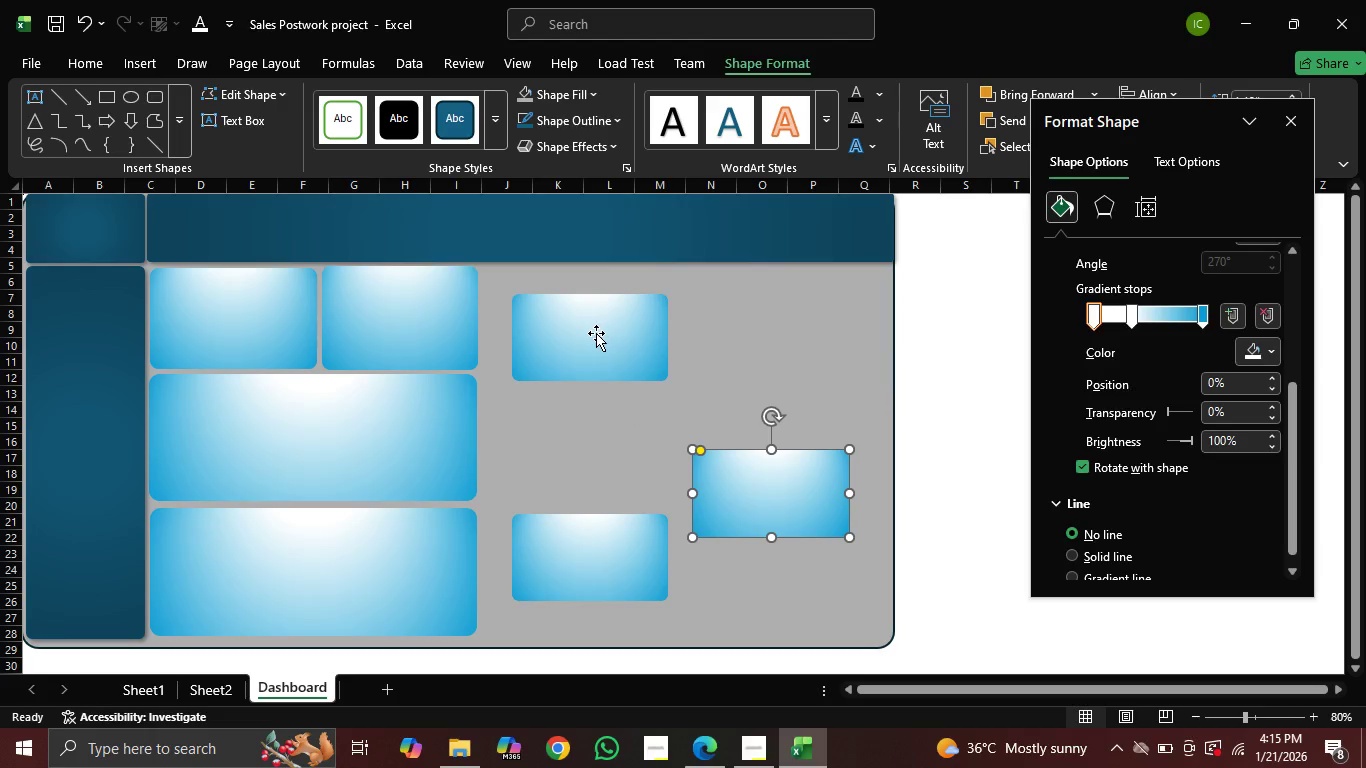 
left_click_drag(start_coordinate=[596, 333], to_coordinate=[563, 310])
 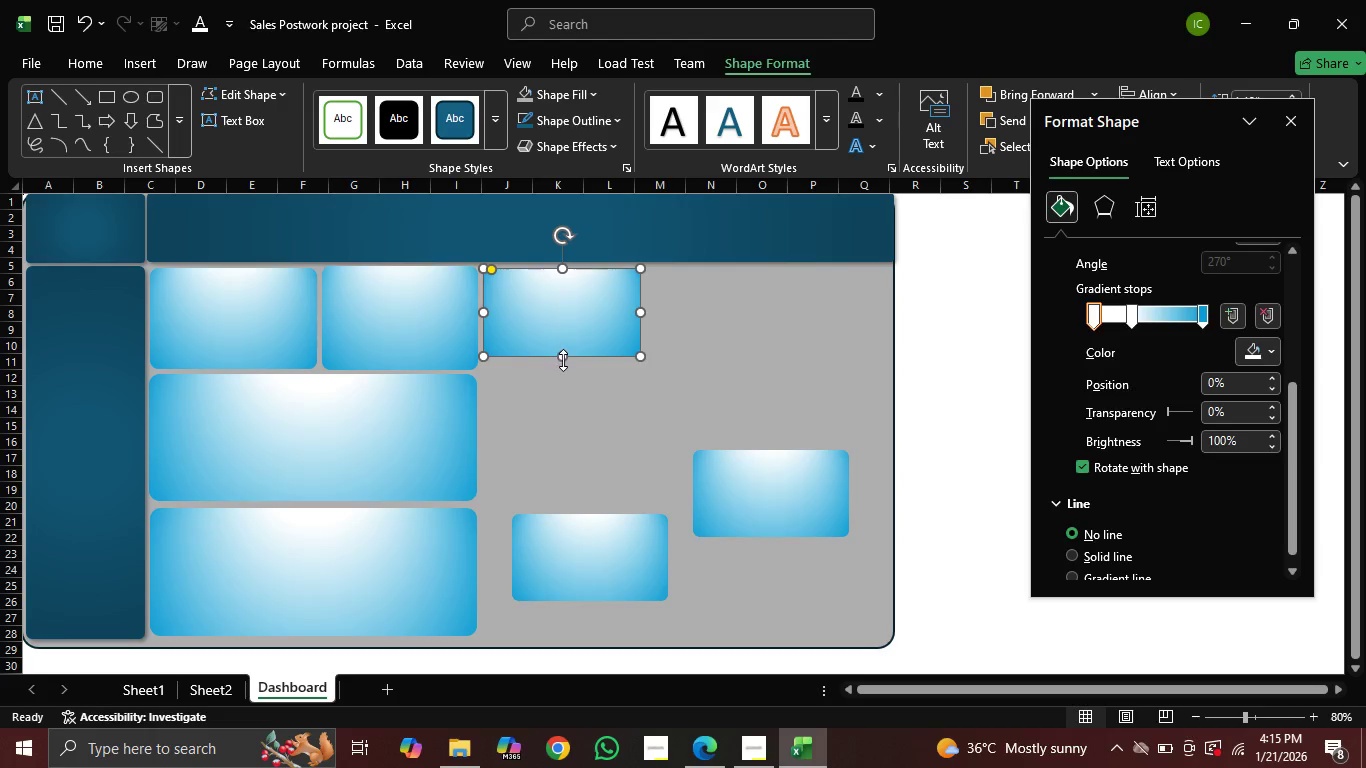 
left_click_drag(start_coordinate=[559, 359], to_coordinate=[541, 502])
 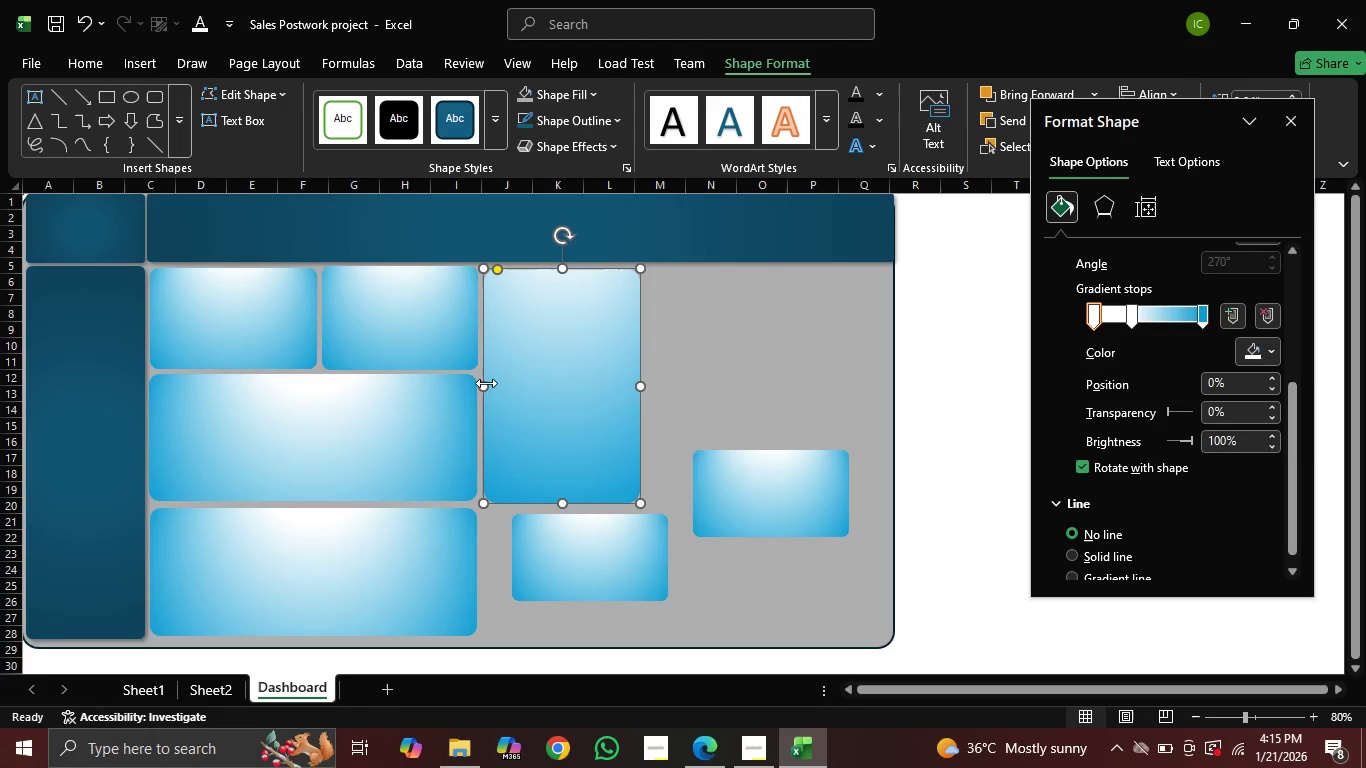 
left_click_drag(start_coordinate=[486, 384], to_coordinate=[487, 399])
 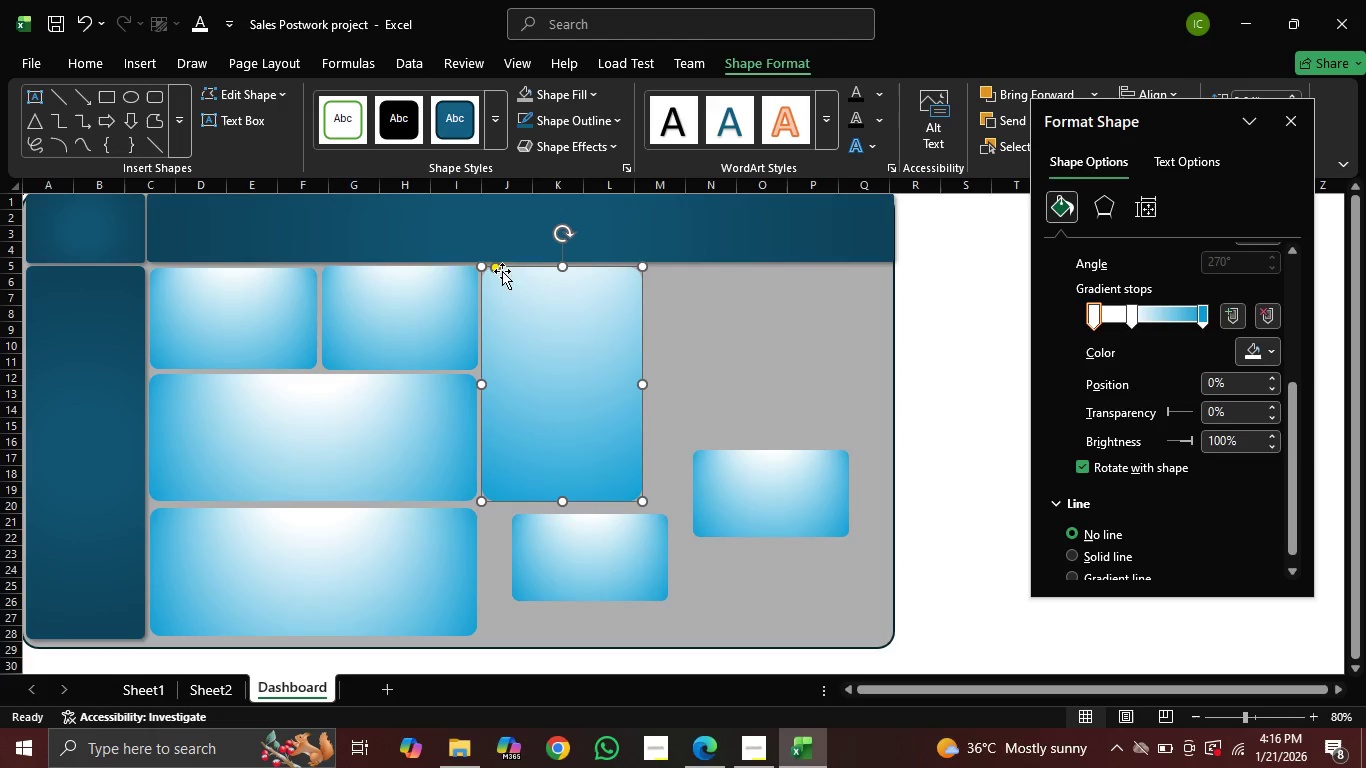 
wait(12.8)
 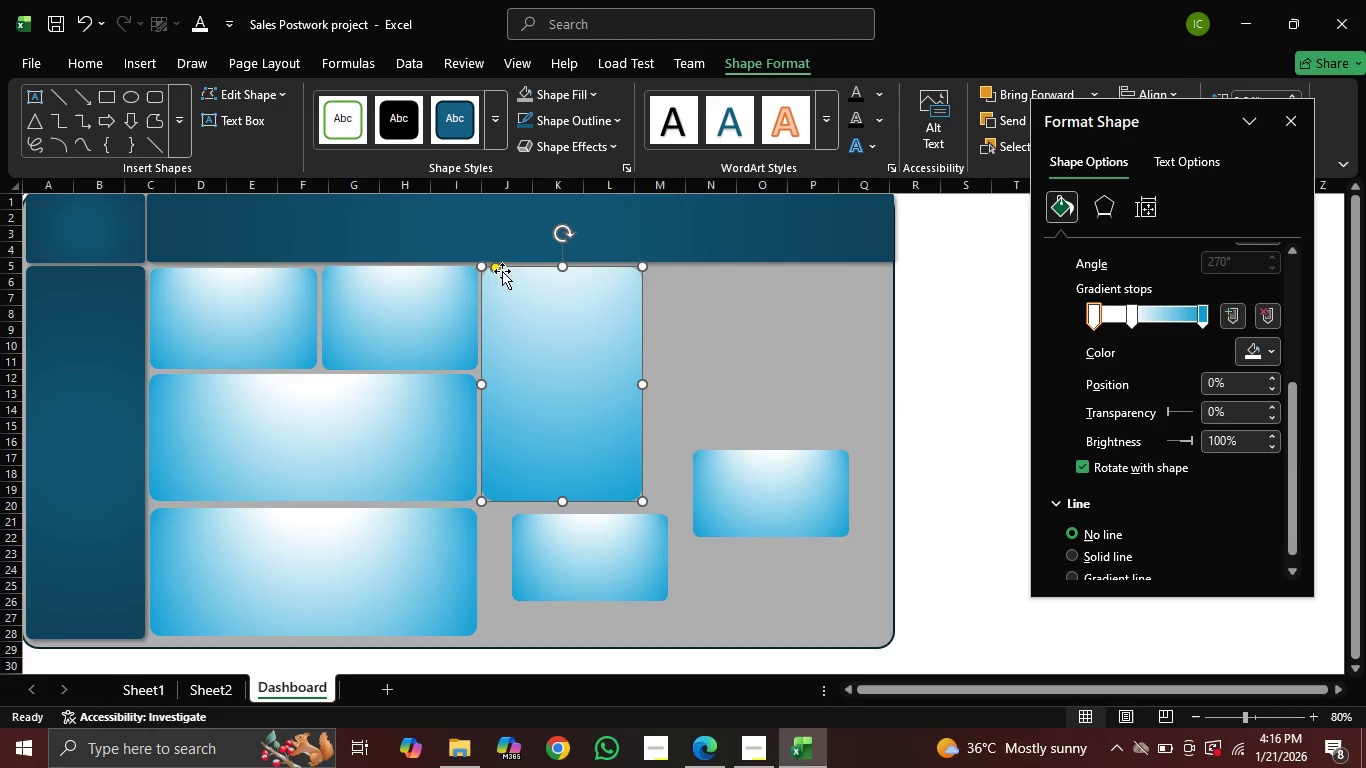 
left_click_drag(start_coordinate=[603, 538], to_coordinate=[566, 534])
 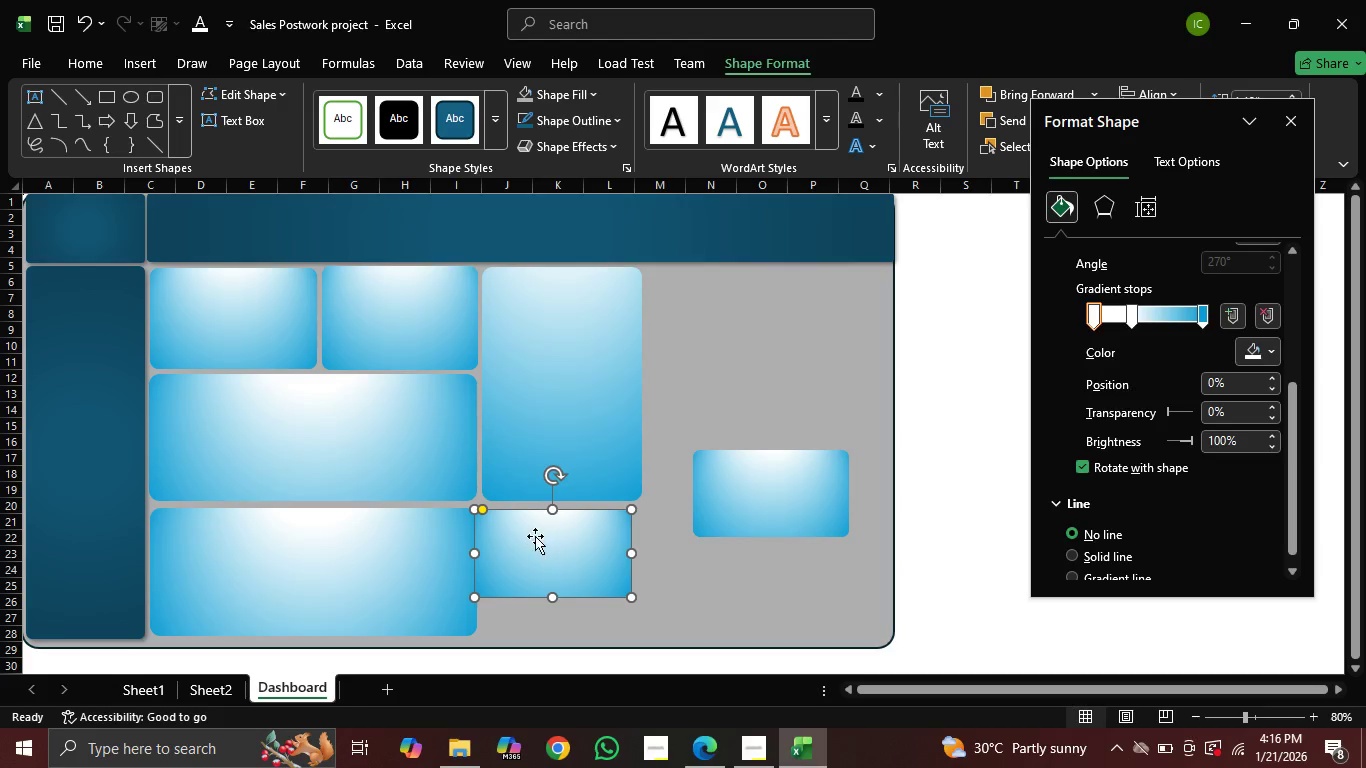 
left_click_drag(start_coordinate=[535, 535], to_coordinate=[553, 539])
 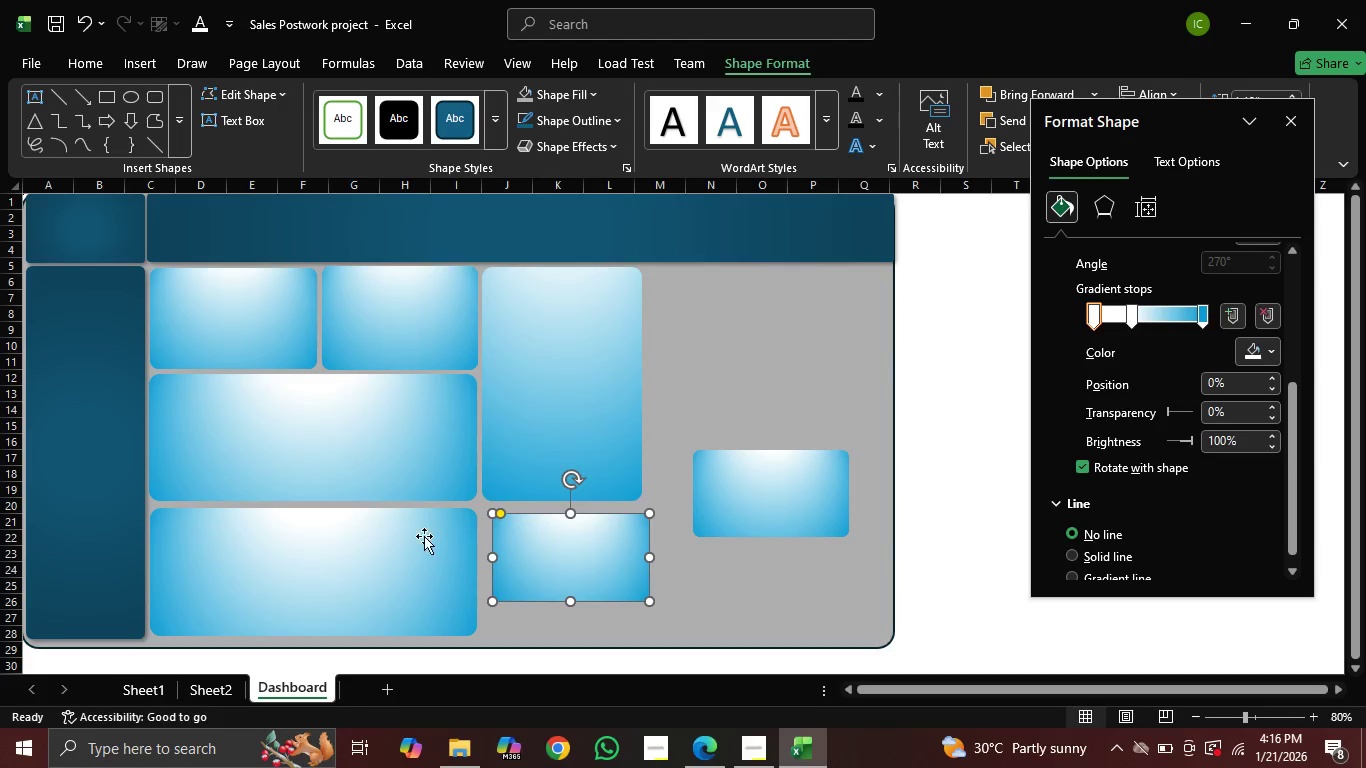 
left_click_drag(start_coordinate=[424, 536], to_coordinate=[430, 539])
 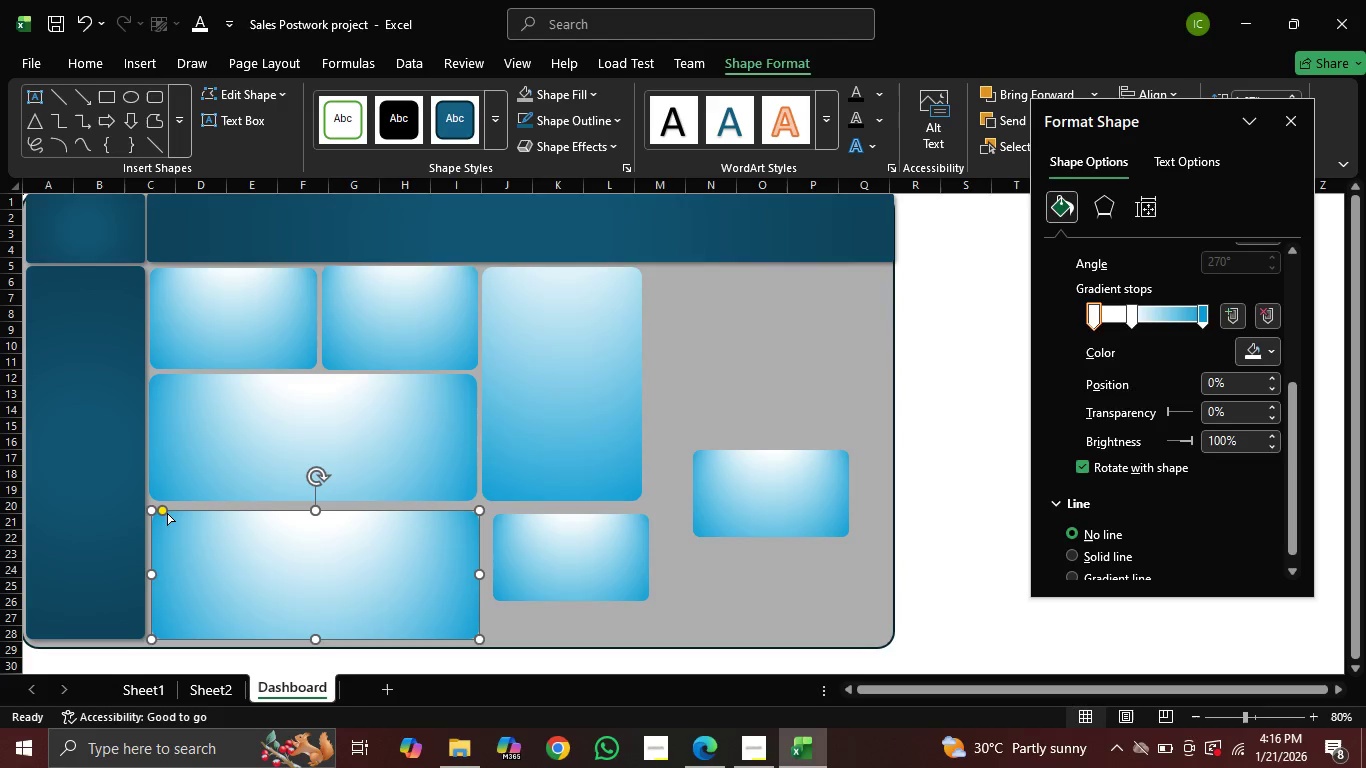 
left_click_drag(start_coordinate=[167, 506], to_coordinate=[157, 508])
 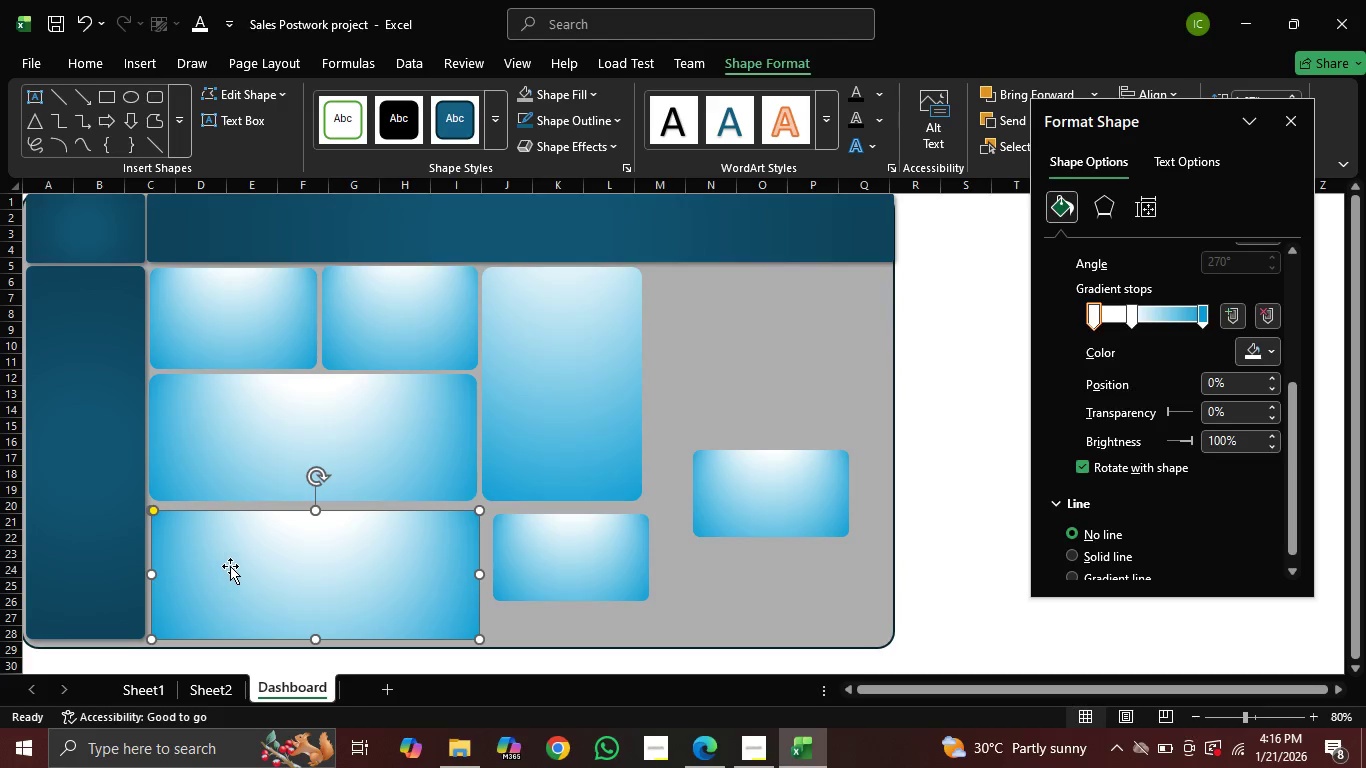 
left_click_drag(start_coordinate=[232, 566], to_coordinate=[229, 561])
 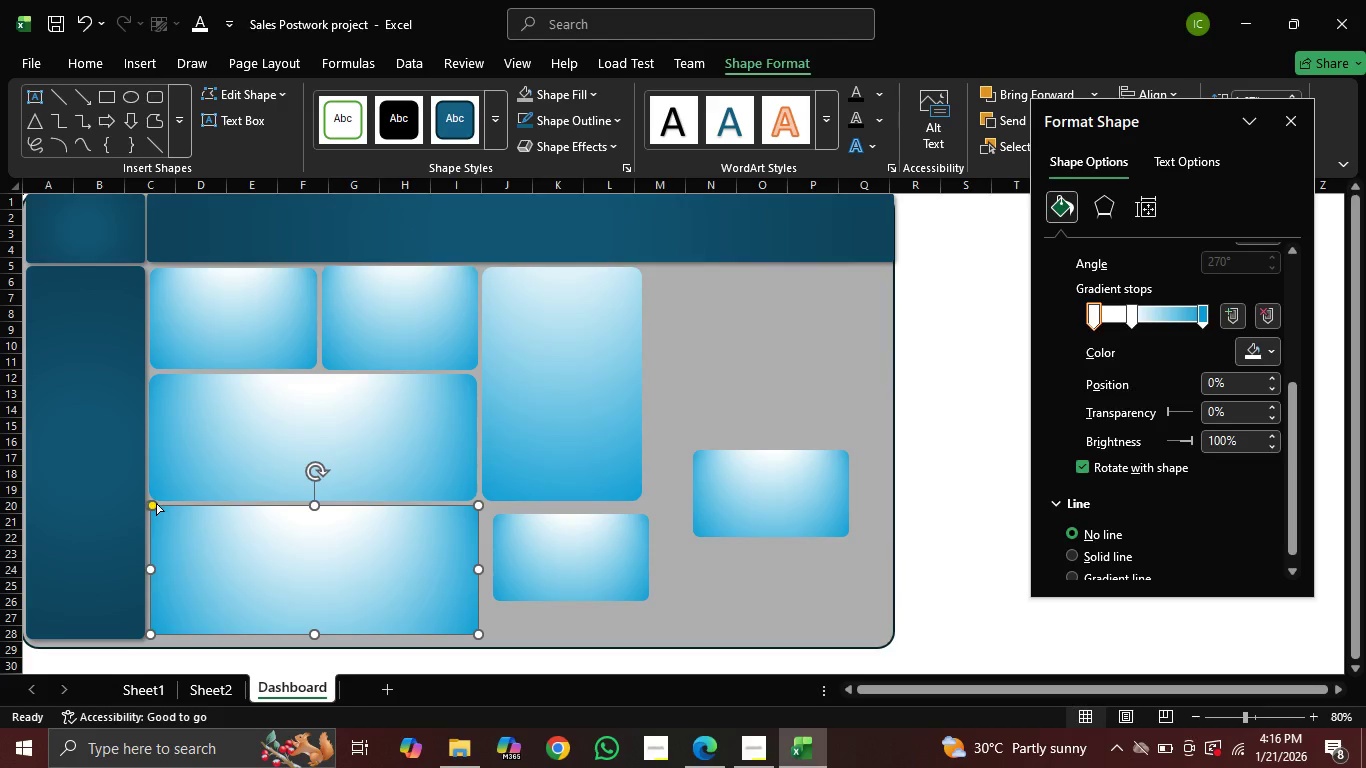 
left_click_drag(start_coordinate=[154, 503], to_coordinate=[161, 499])
 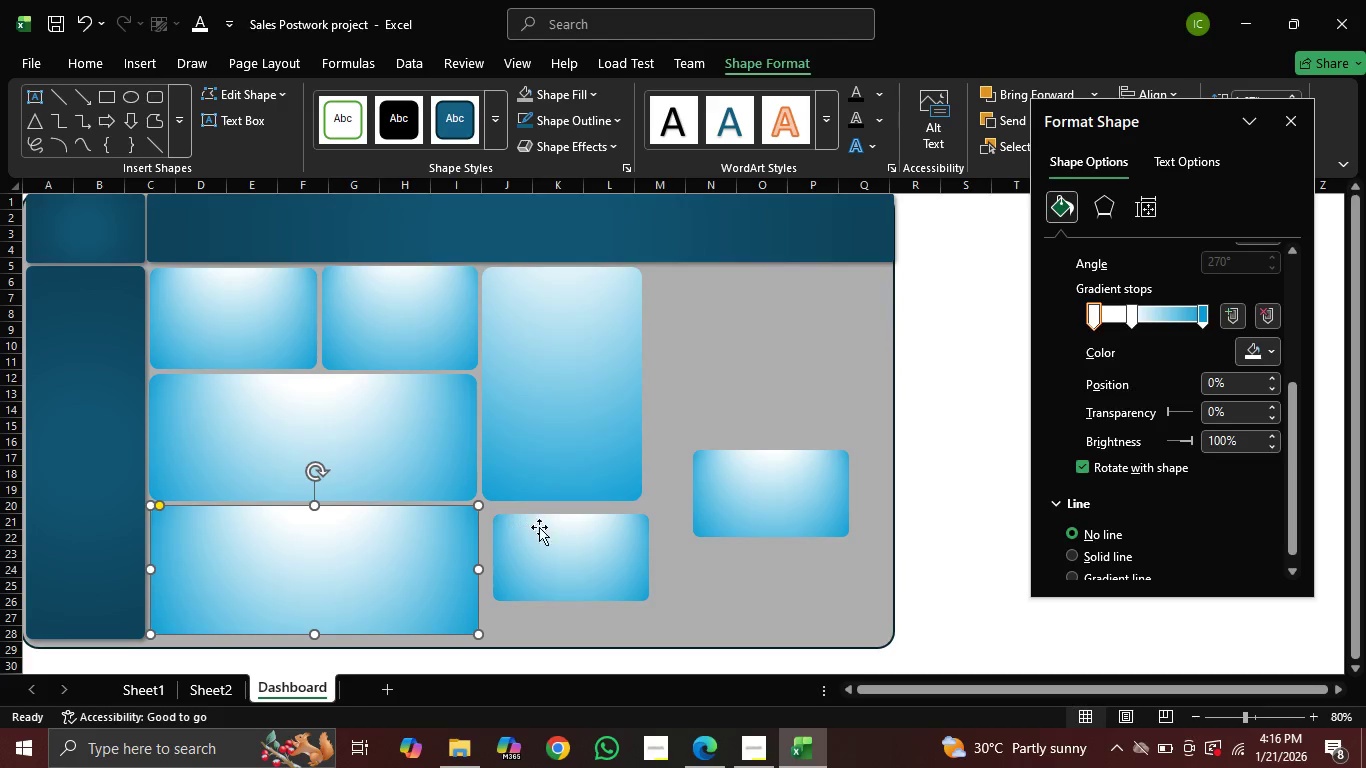 
left_click([558, 556])
 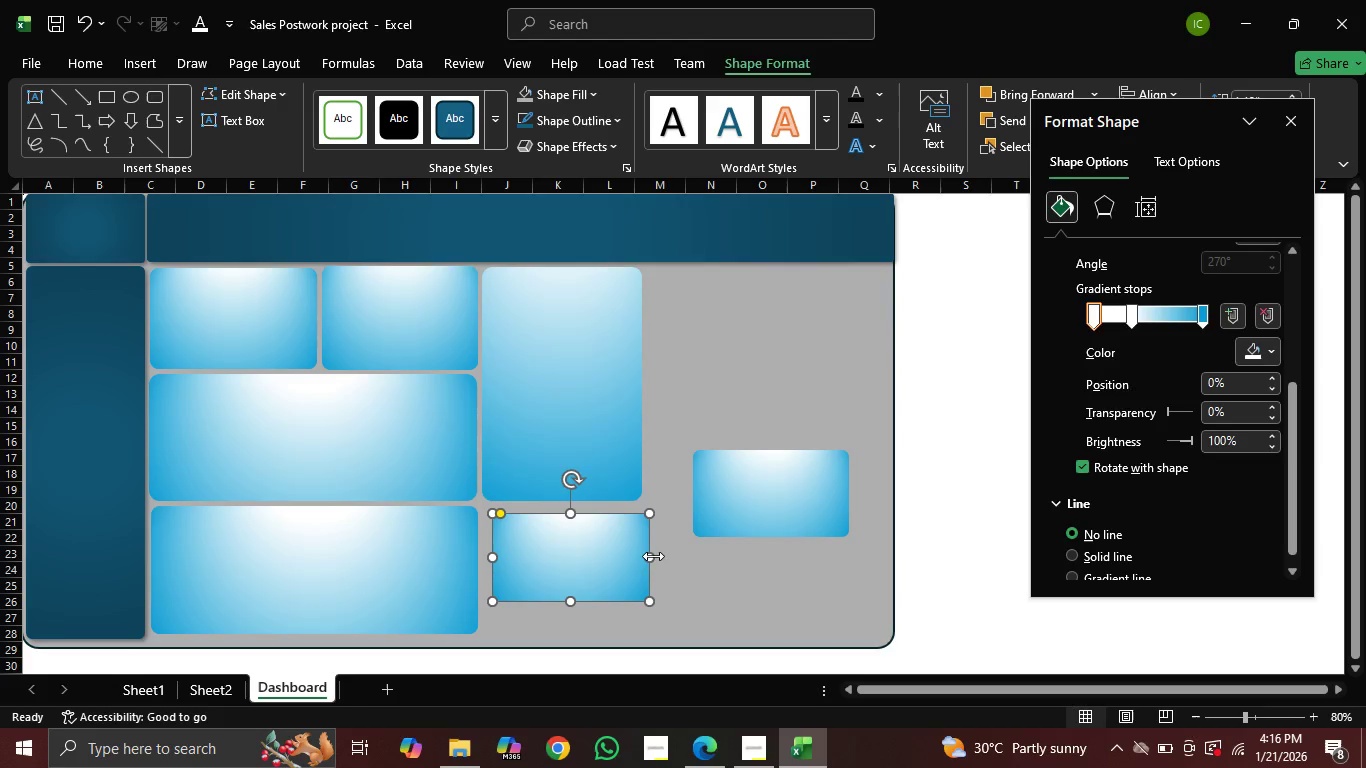 
left_click_drag(start_coordinate=[653, 558], to_coordinate=[799, 592])
 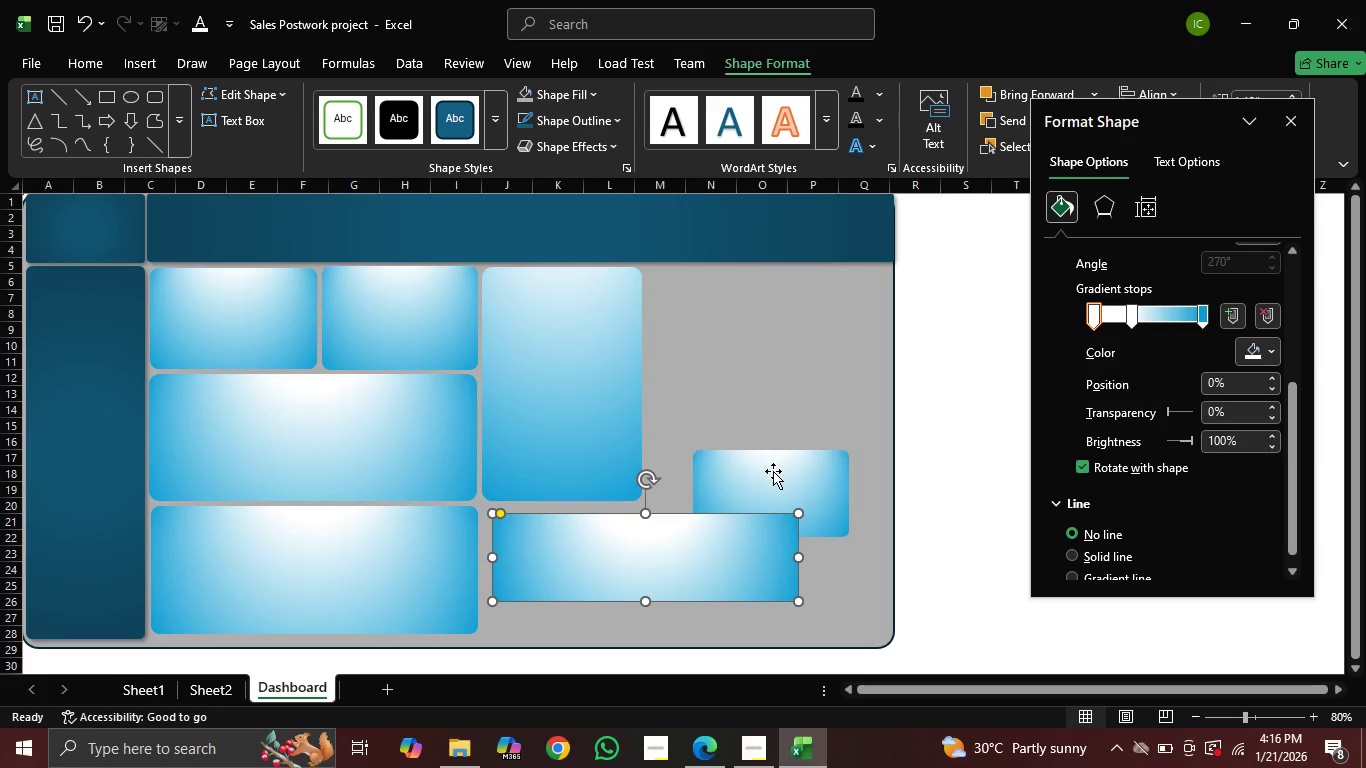 
left_click_drag(start_coordinate=[767, 486], to_coordinate=[789, 385])
 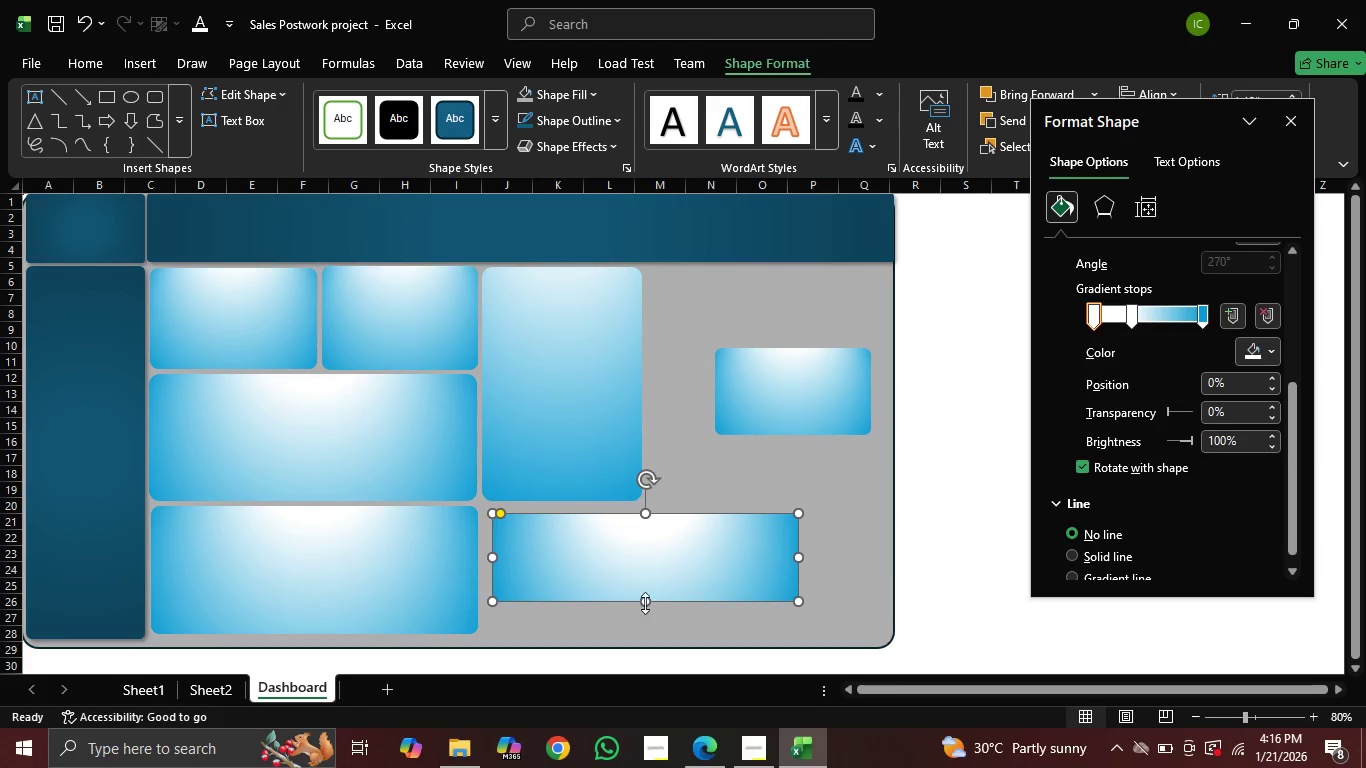 
left_click_drag(start_coordinate=[651, 602], to_coordinate=[643, 635])
 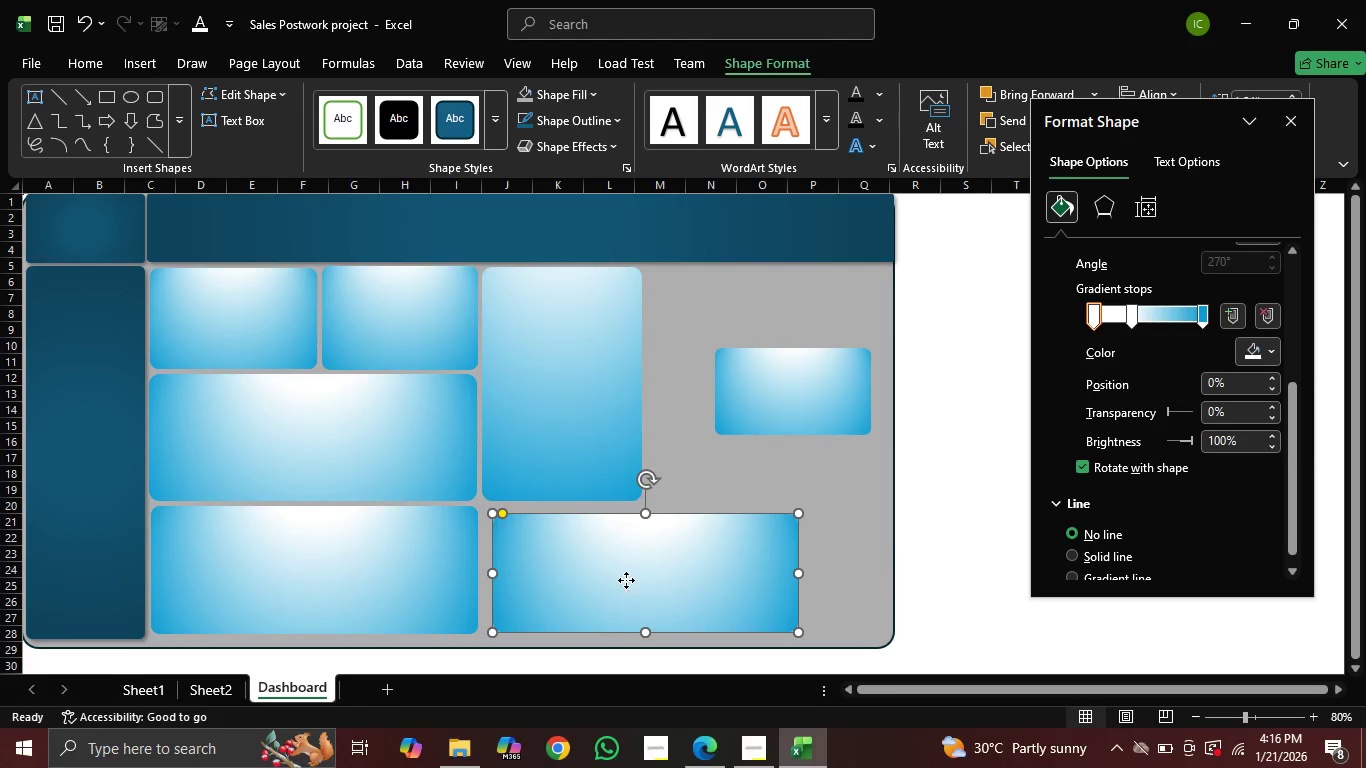 
left_click_drag(start_coordinate=[626, 580], to_coordinate=[615, 579])
 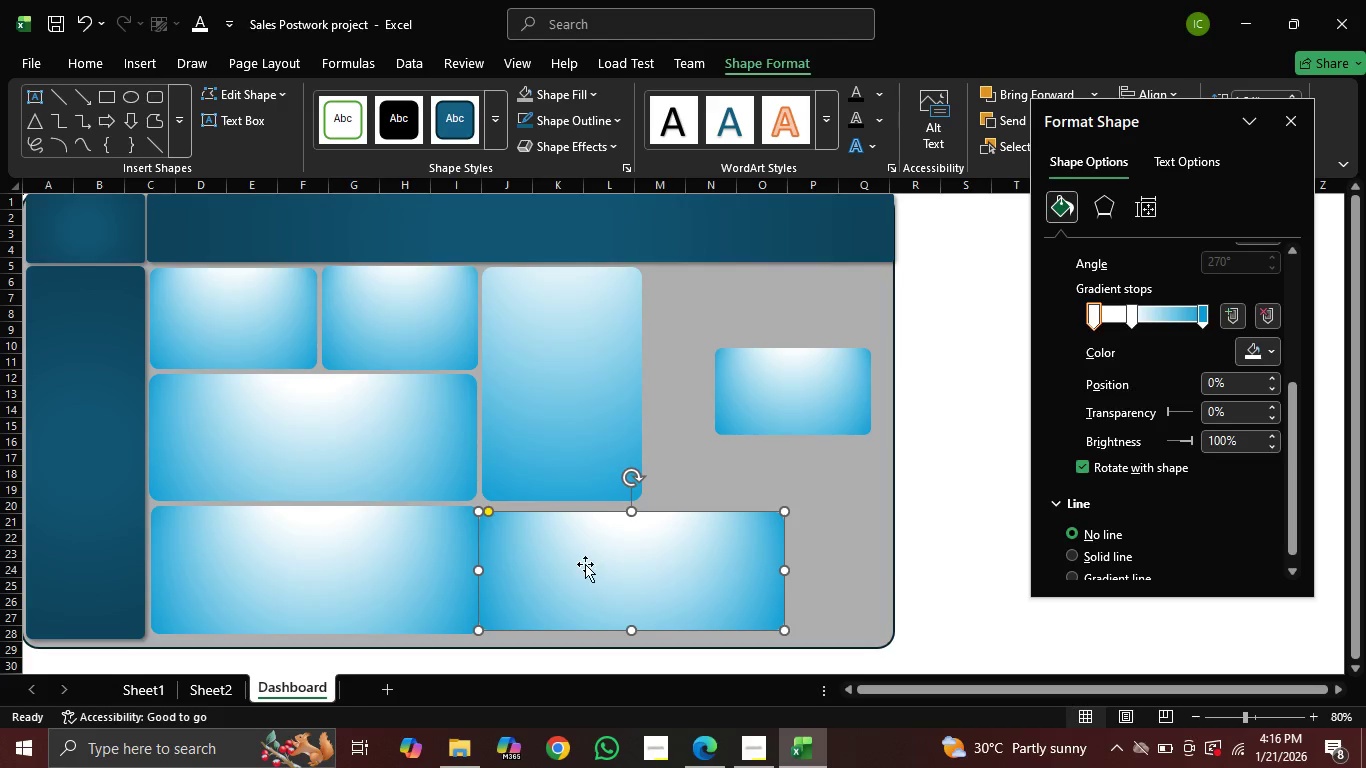 
left_click_drag(start_coordinate=[585, 565], to_coordinate=[581, 572])
 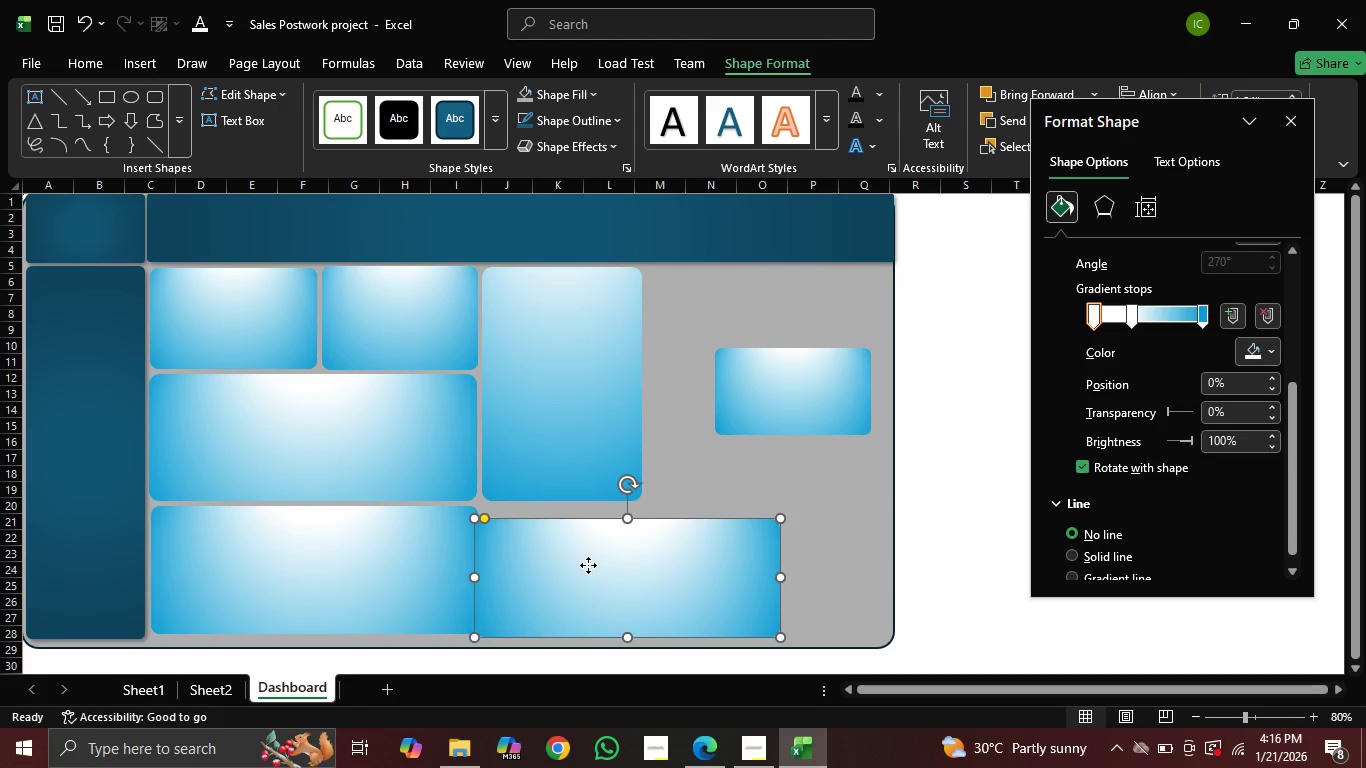 
left_click([588, 565])
 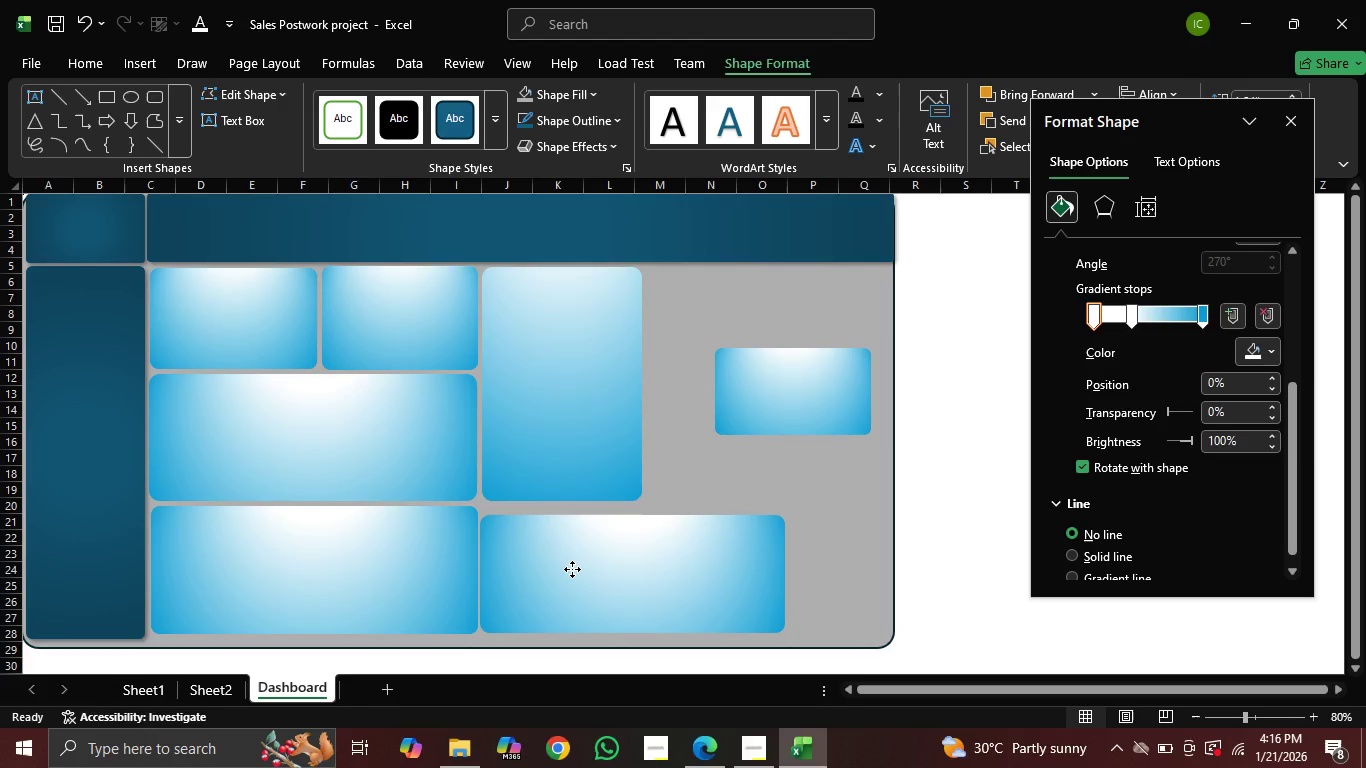 
wait(13.45)
 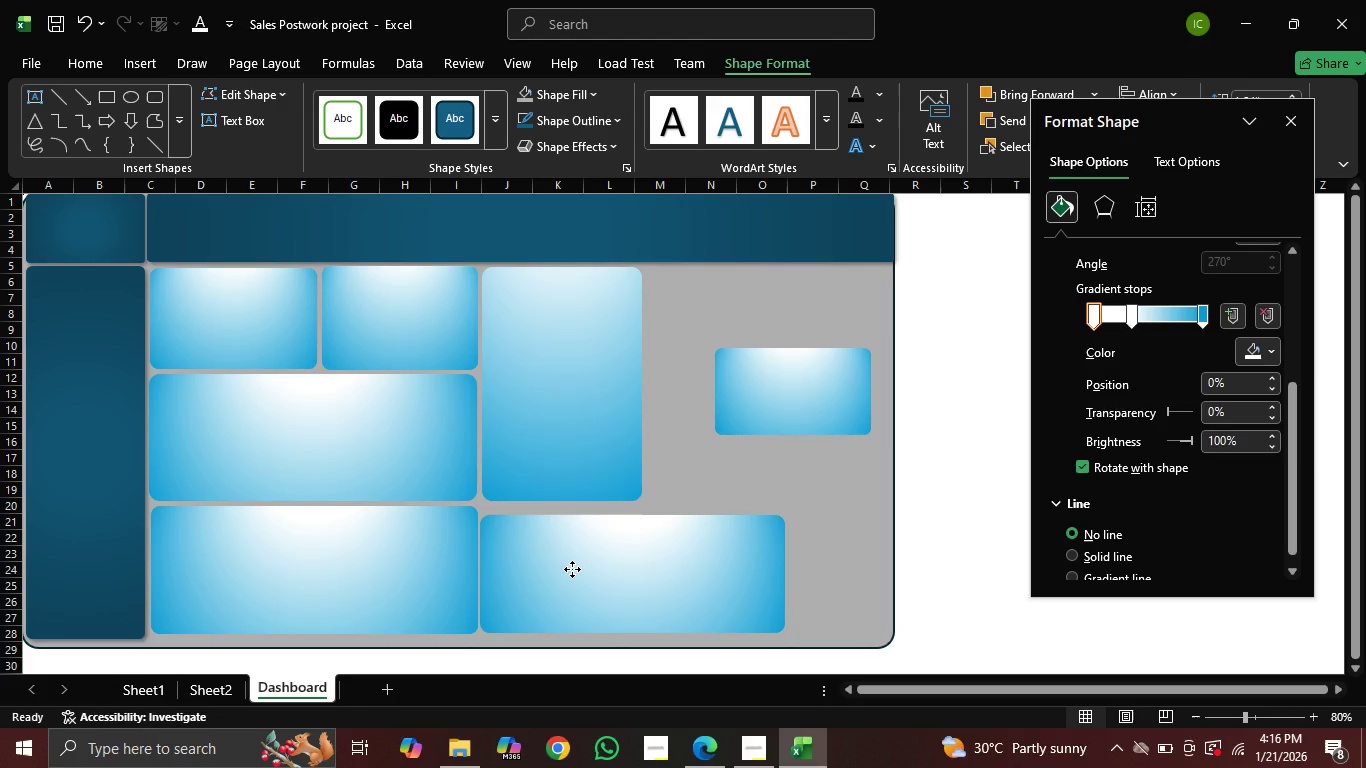 
left_click_drag(start_coordinate=[636, 517], to_coordinate=[636, 502])
 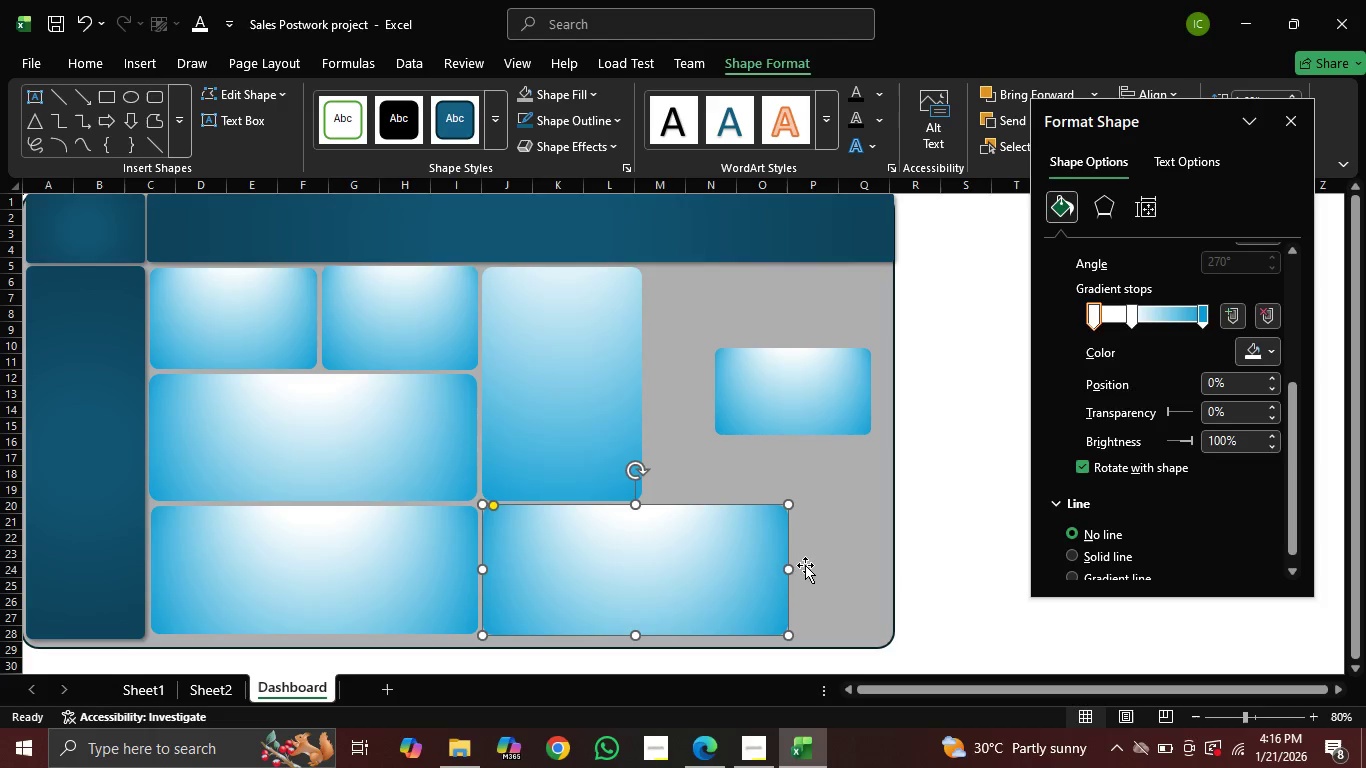 
left_click_drag(start_coordinate=[790, 569], to_coordinate=[886, 593])
 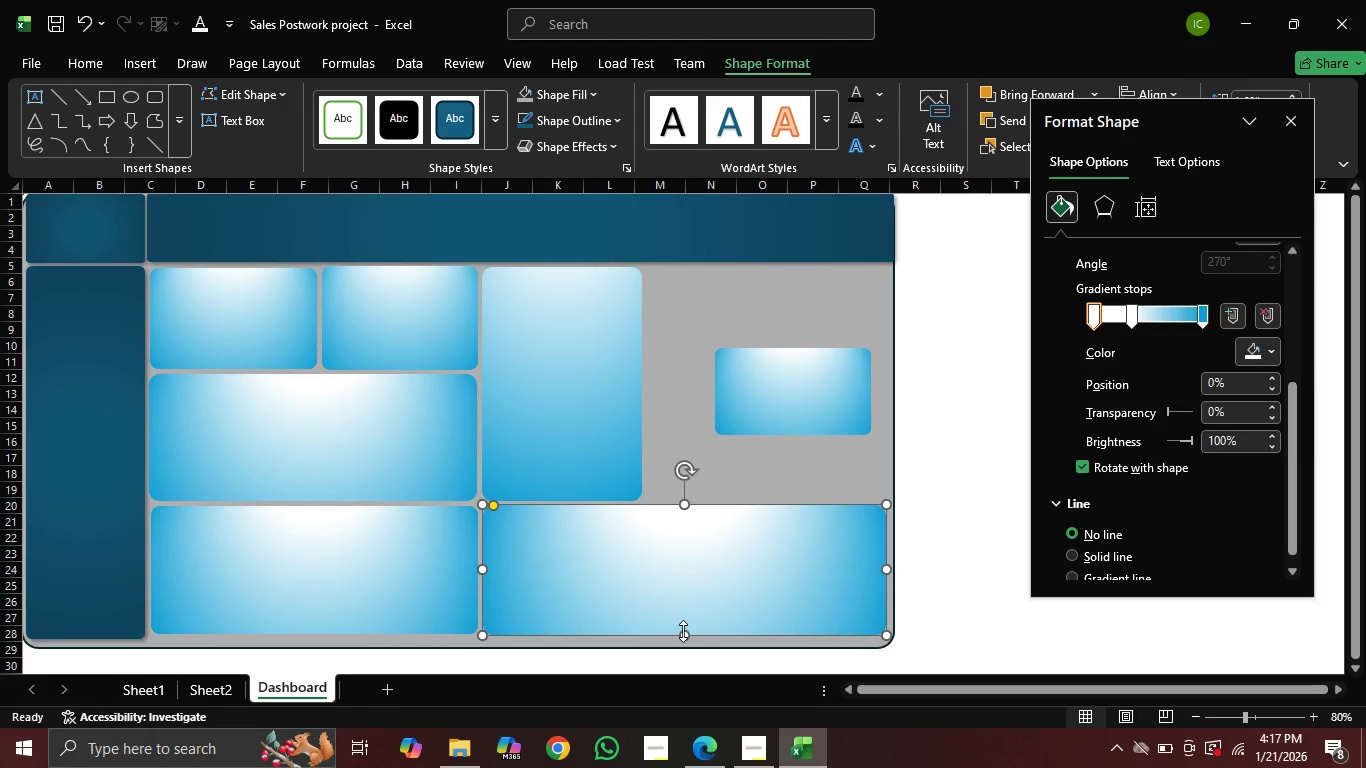 
left_click_drag(start_coordinate=[683, 632], to_coordinate=[681, 638])
 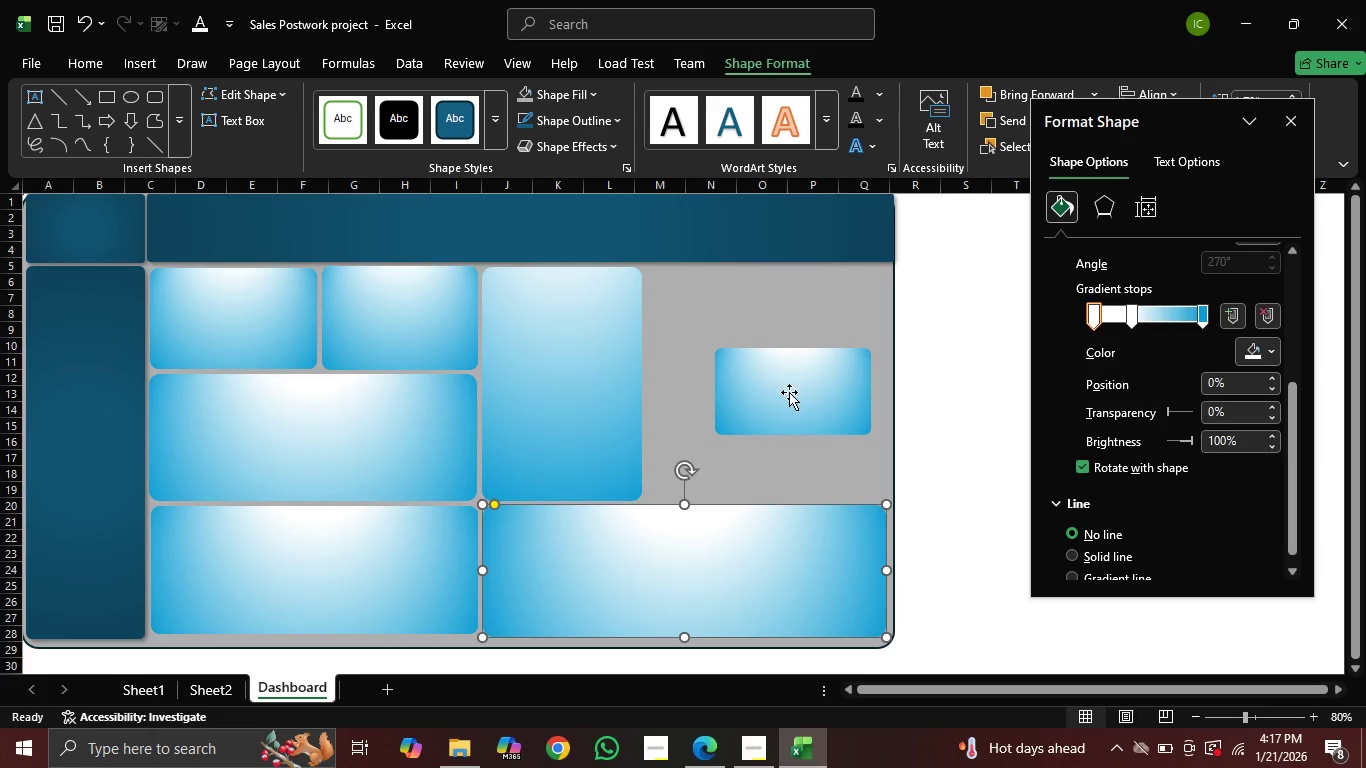 
left_click_drag(start_coordinate=[786, 386], to_coordinate=[754, 345])
 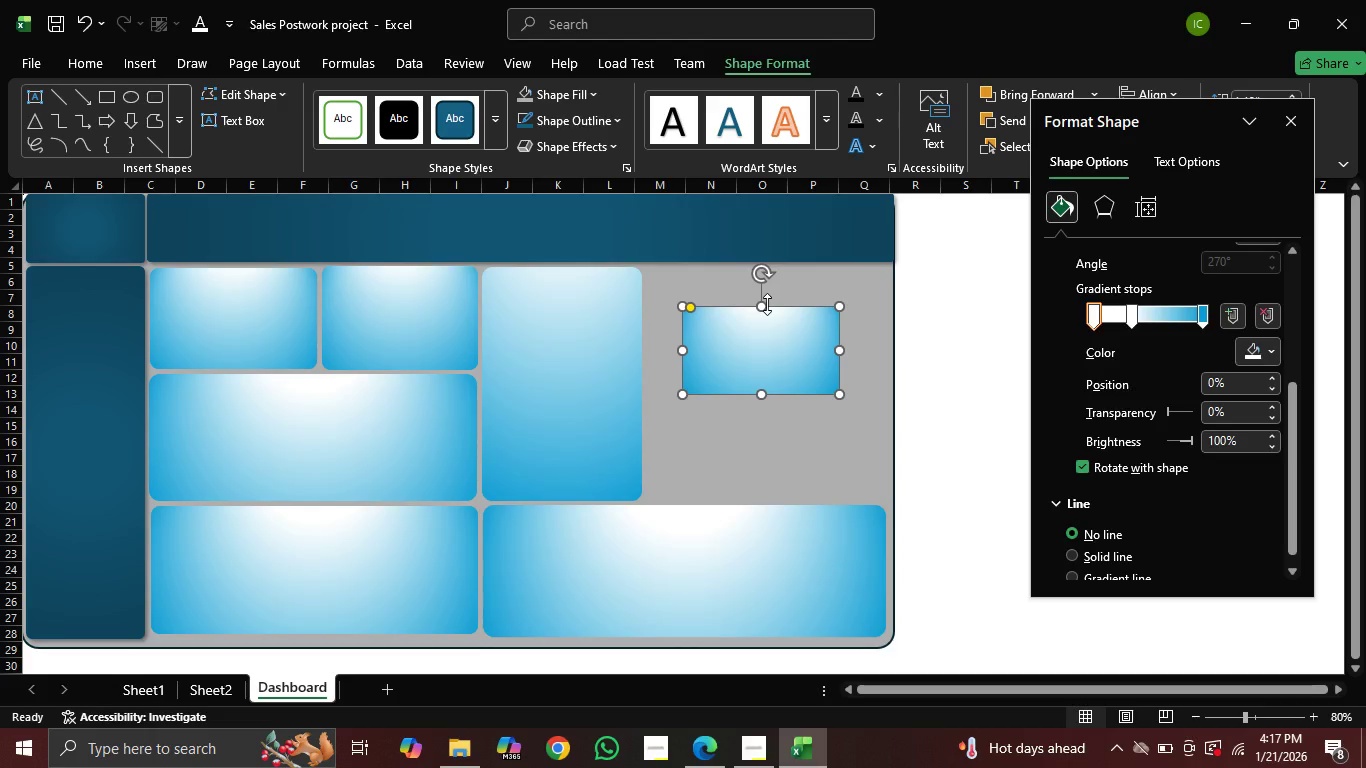 
left_click_drag(start_coordinate=[761, 307], to_coordinate=[770, 277])
 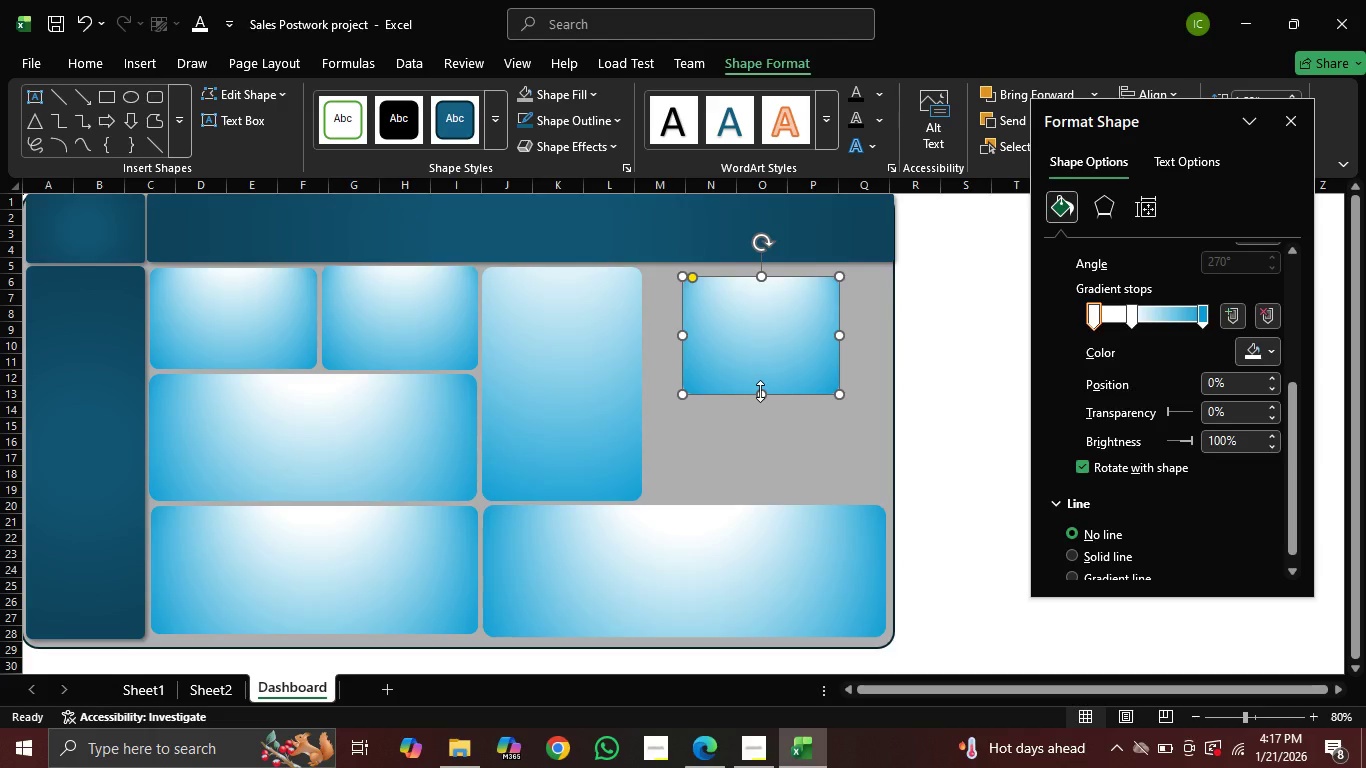 
left_click_drag(start_coordinate=[760, 391], to_coordinate=[758, 483])
 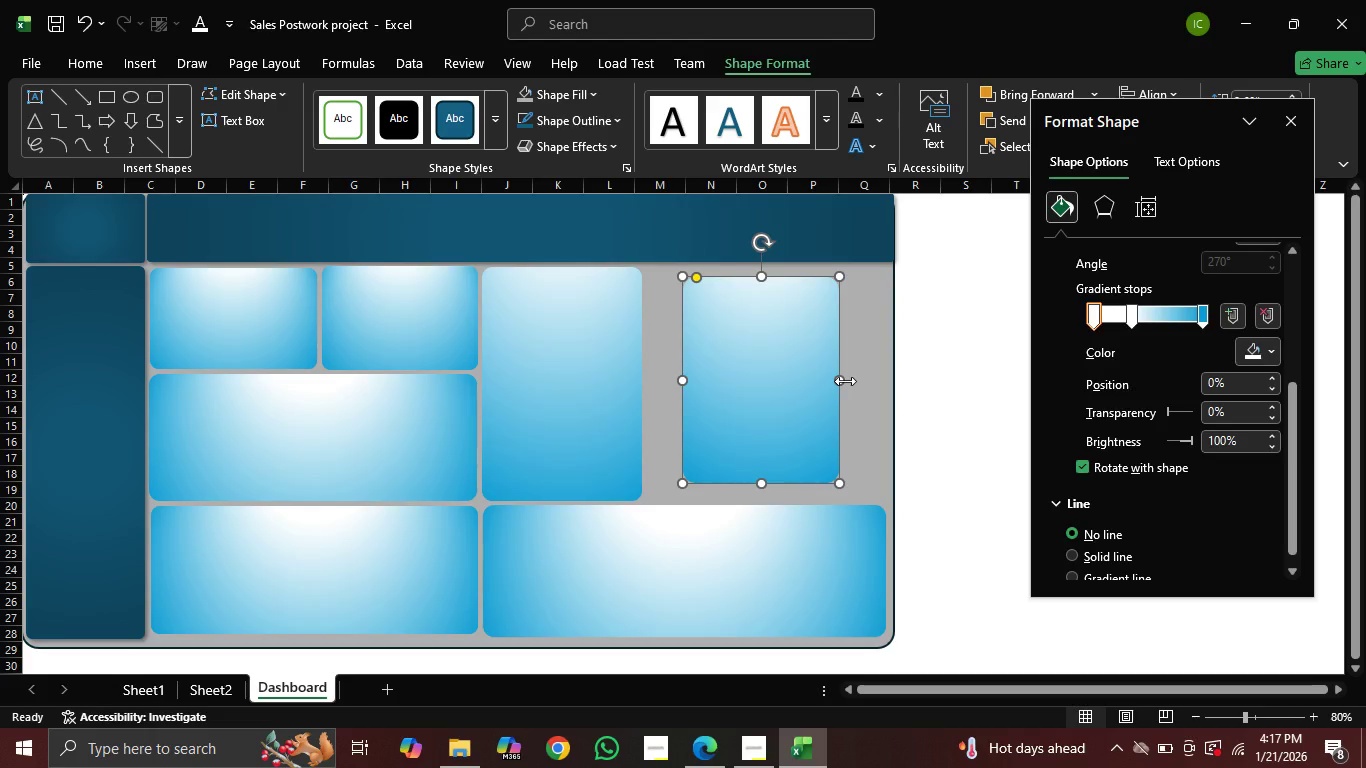 
left_click_drag(start_coordinate=[845, 381], to_coordinate=[887, 387])
 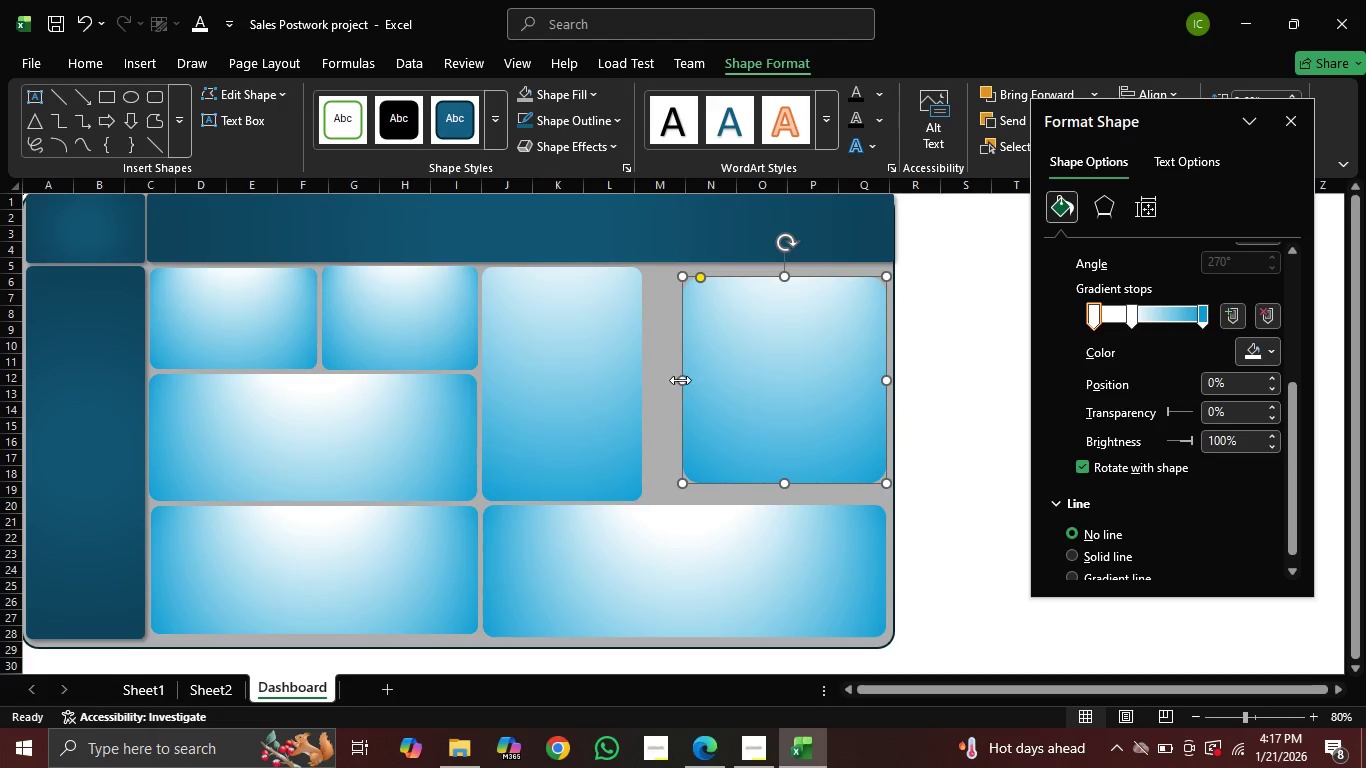 
left_click_drag(start_coordinate=[680, 383], to_coordinate=[650, 393])
 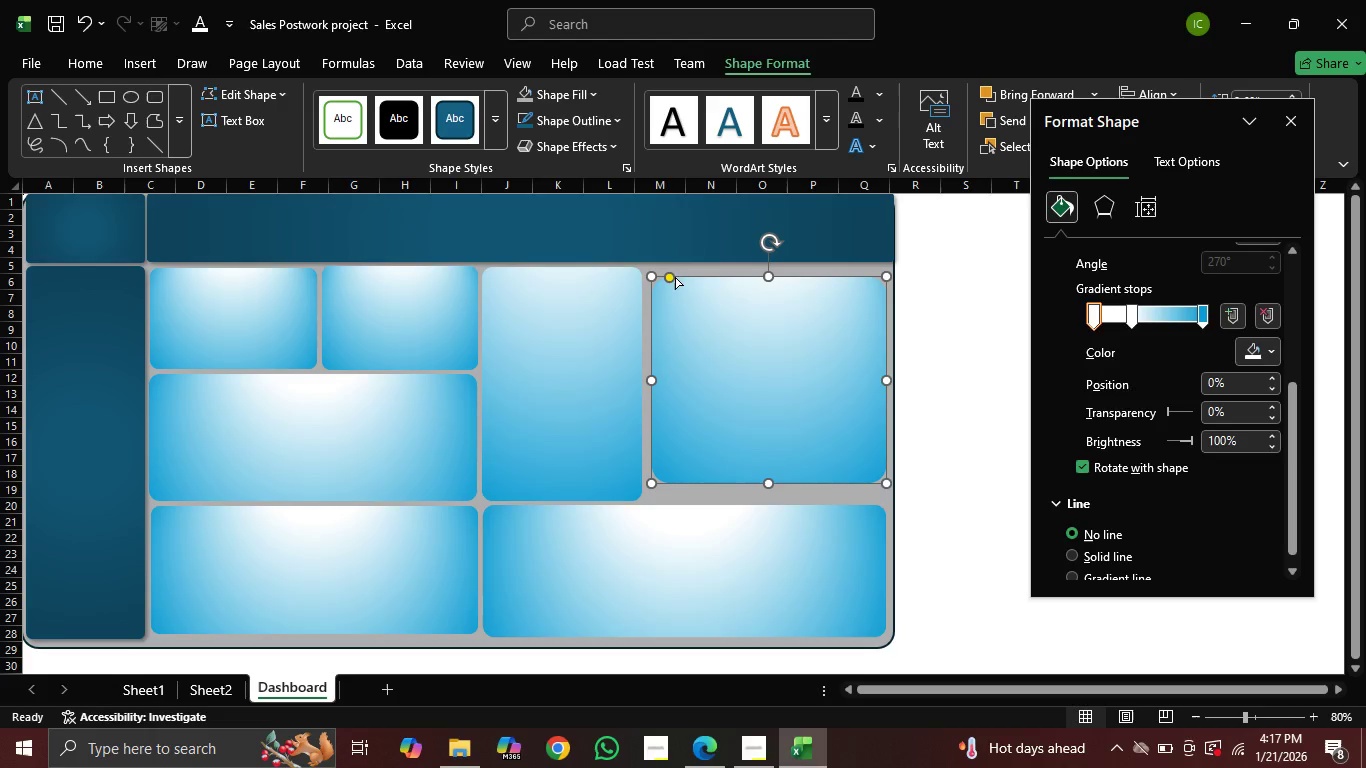 
left_click_drag(start_coordinate=[674, 274], to_coordinate=[663, 280])
 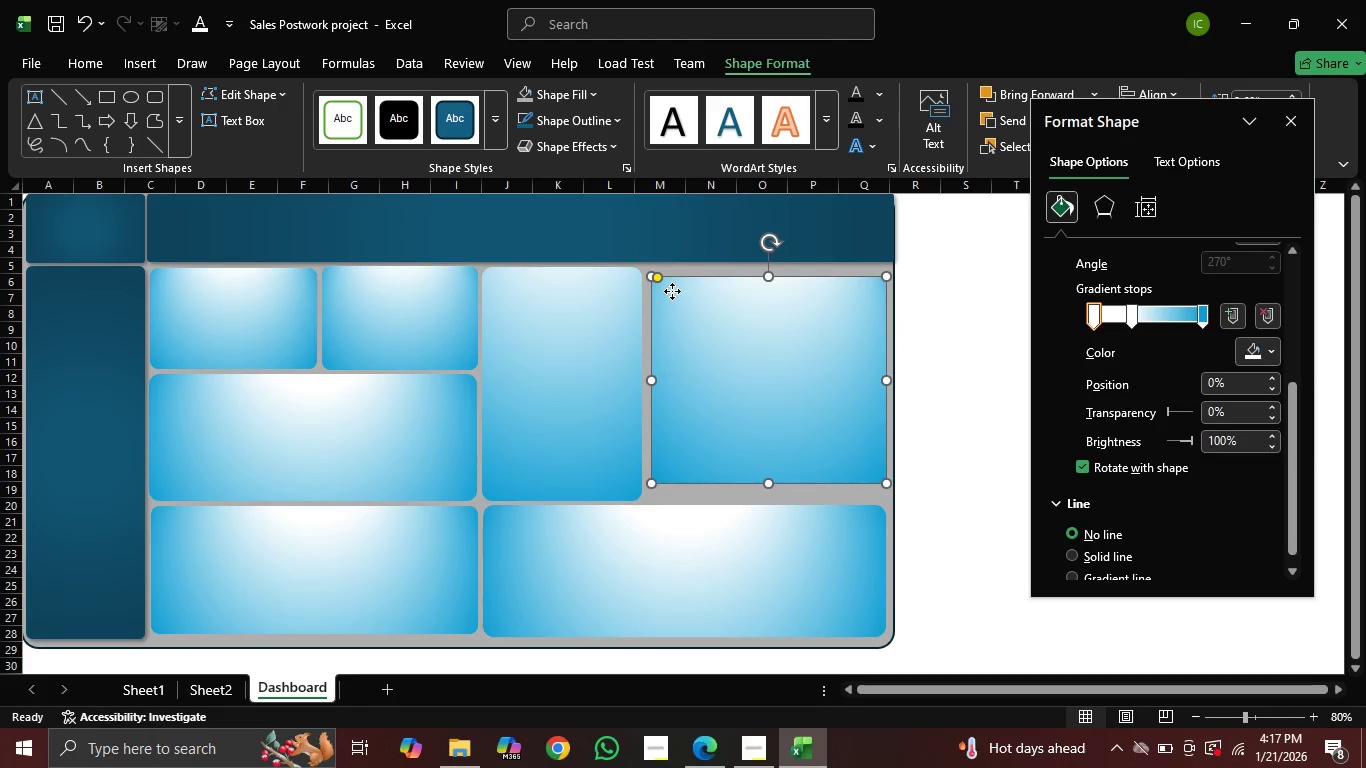 
left_click([672, 291])
 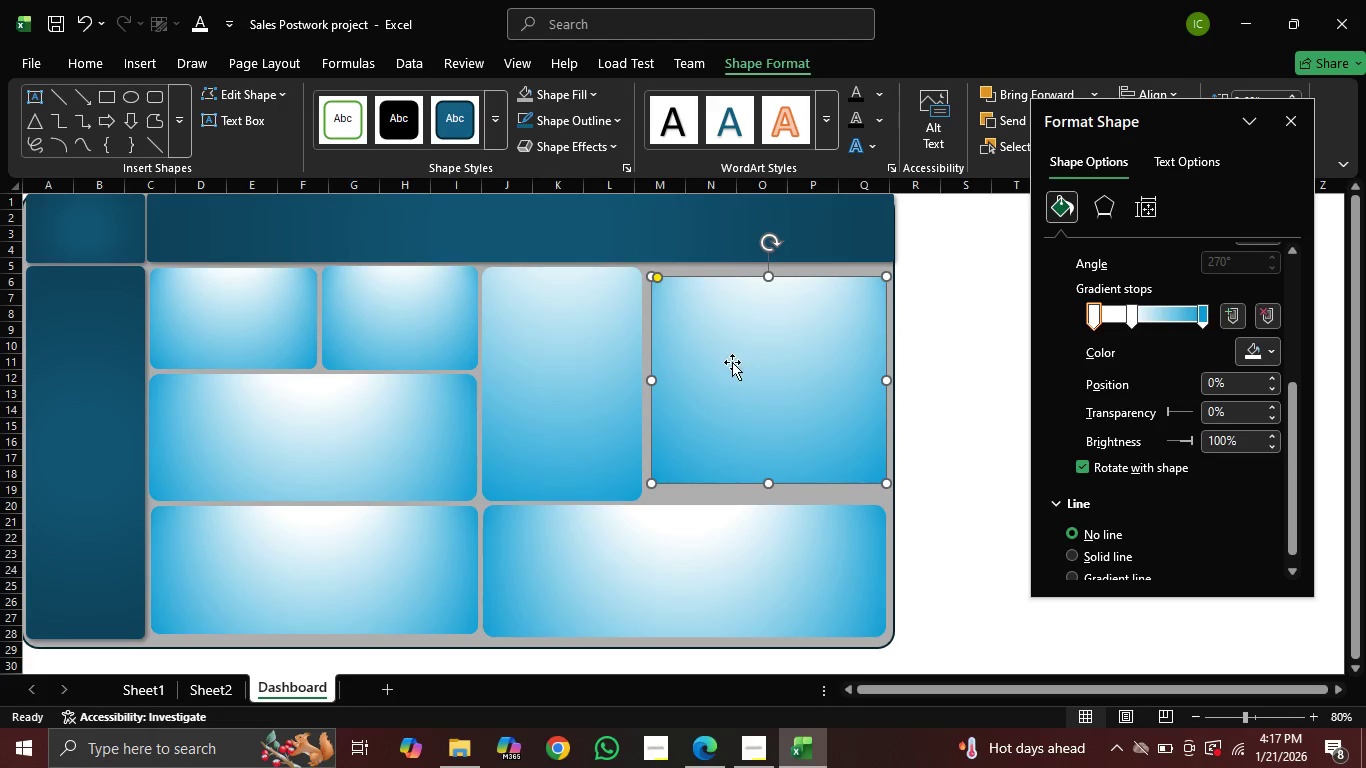 
left_click_drag(start_coordinate=[653, 382], to_coordinate=[712, 390])
 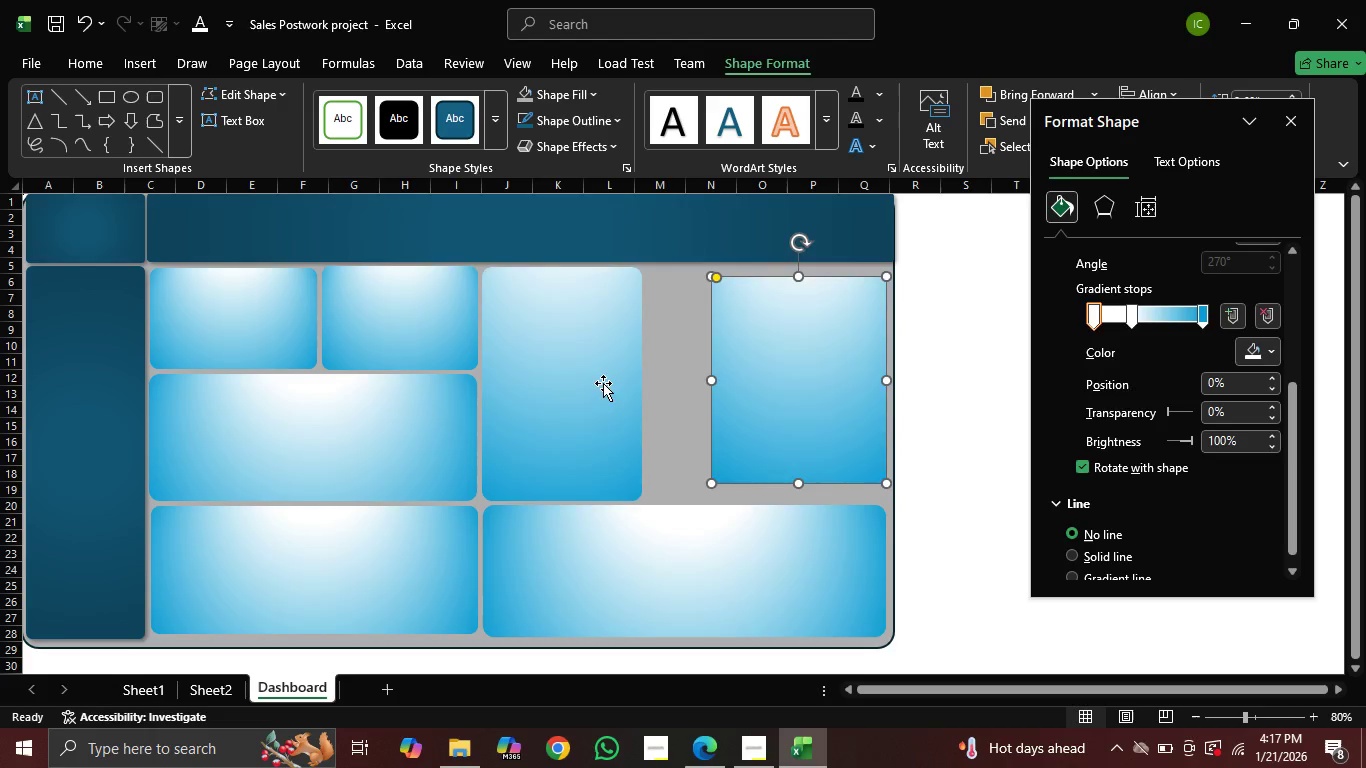 
left_click([603, 383])
 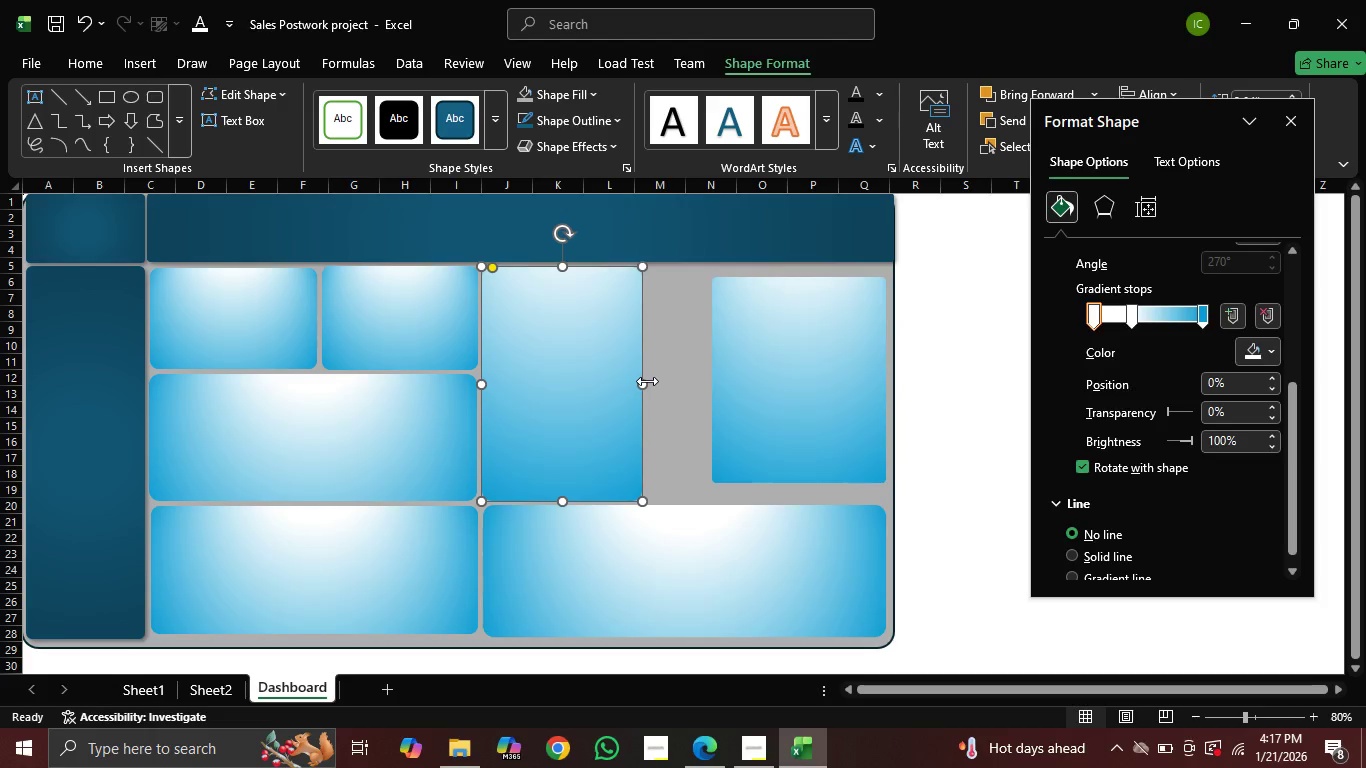 
left_click_drag(start_coordinate=[649, 381], to_coordinate=[635, 362])
 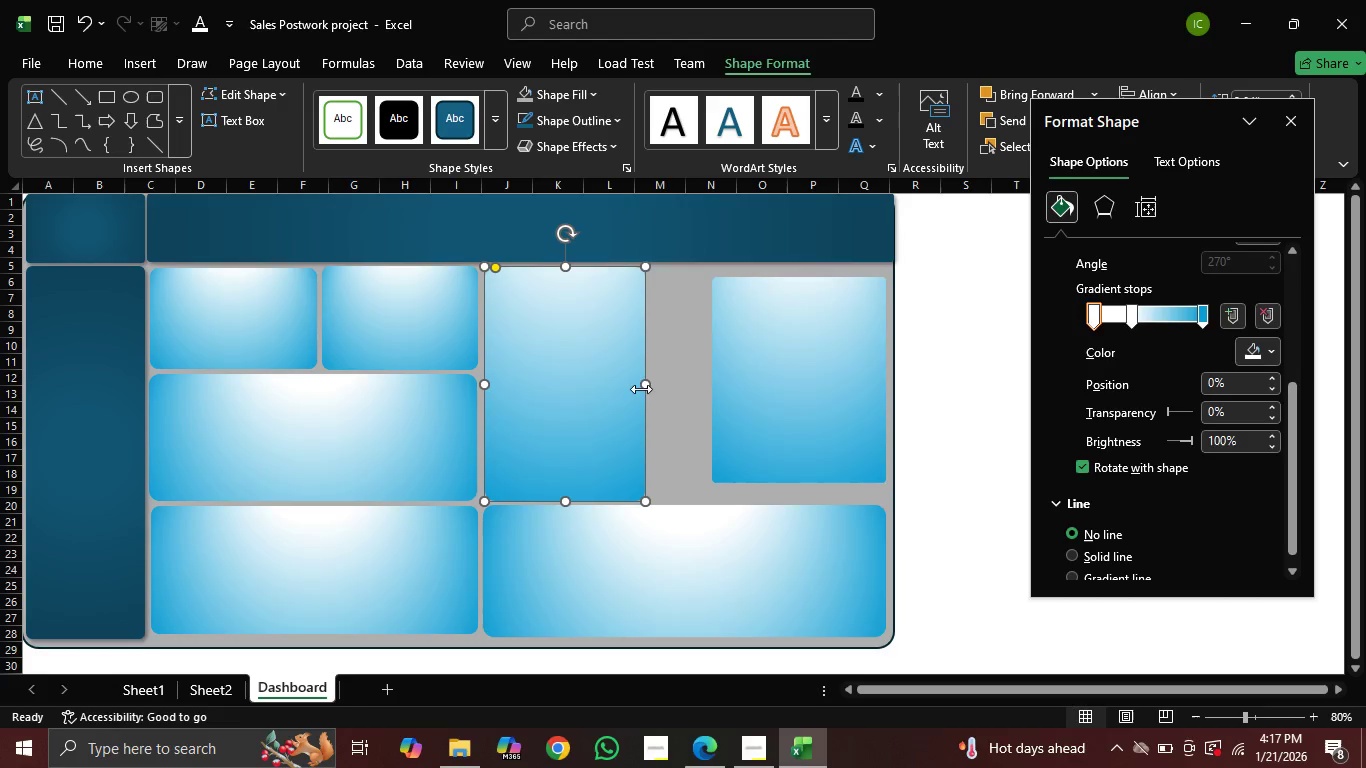 
left_click_drag(start_coordinate=[649, 384], to_coordinate=[697, 398])
 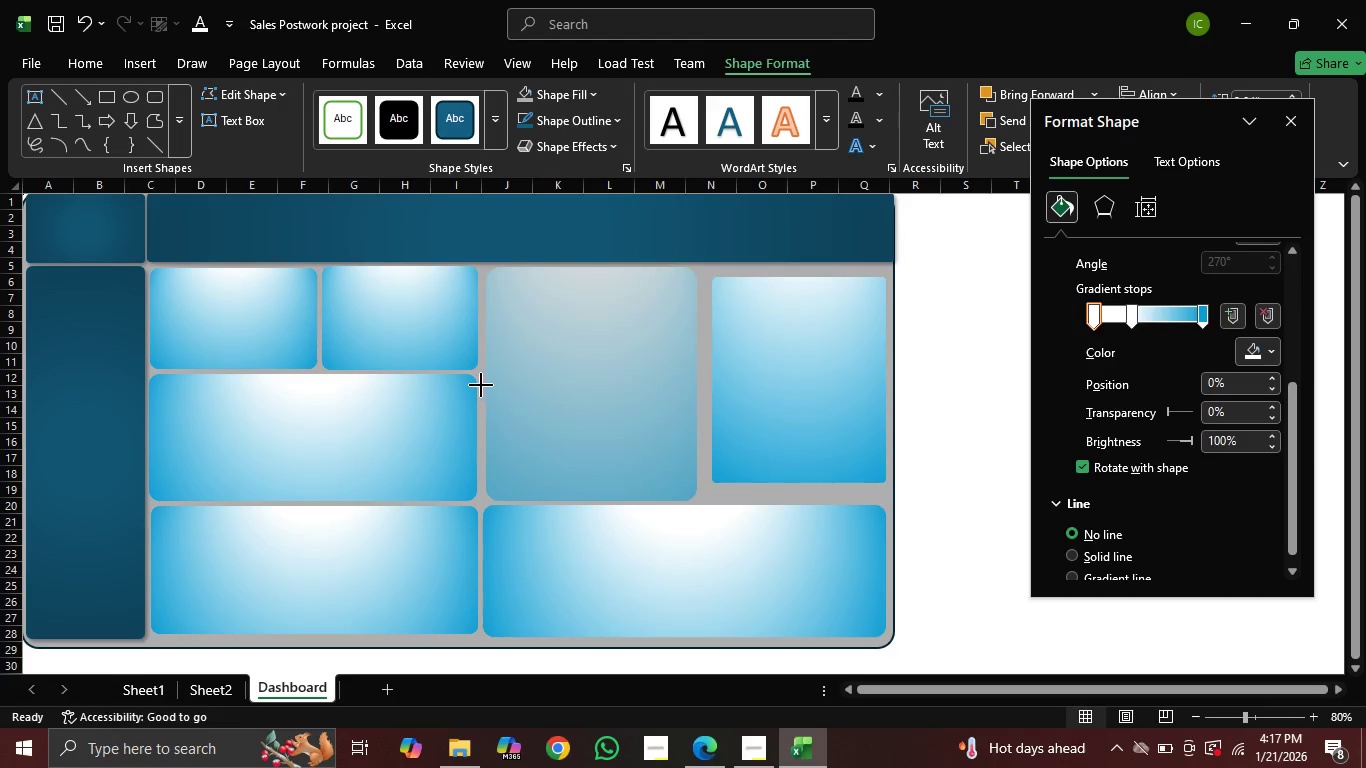 
left_click([482, 386])
 